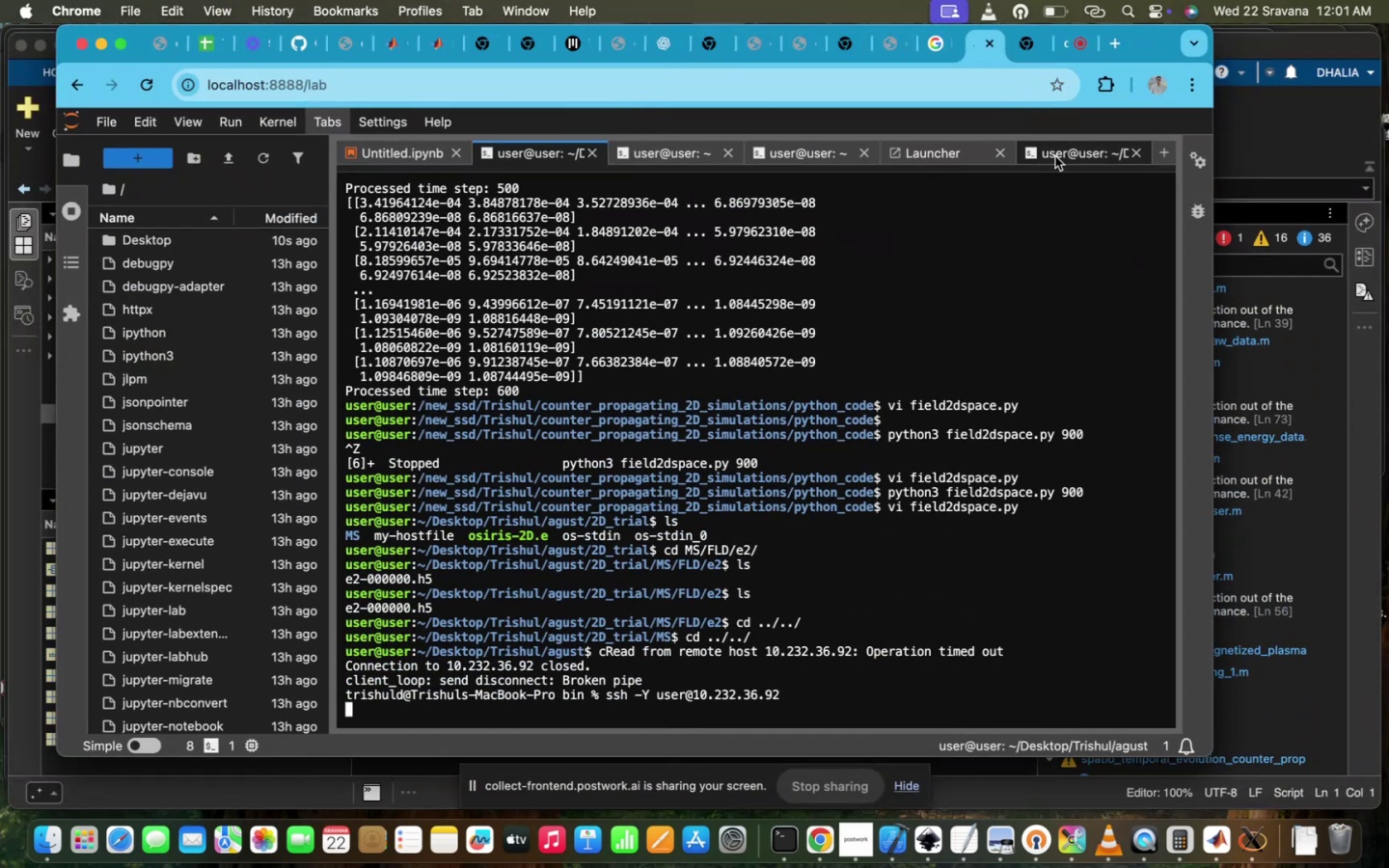 
left_click([1059, 157])
 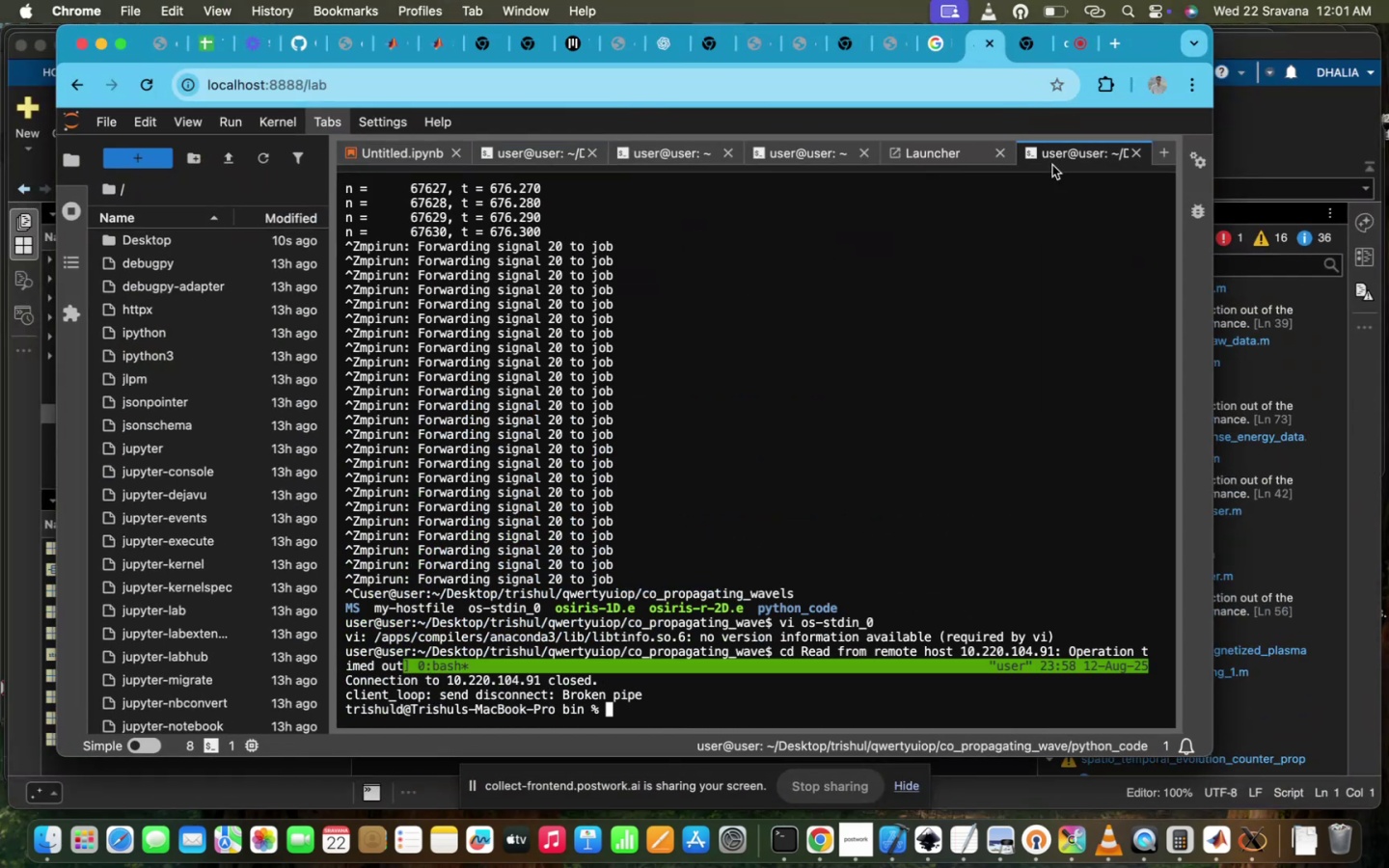 
key(ArrowUp)
 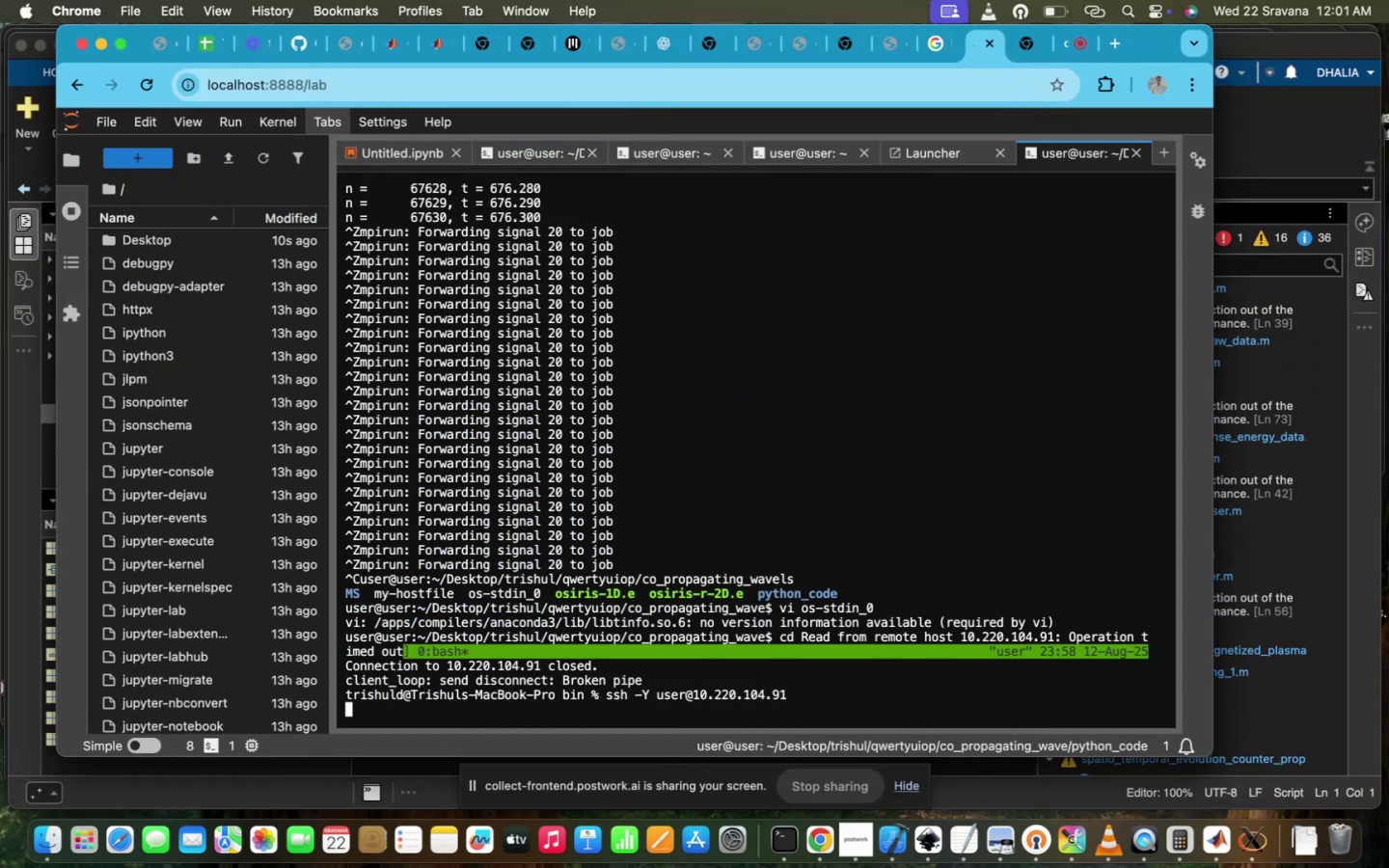 
key(Enter)
 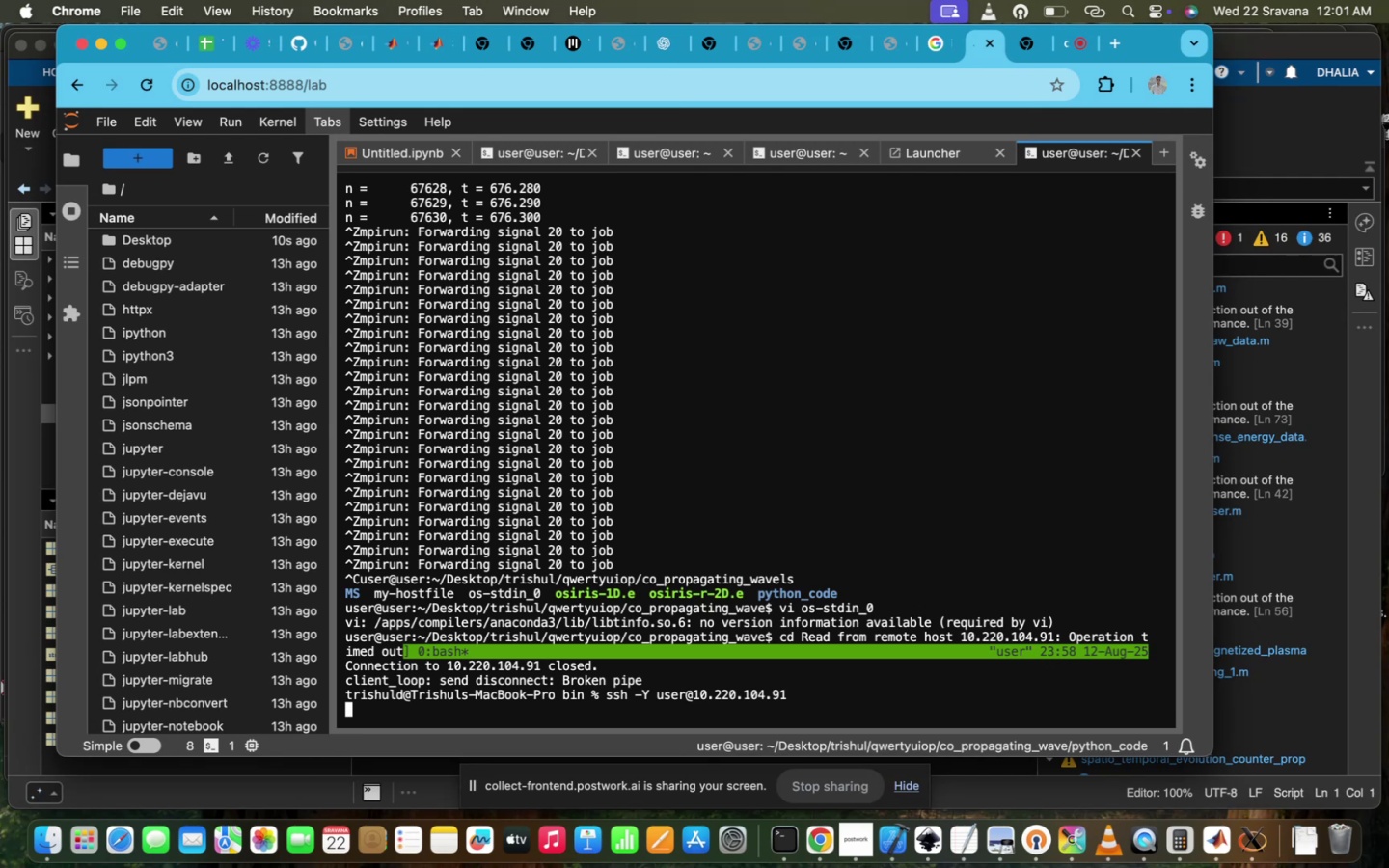 
wait(6.66)
 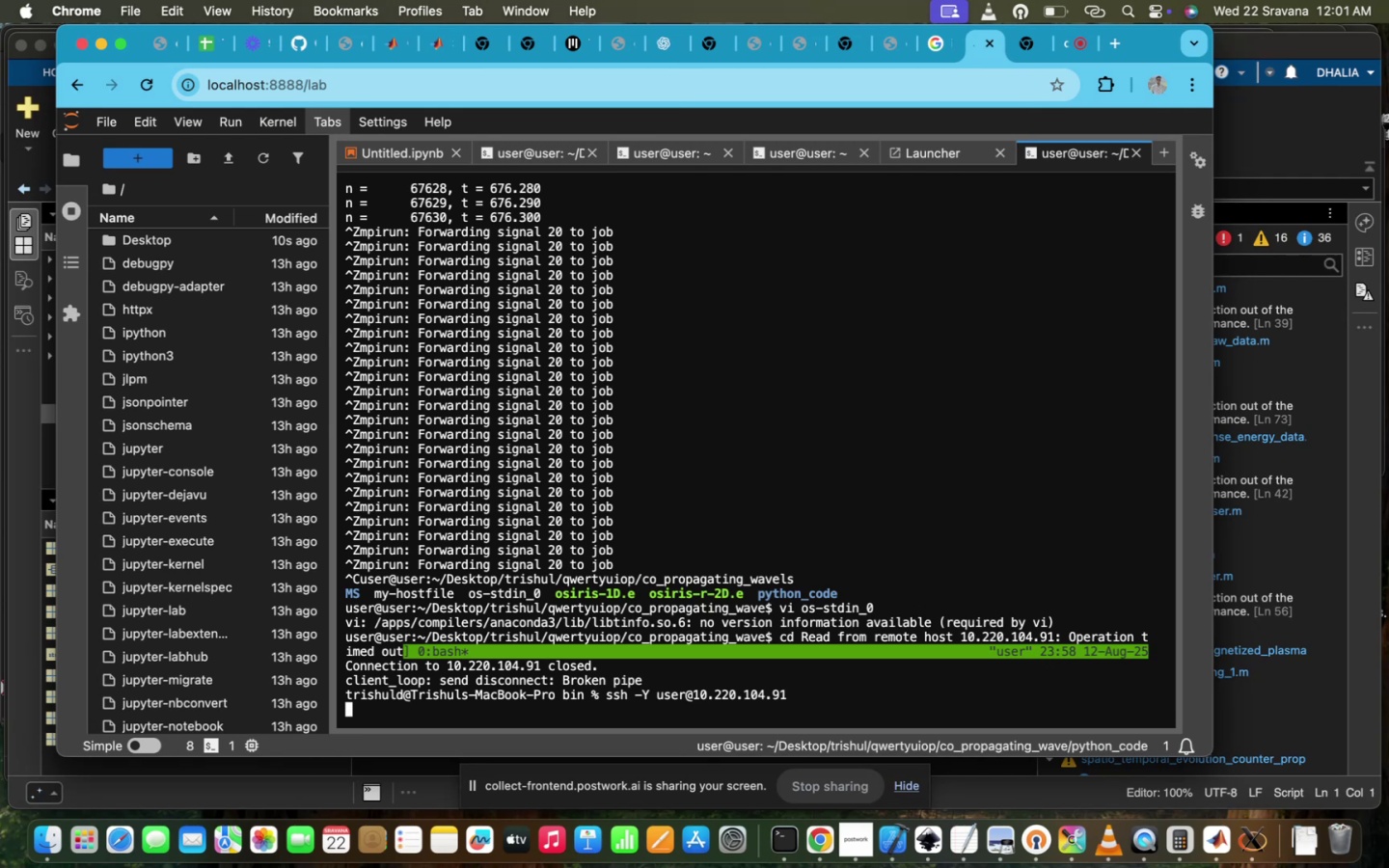 
left_click([874, 415])
 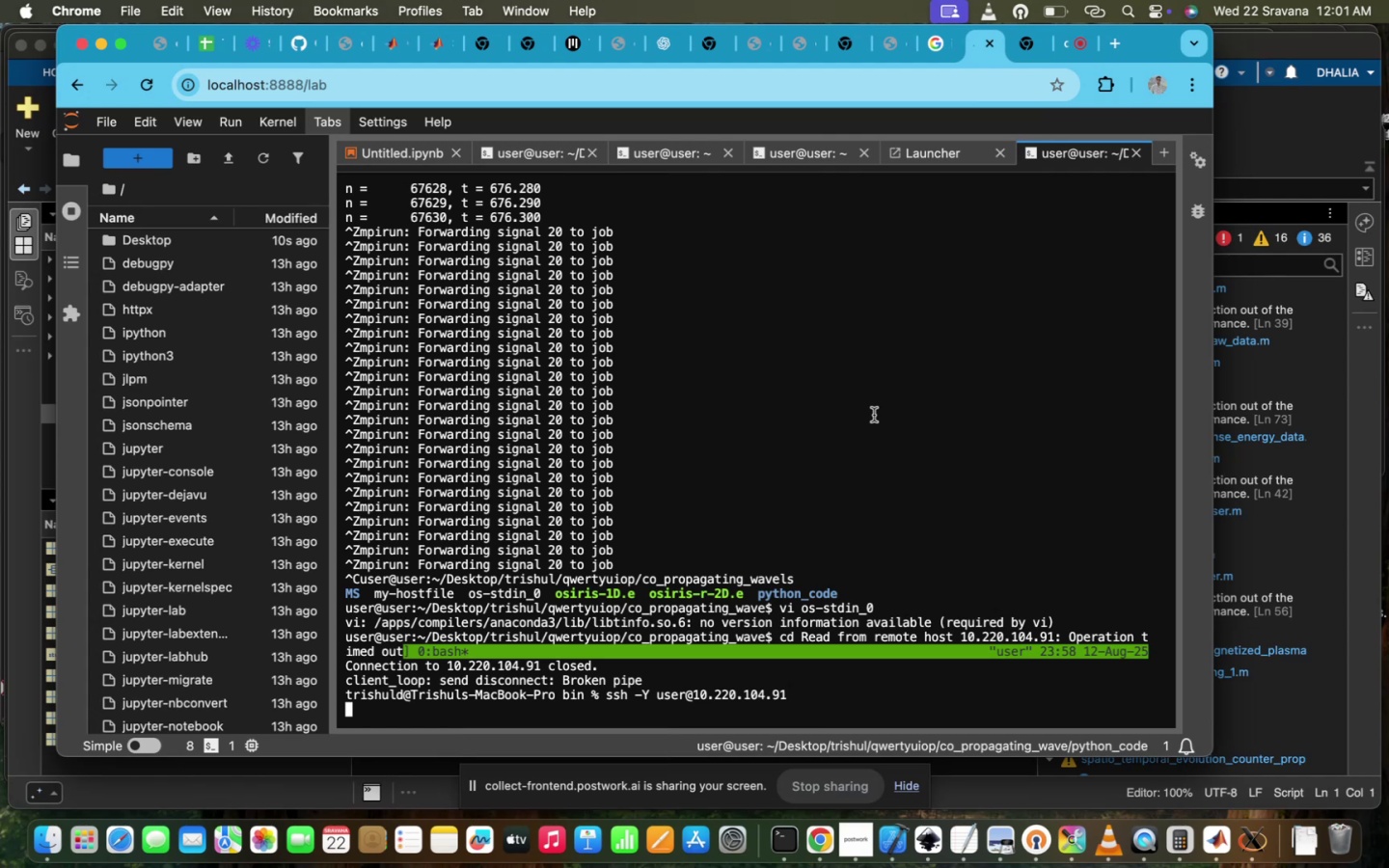 
wait(5.58)
 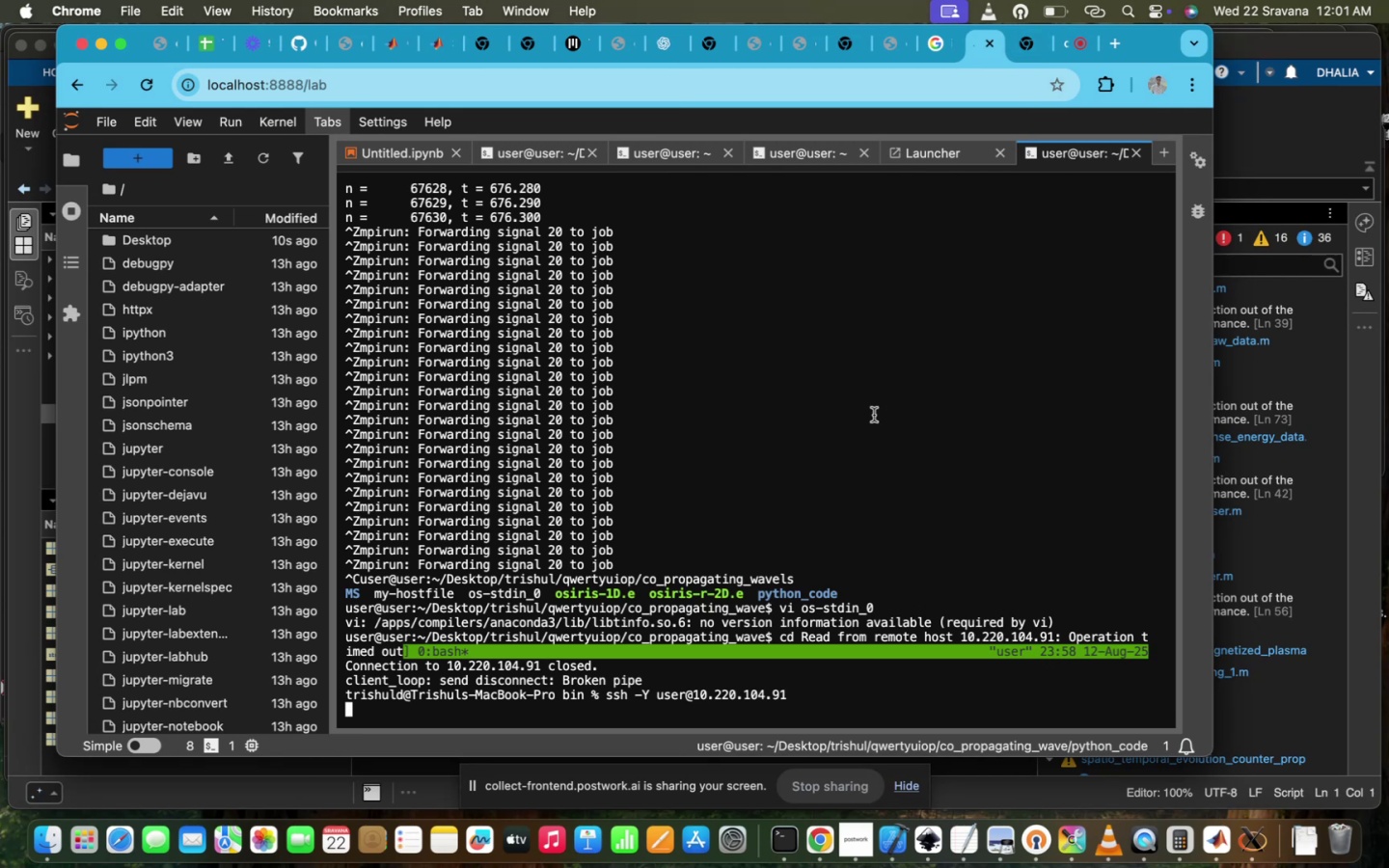 
left_click([890, 615])
 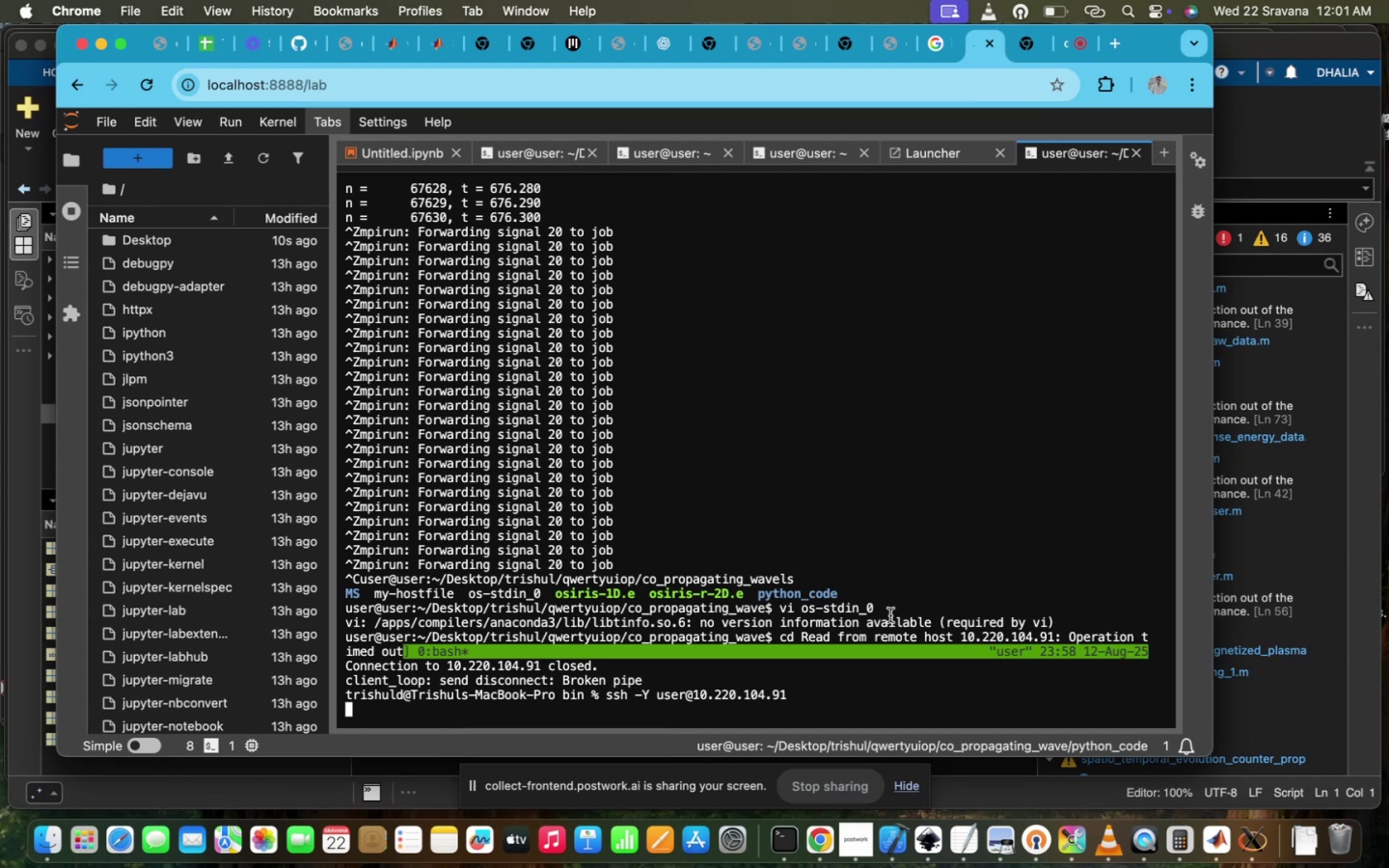 
type(nn)
 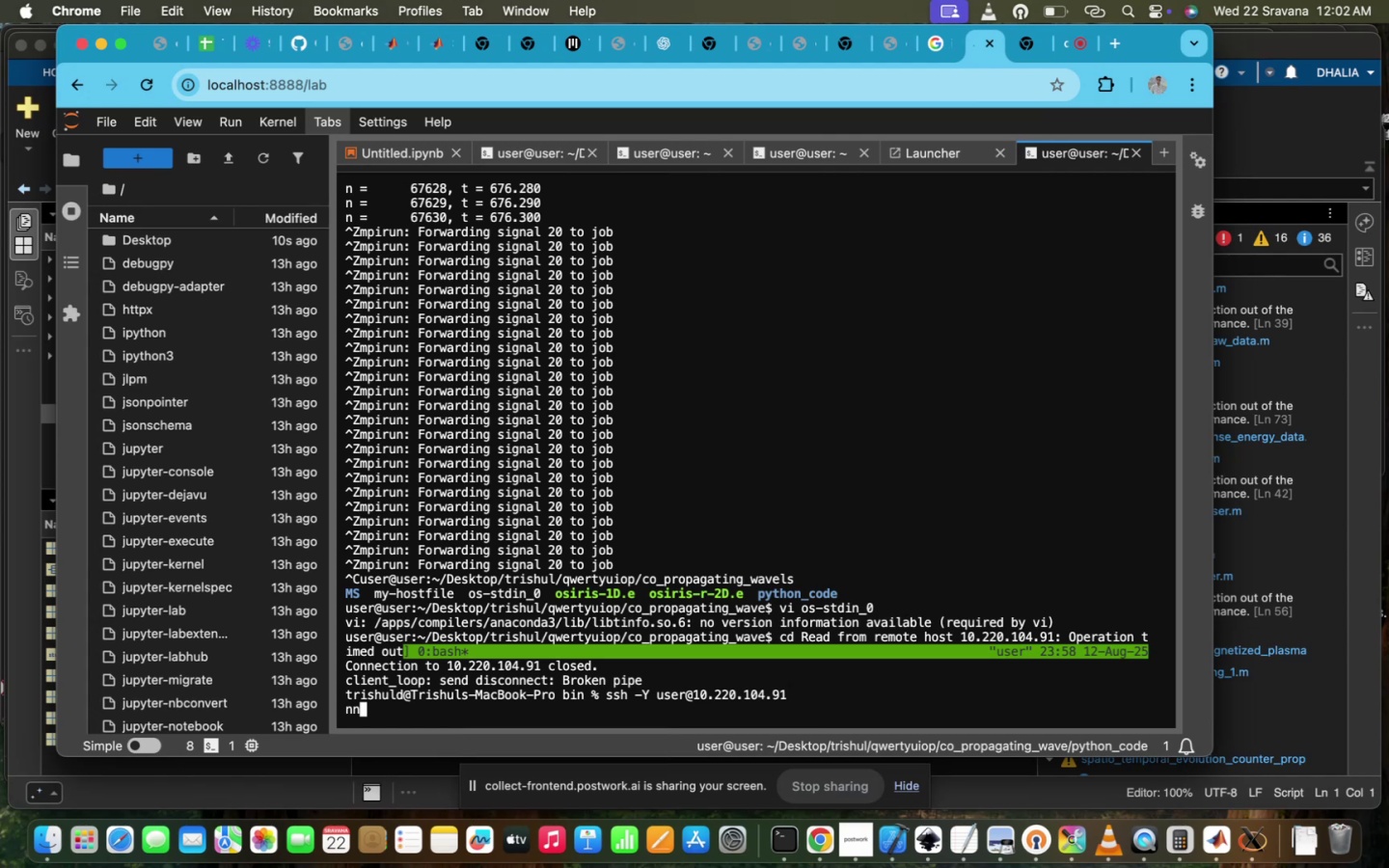 
left_click([1257, 553])
 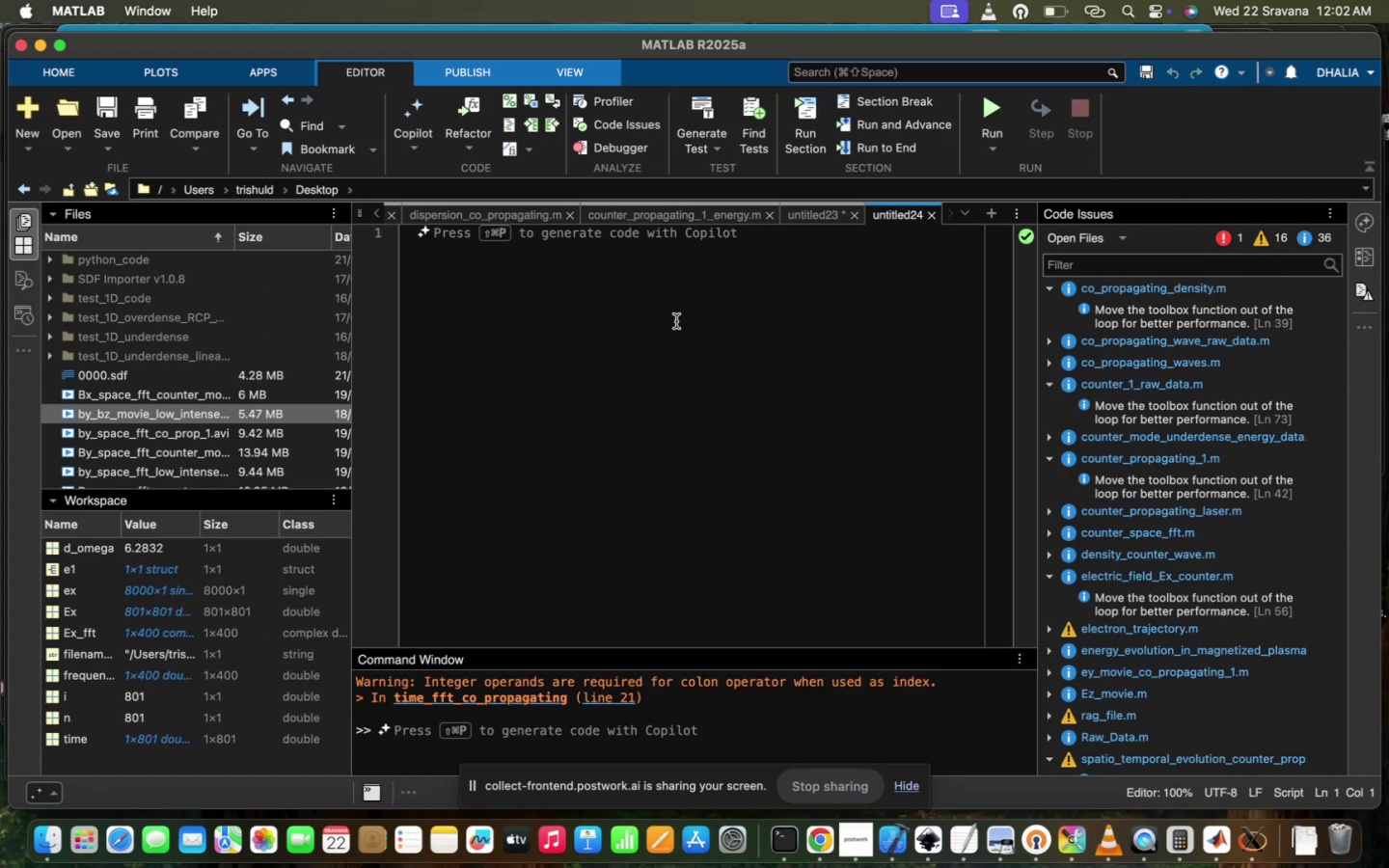 
type(clc;)
 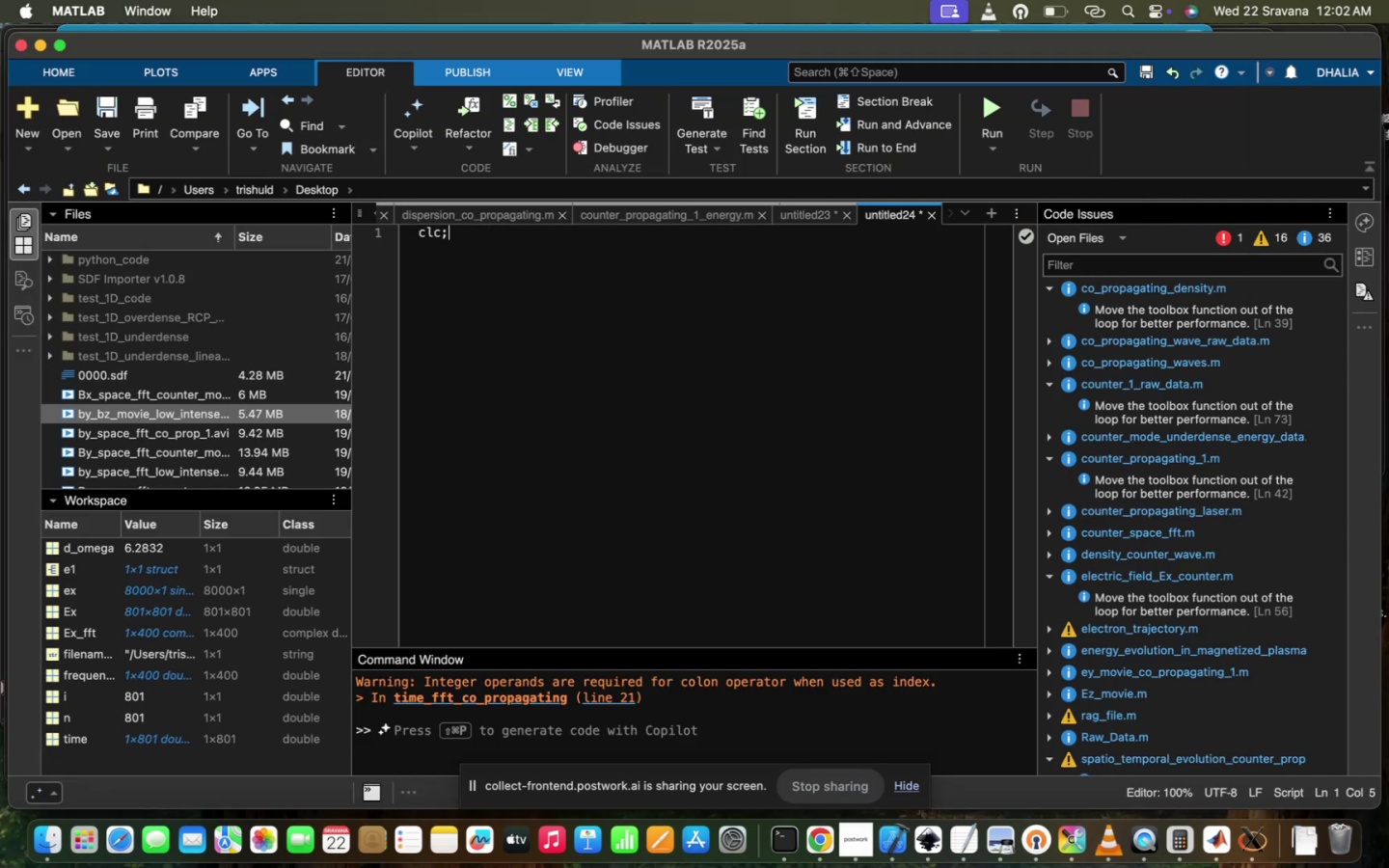 
key(Enter)
 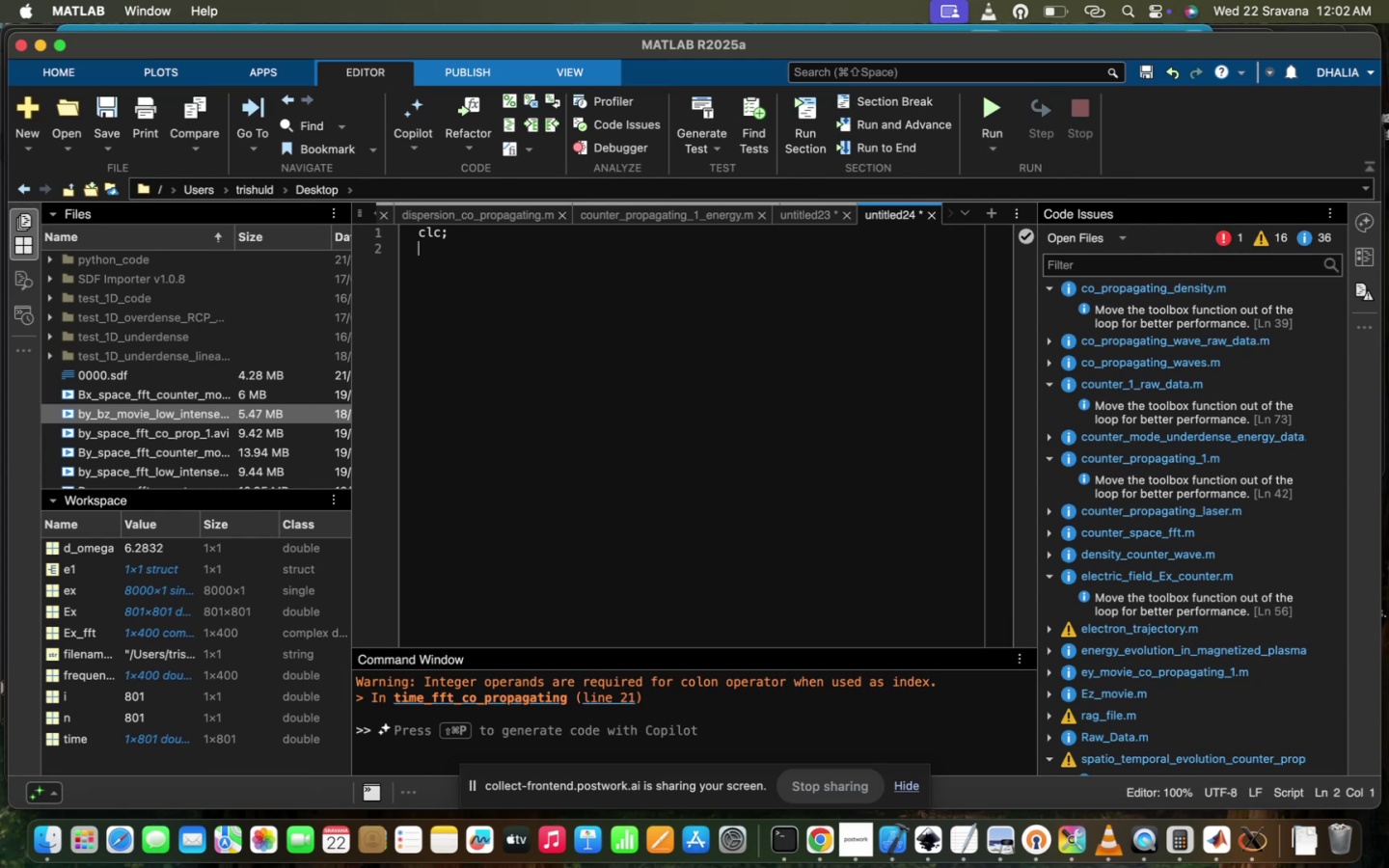 
type(clear)
 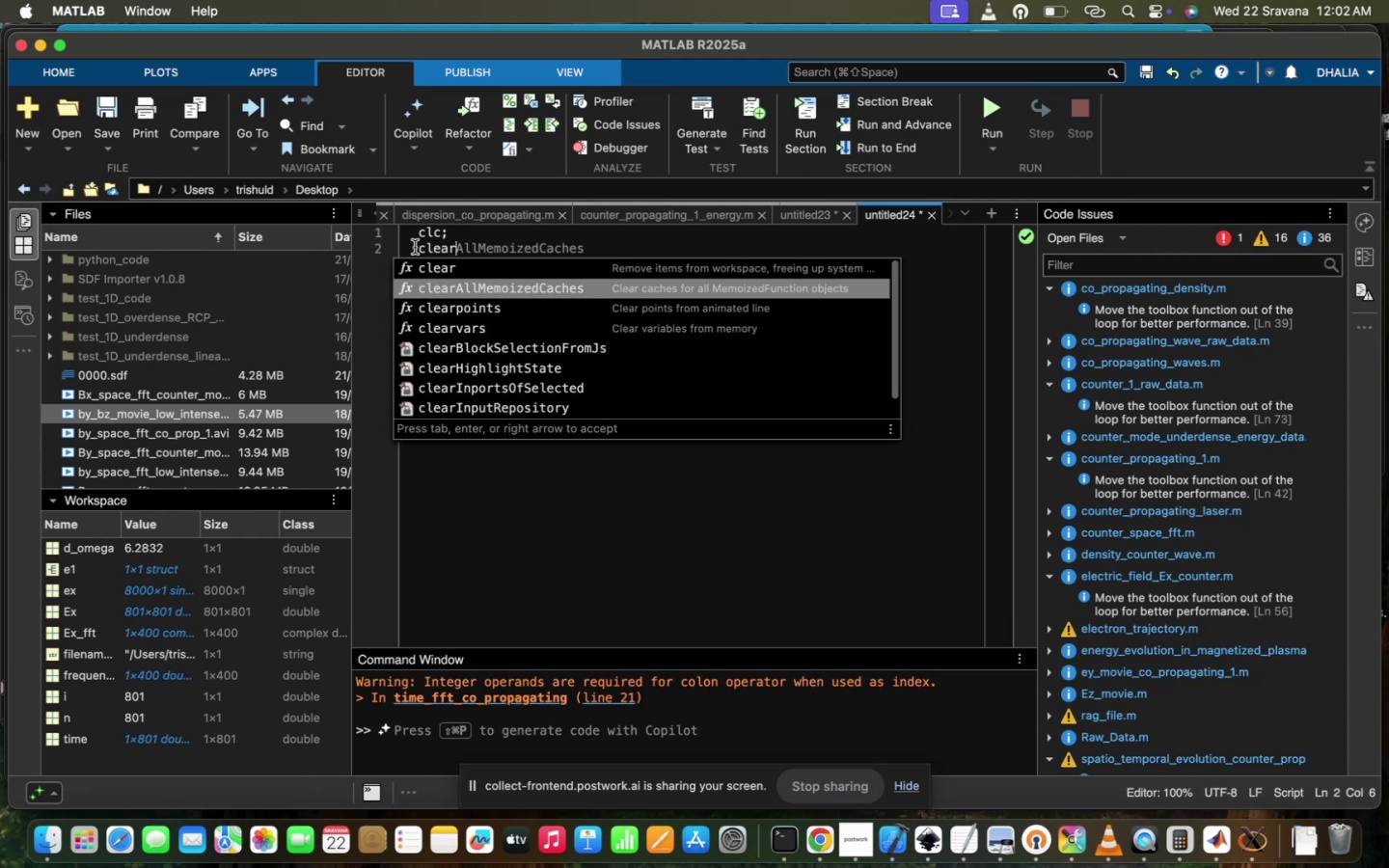 
left_click([415, 239])
 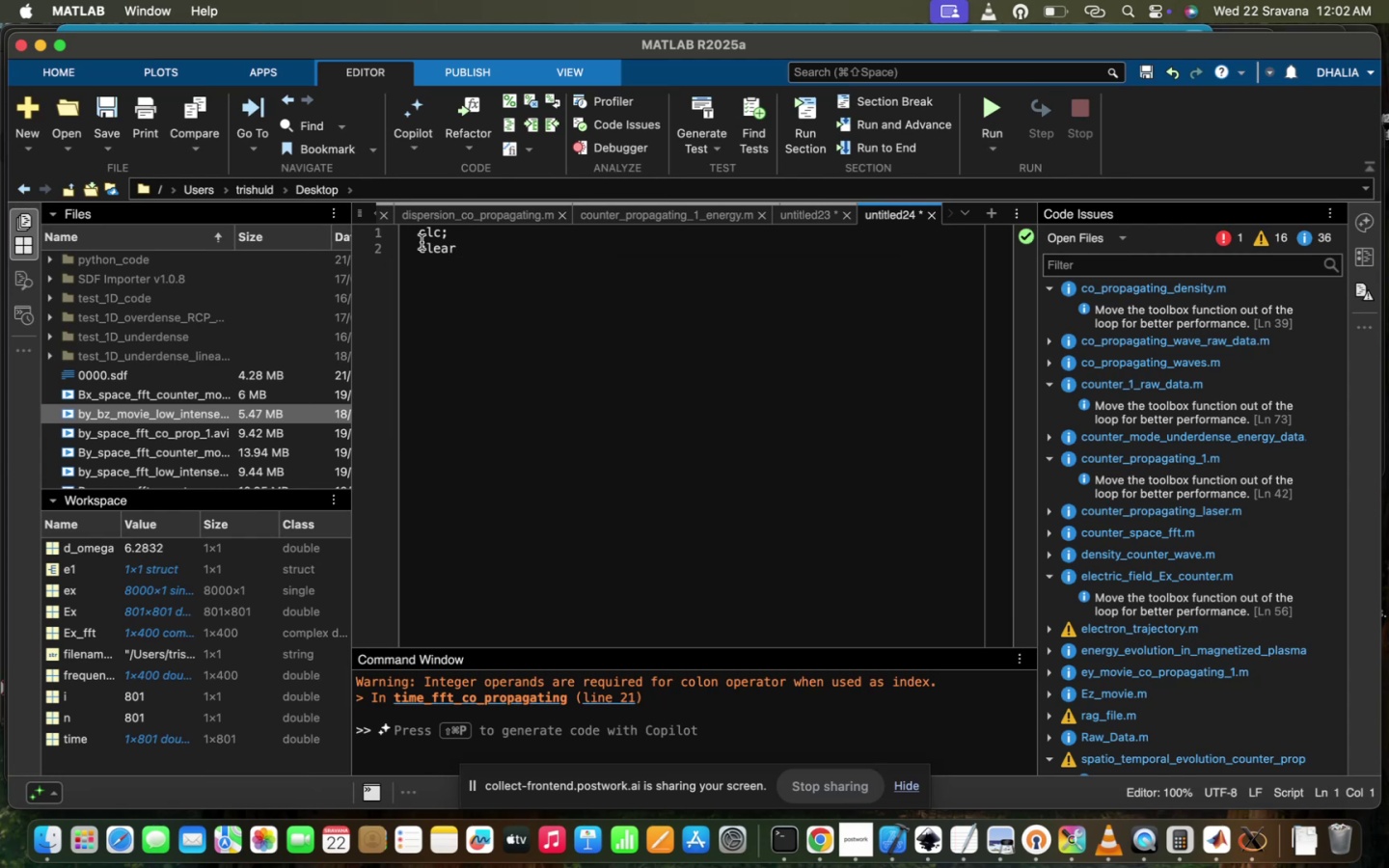 
key(Enter)
 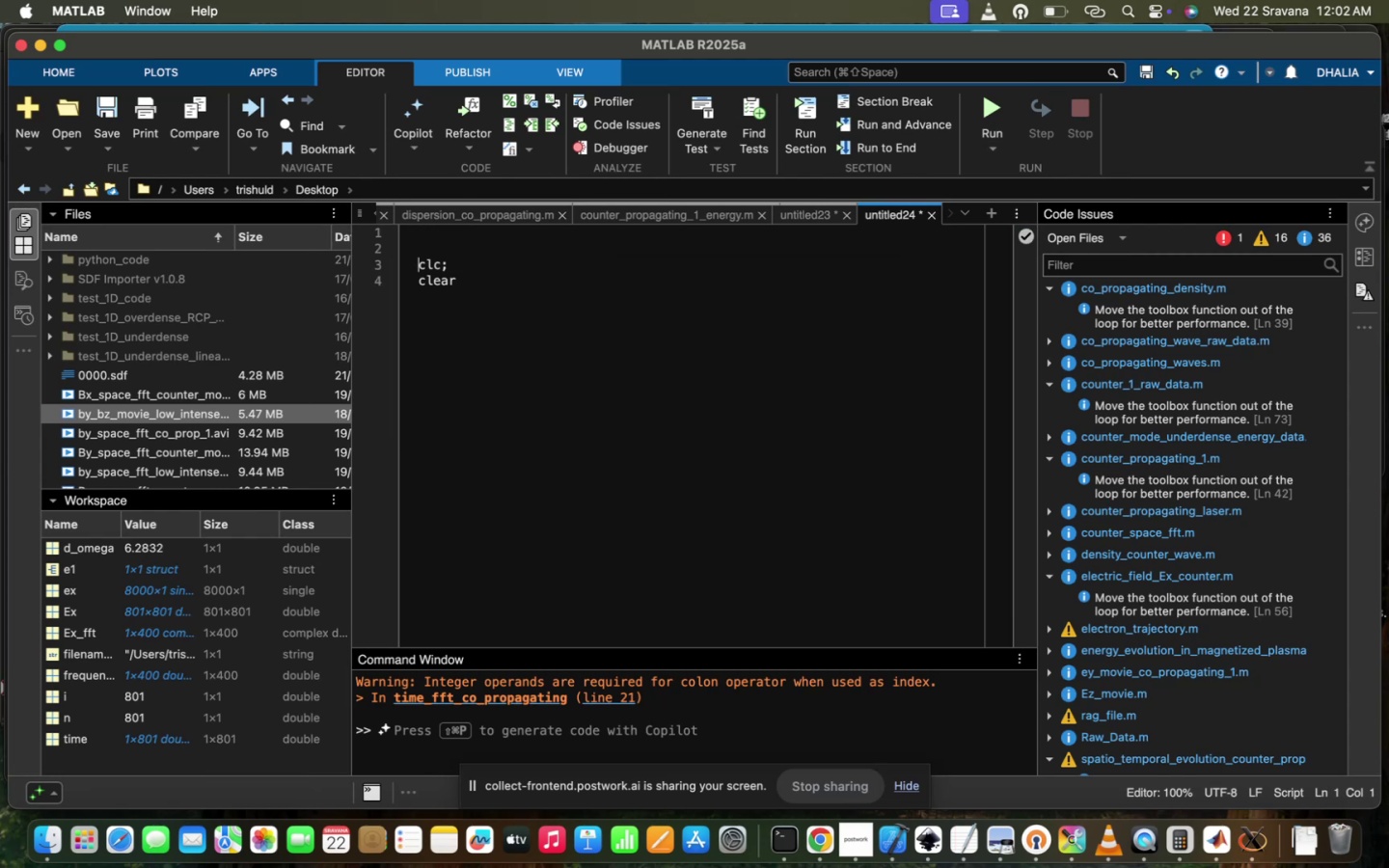 
key(Enter)
 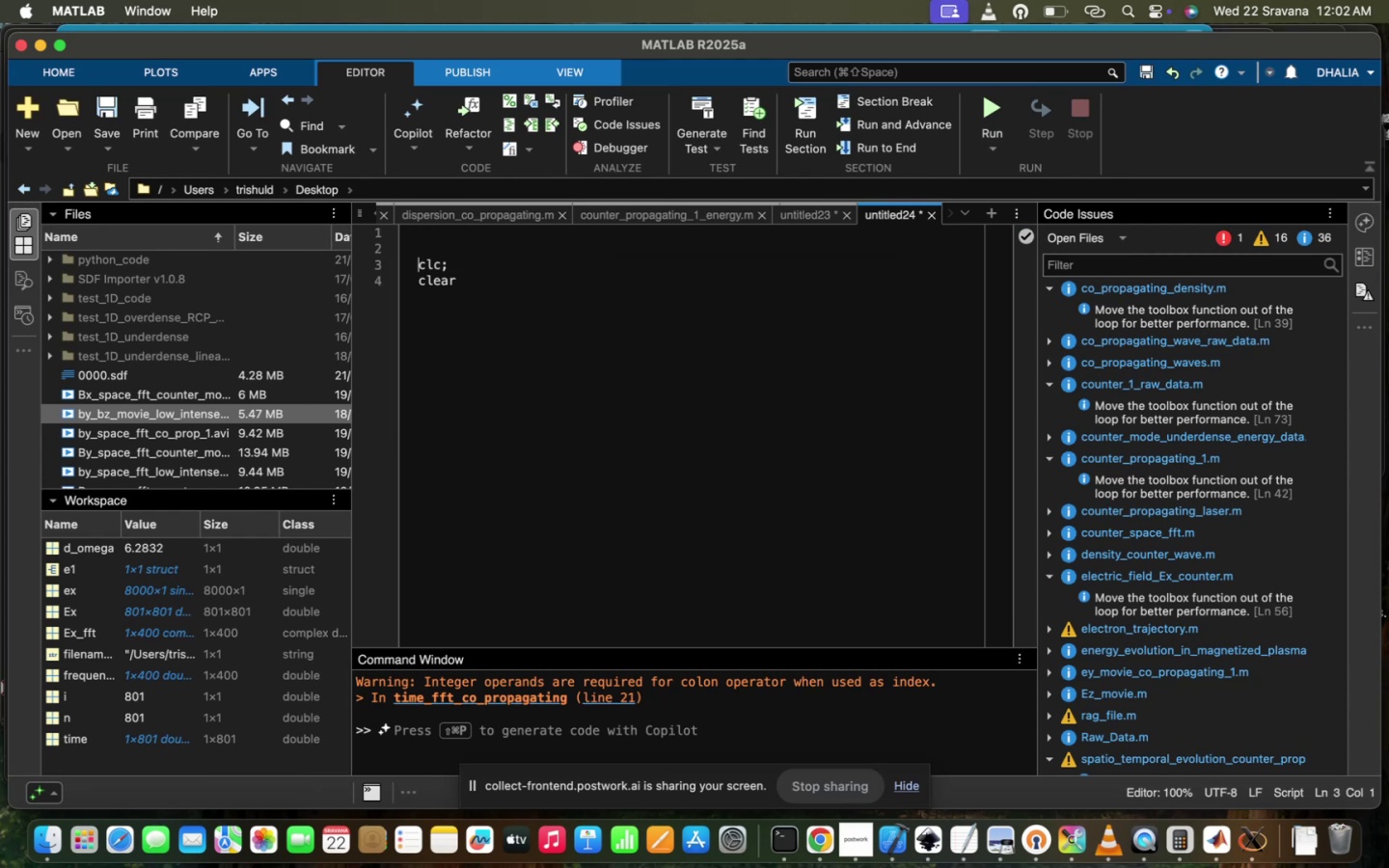 
key(ArrowUp)
 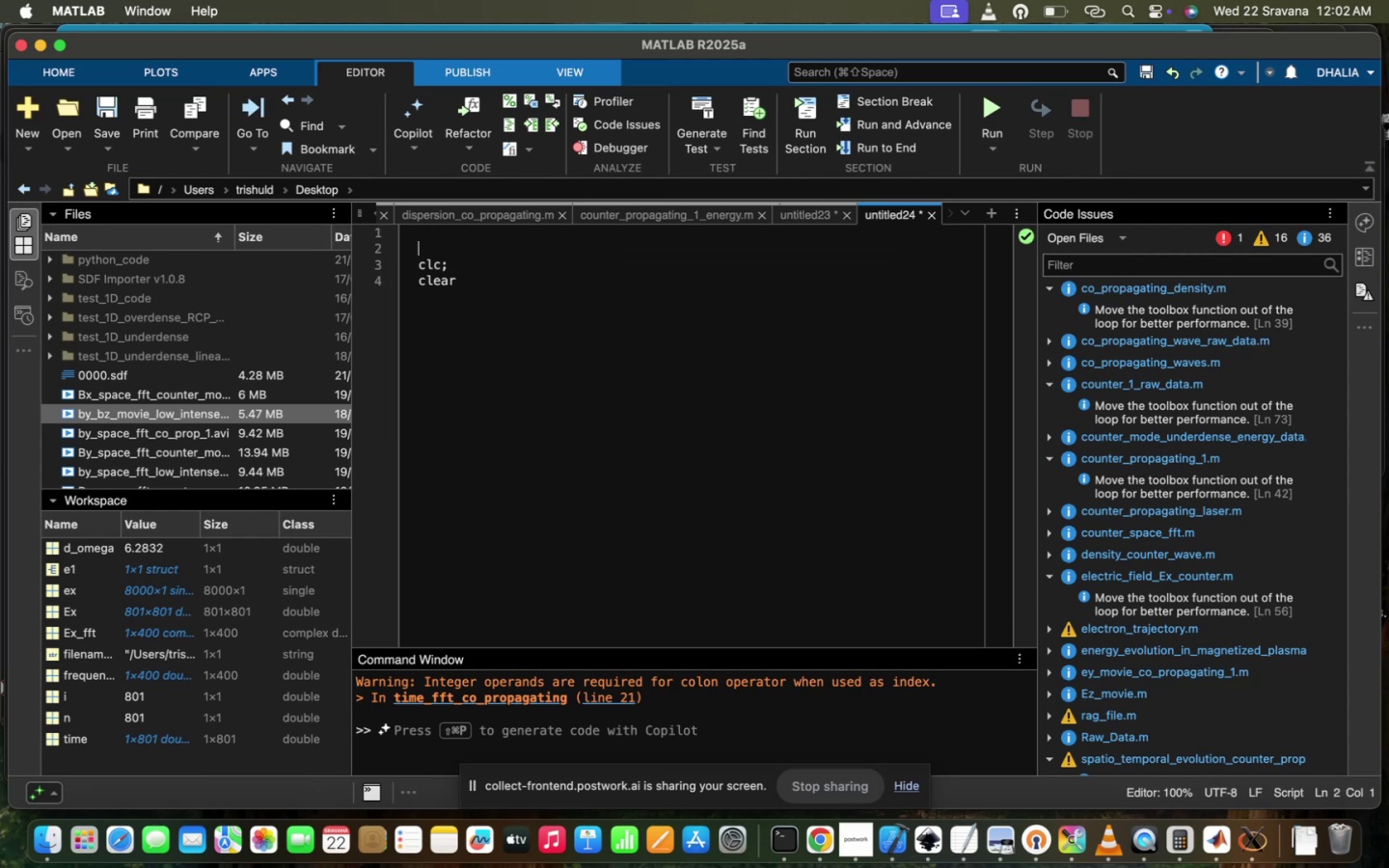 
key(ArrowUp)
 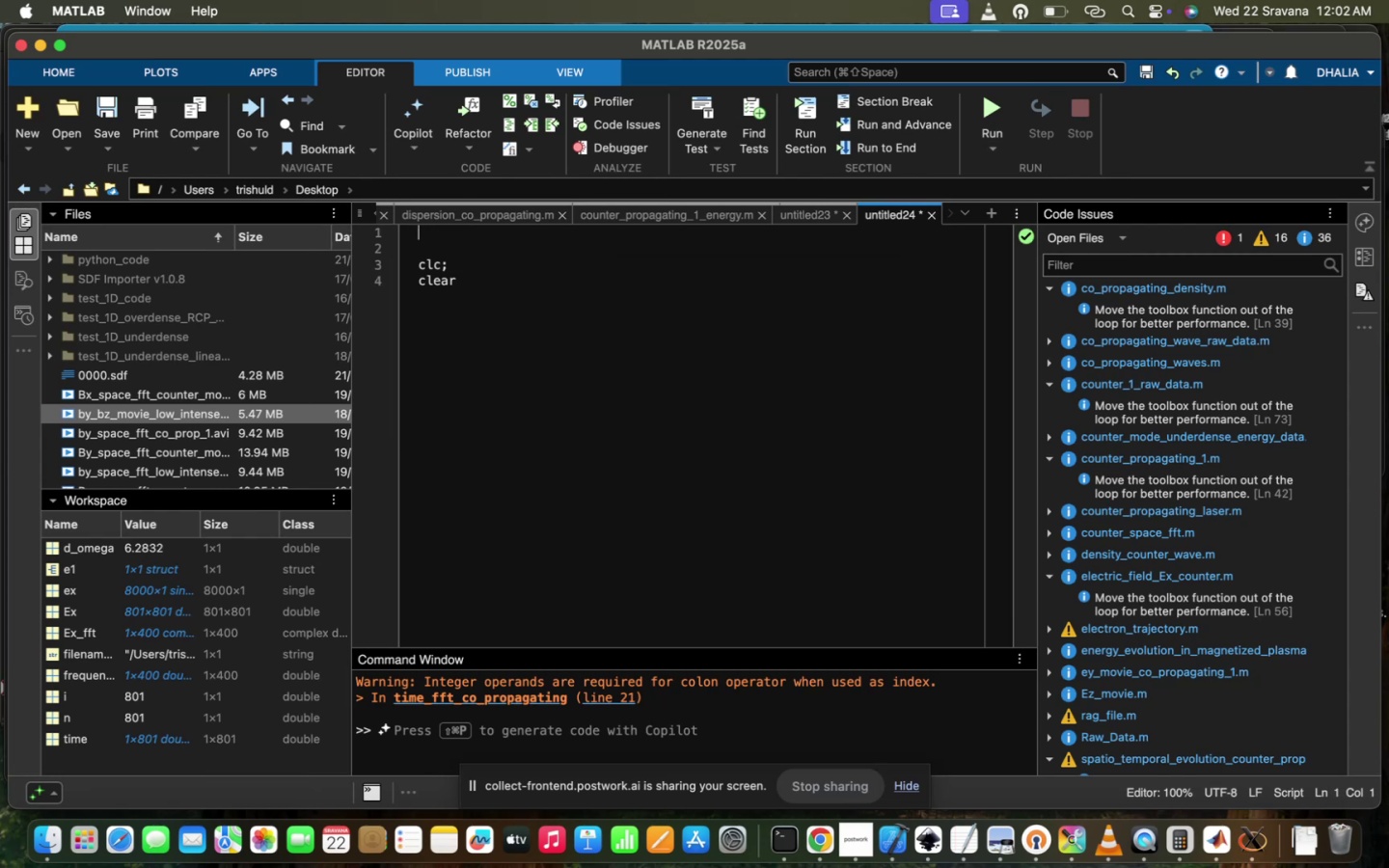 
type(%% Dispersion of plasma wav e)
key(Backspace)
key(Backspace)
key(Backspace)
key(Backspace)
key(Backspace)
key(Backspace)
key(Backspace)
key(Backspace)
key(Backspace)
key(Backspace)
key(Backspace)
key(Backspace)
 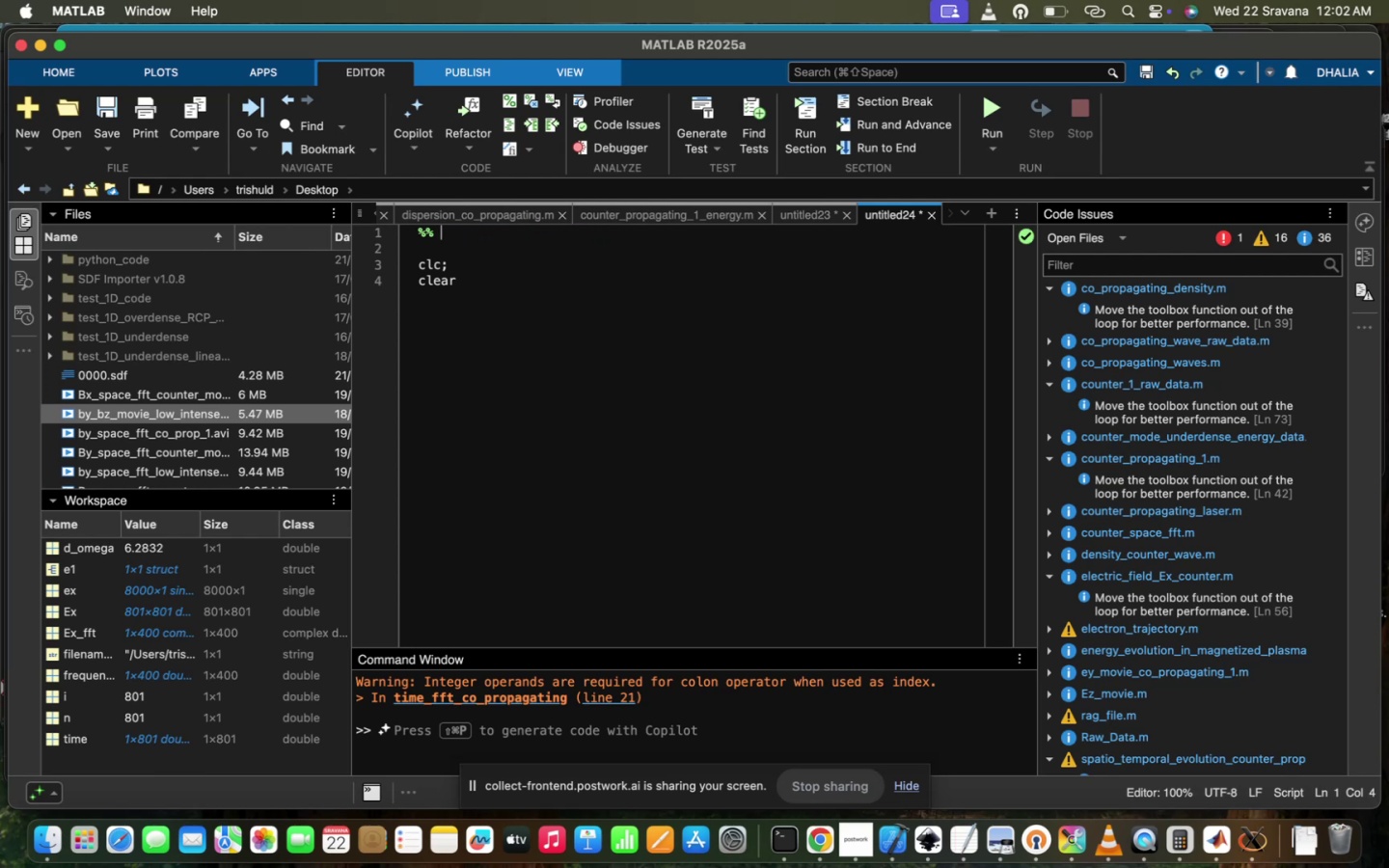 
wait(10.69)
 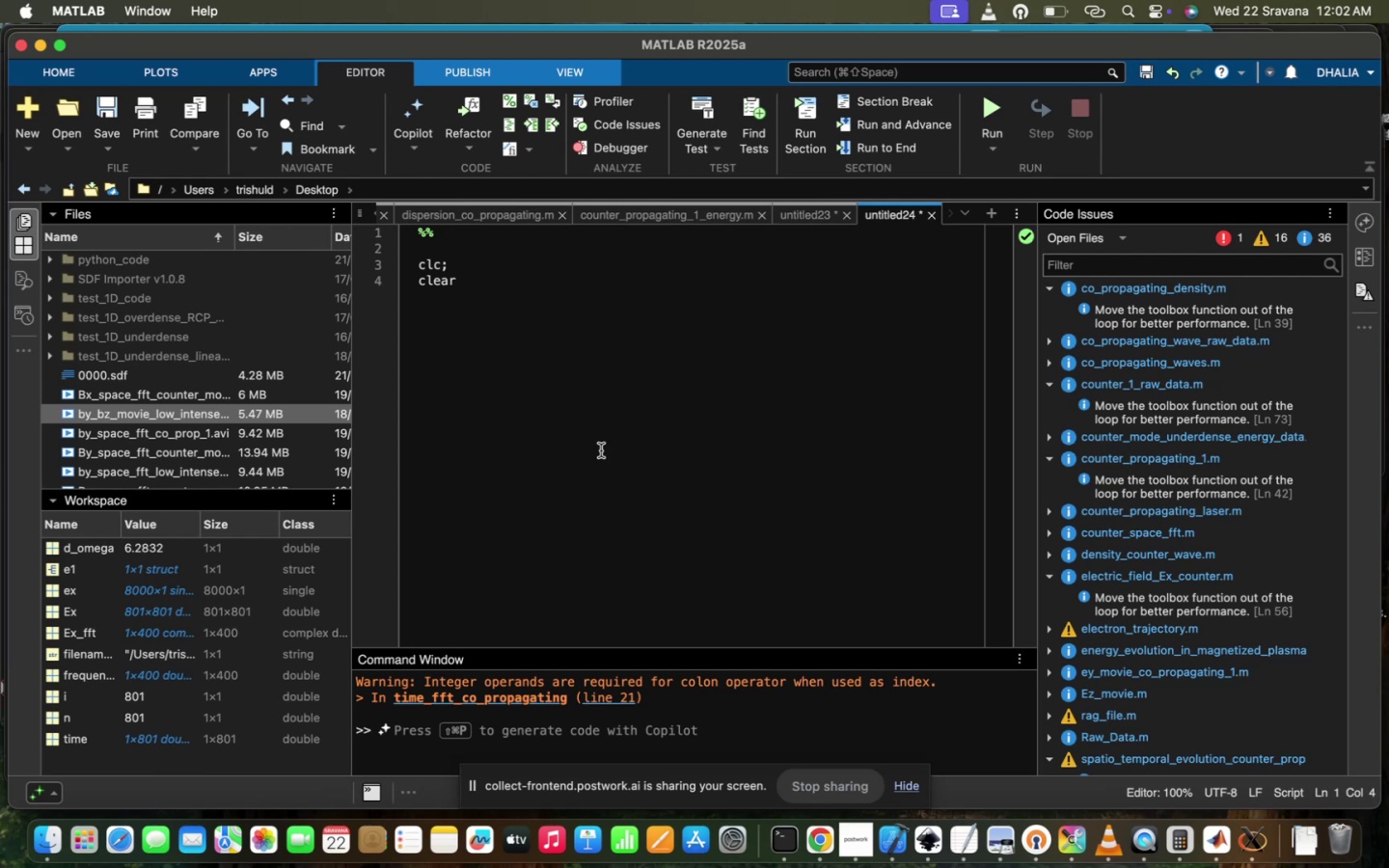 
left_click([668, 141])
 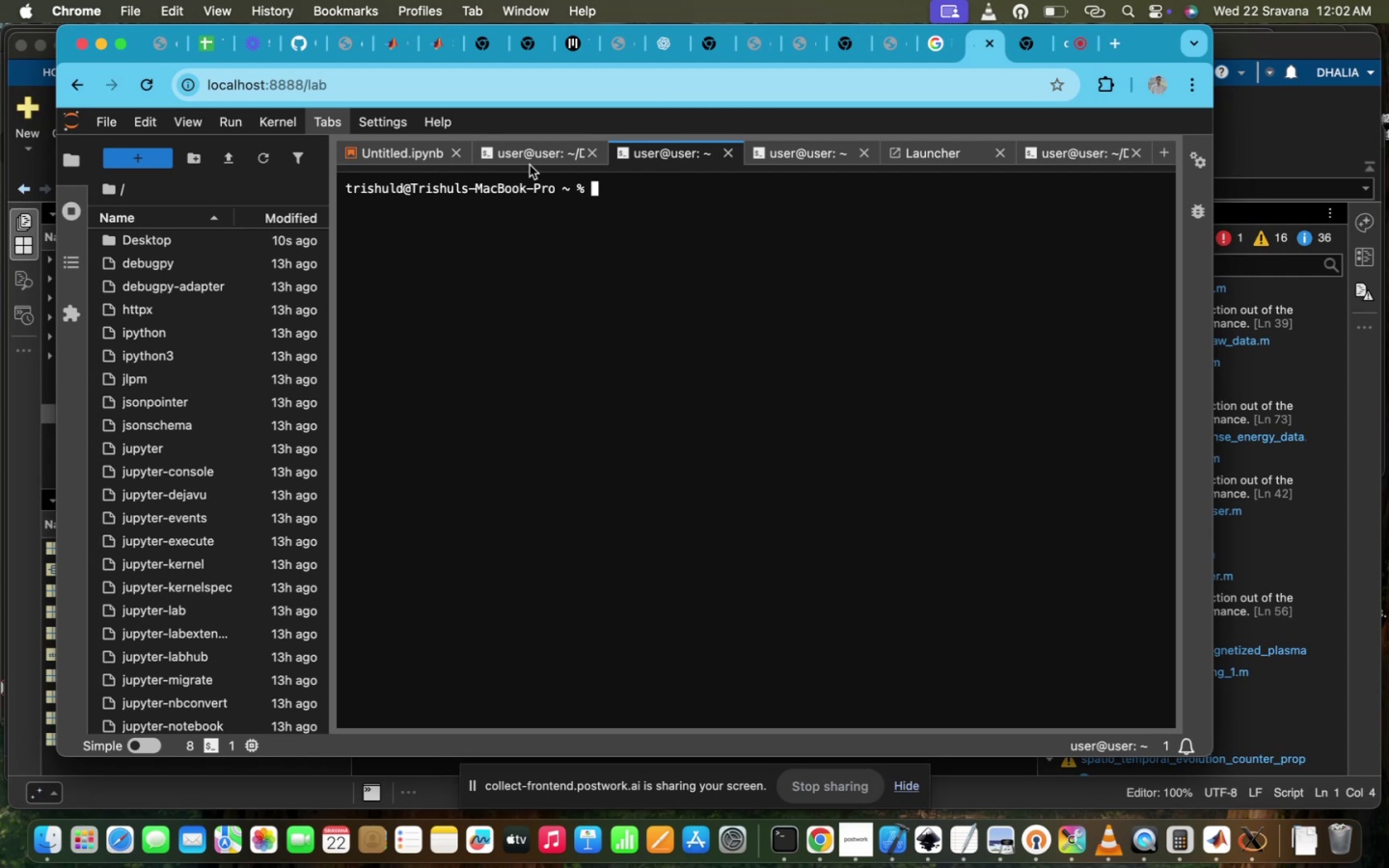 
left_click([530, 165])
 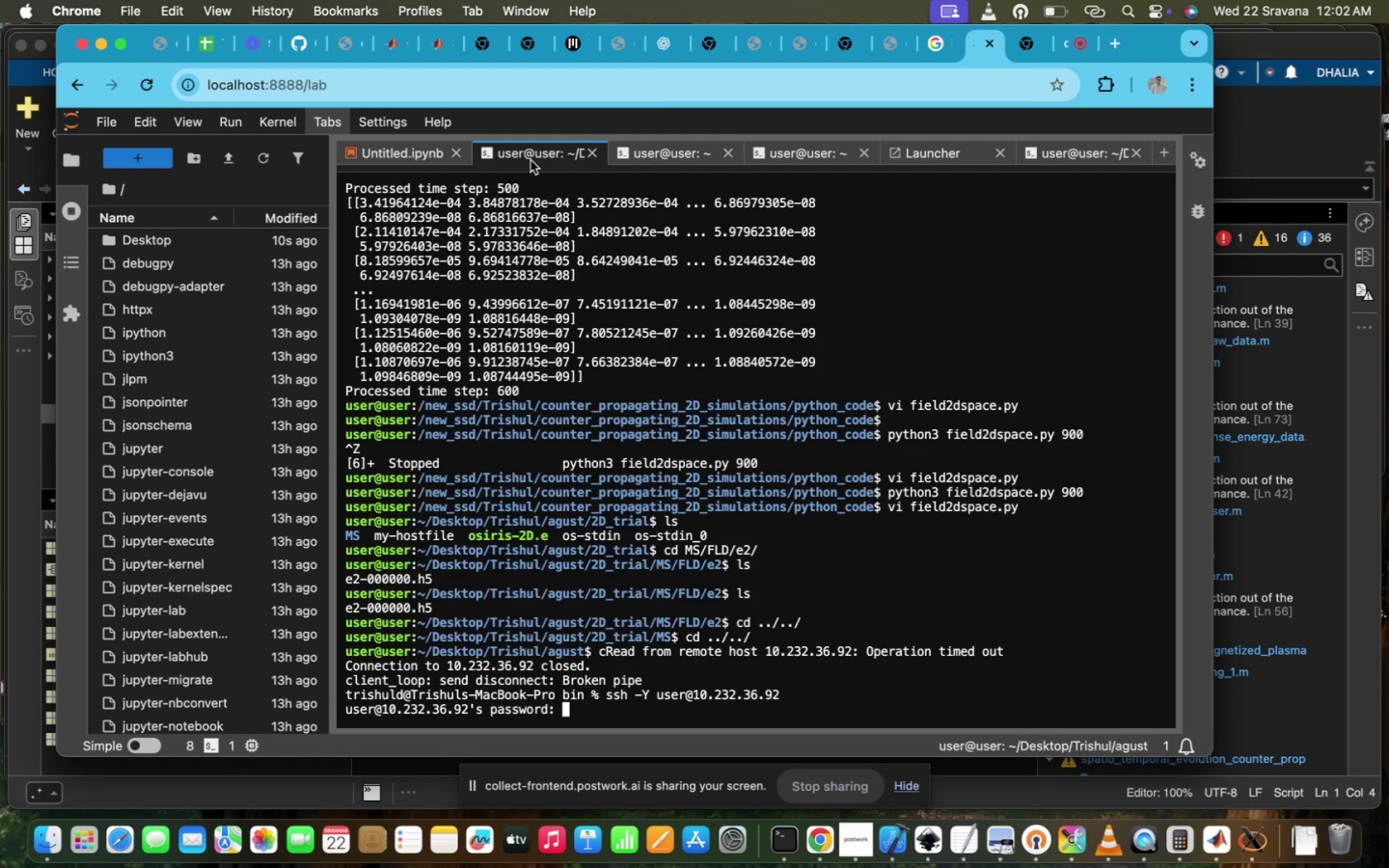 
type(ppl@iitd)
 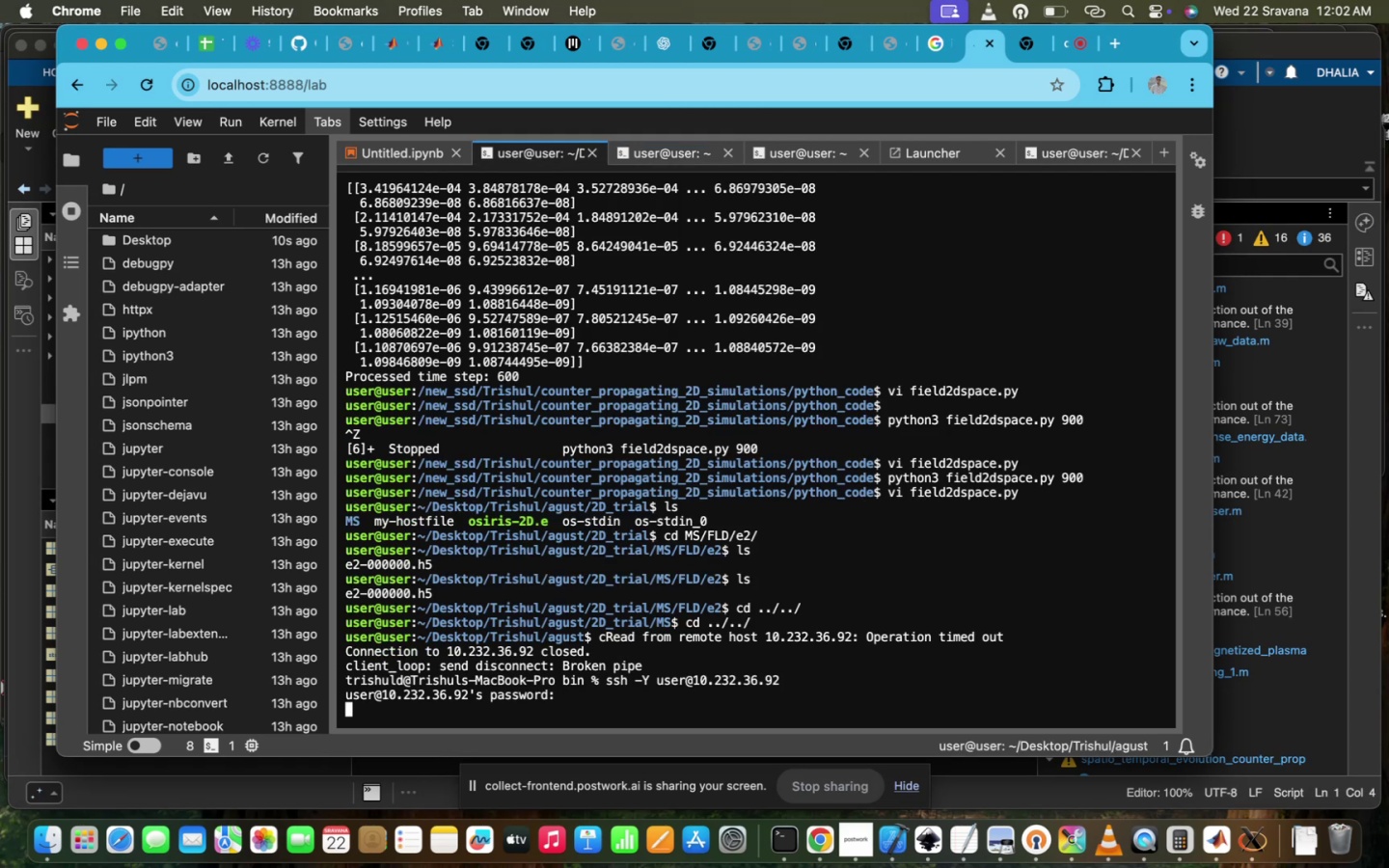 
 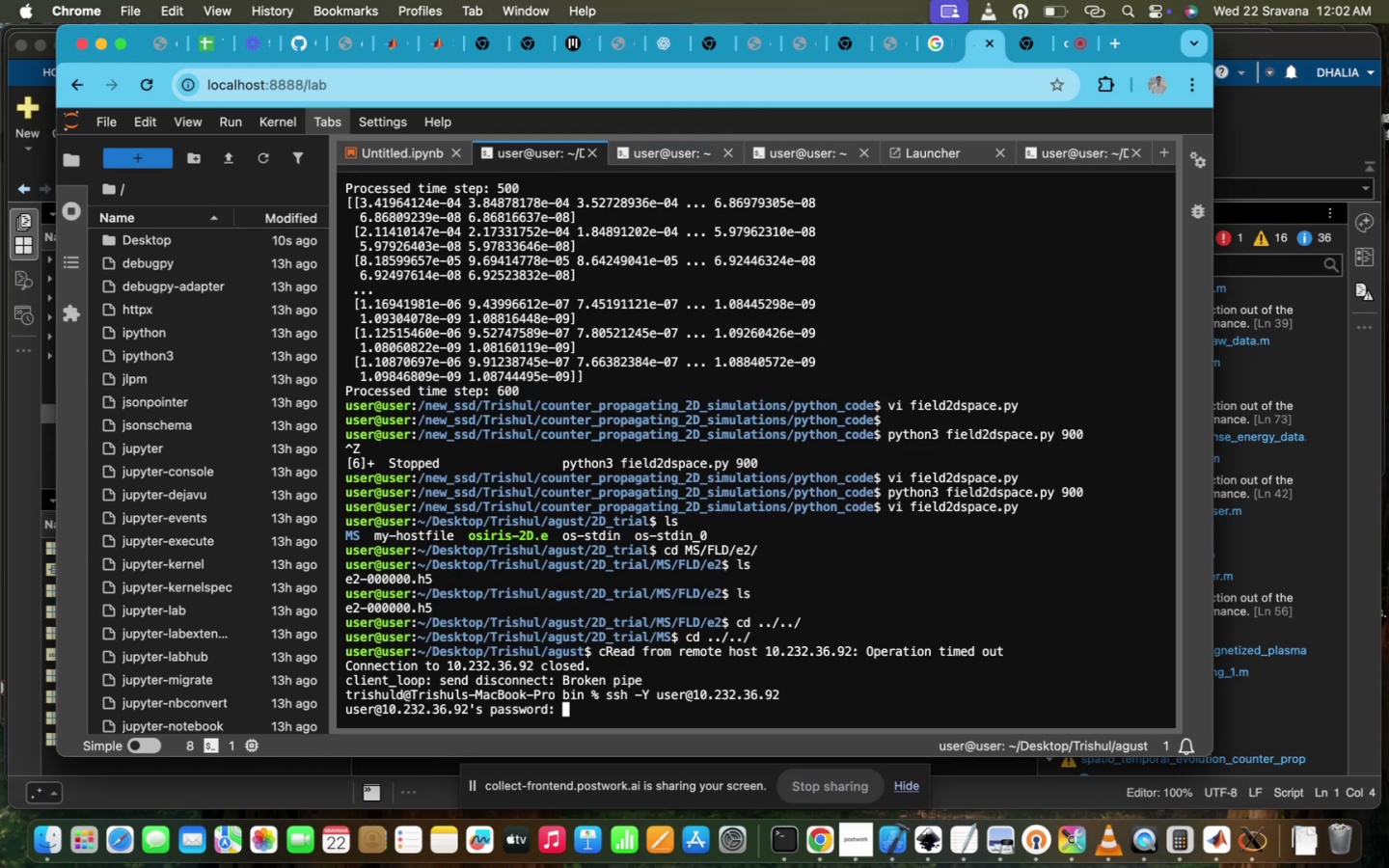 
key(Enter)
 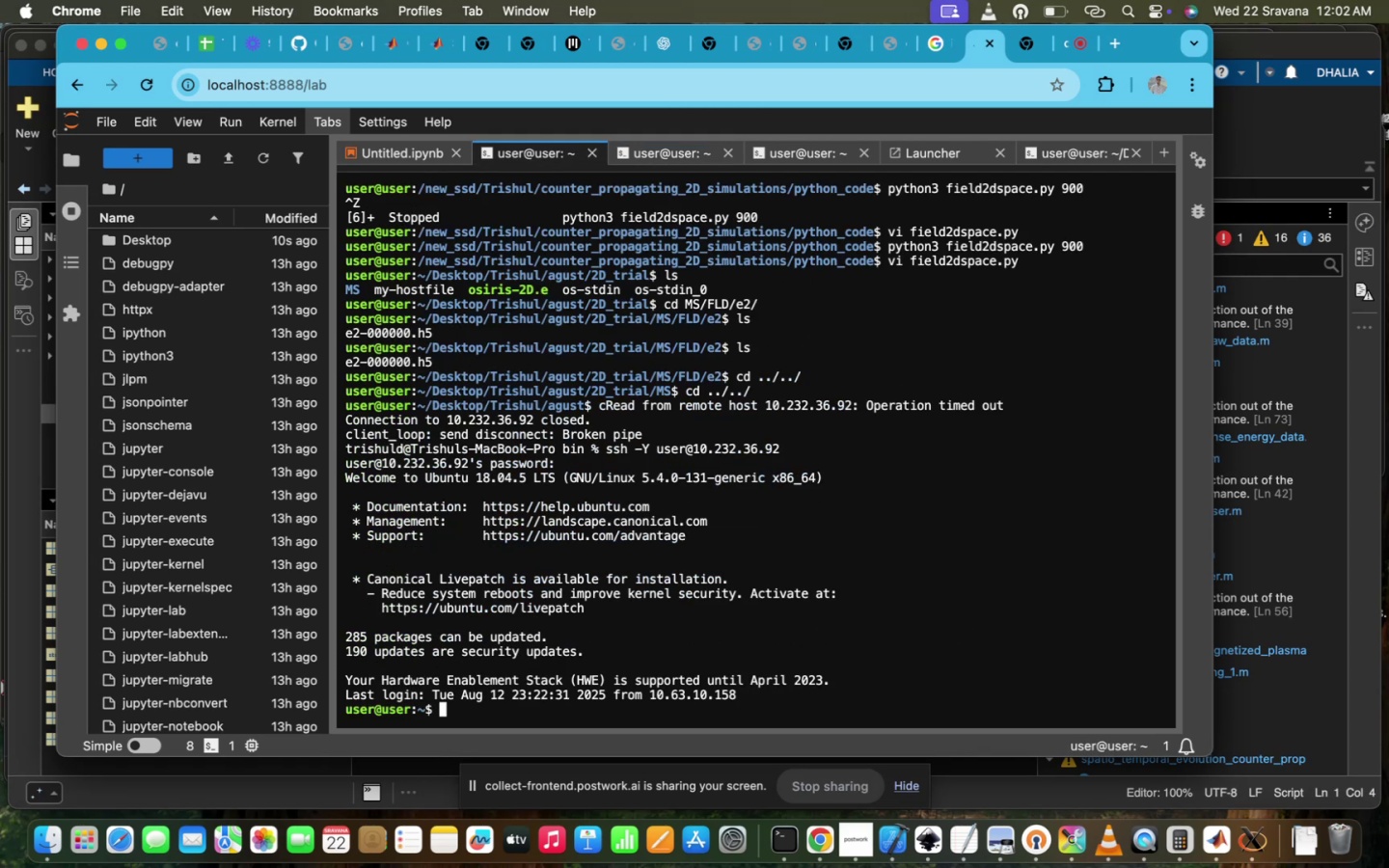 
wait(6.91)
 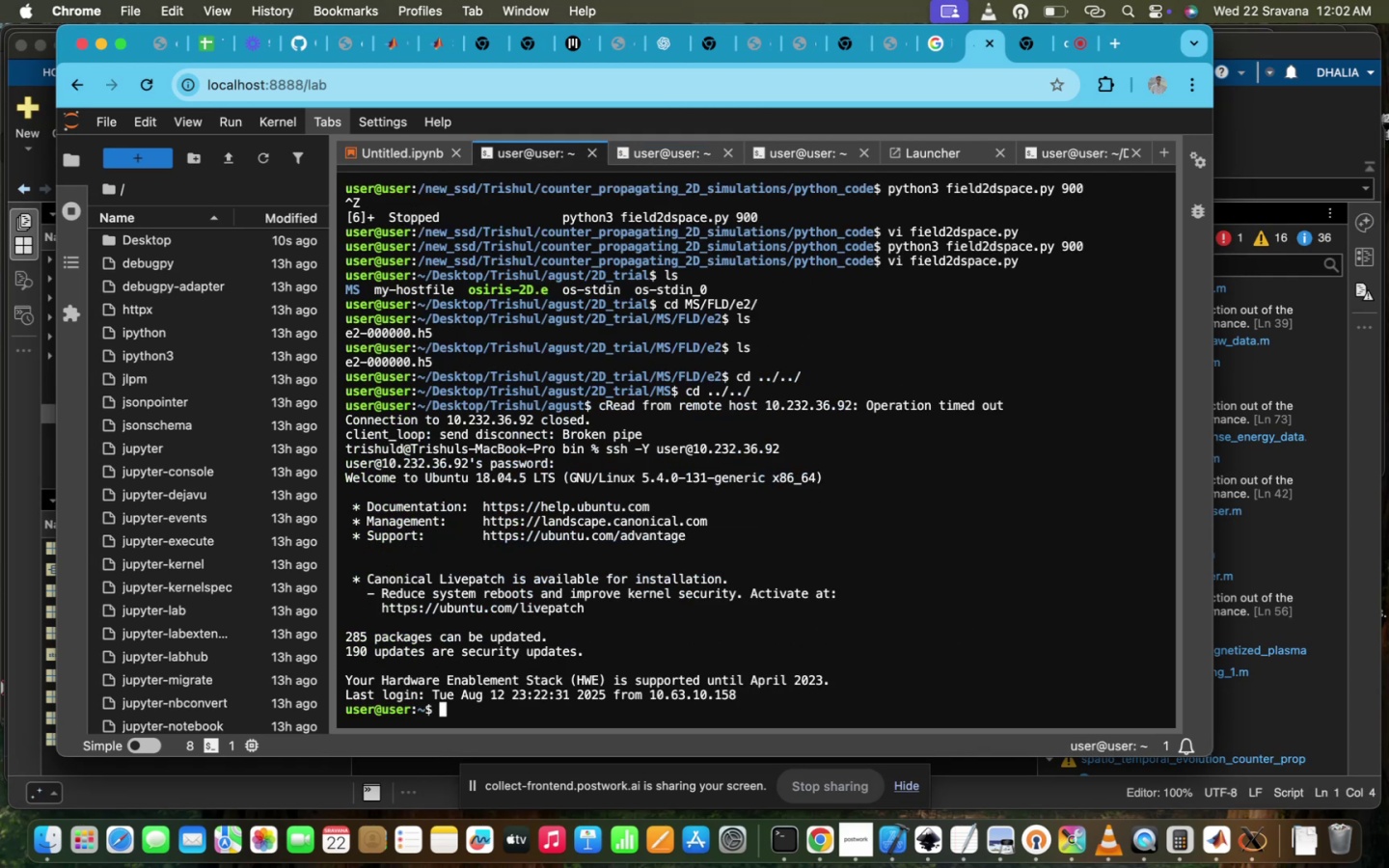 
type(cd D)
key(Tab)
key(Tab)
type(e)
key(Tab)
type(2)
key(Tab)
key(Backspace)
type(t)
key(Backspace)
type(T)
key(Tab)
type(agu)
key(Tab)
key(Tab)
type(s)
key(Tab)
type(t)
key(Tab)
type(/)
key(Tab)
type(p)
key(Tab)
 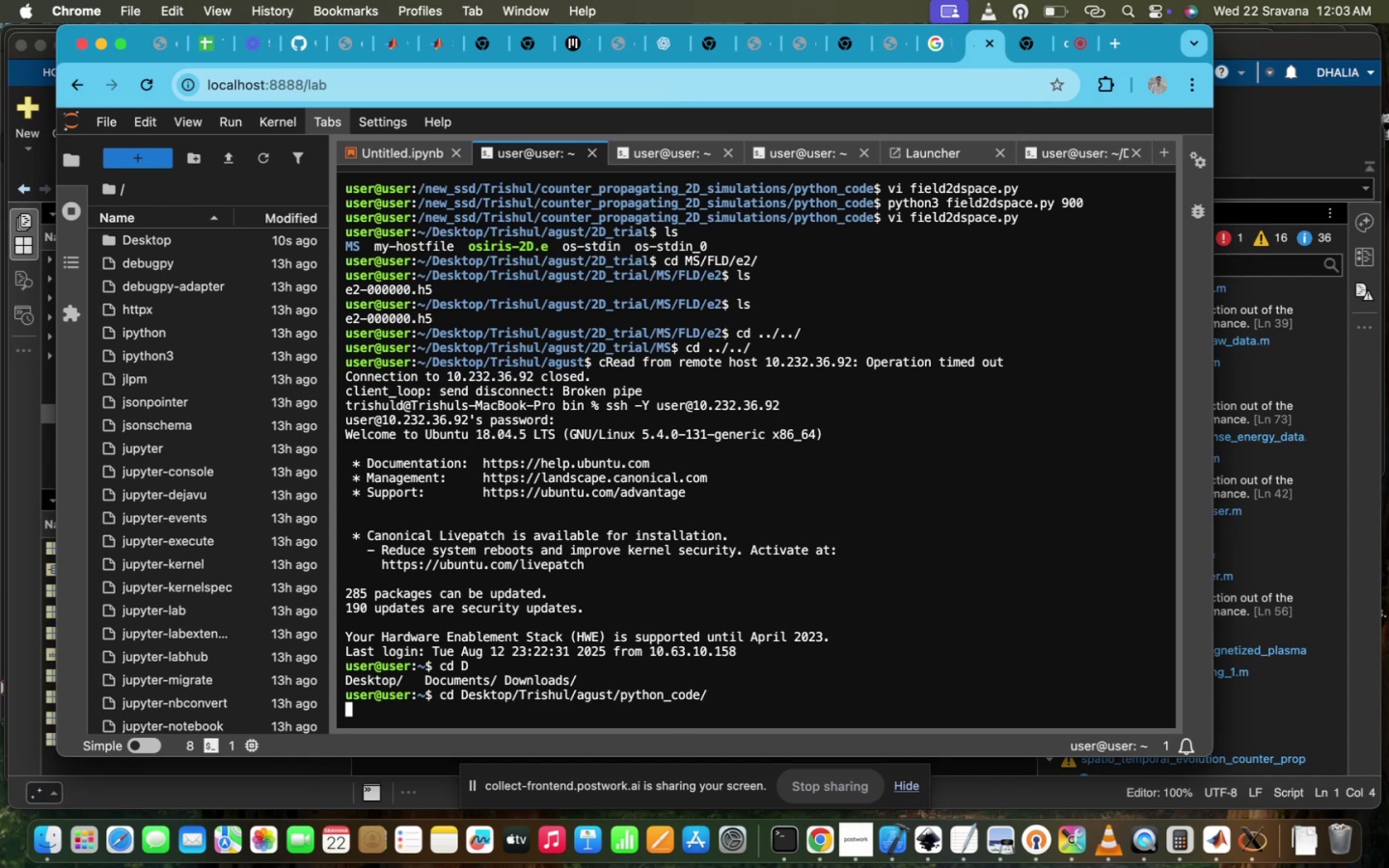 
key(Enter)
 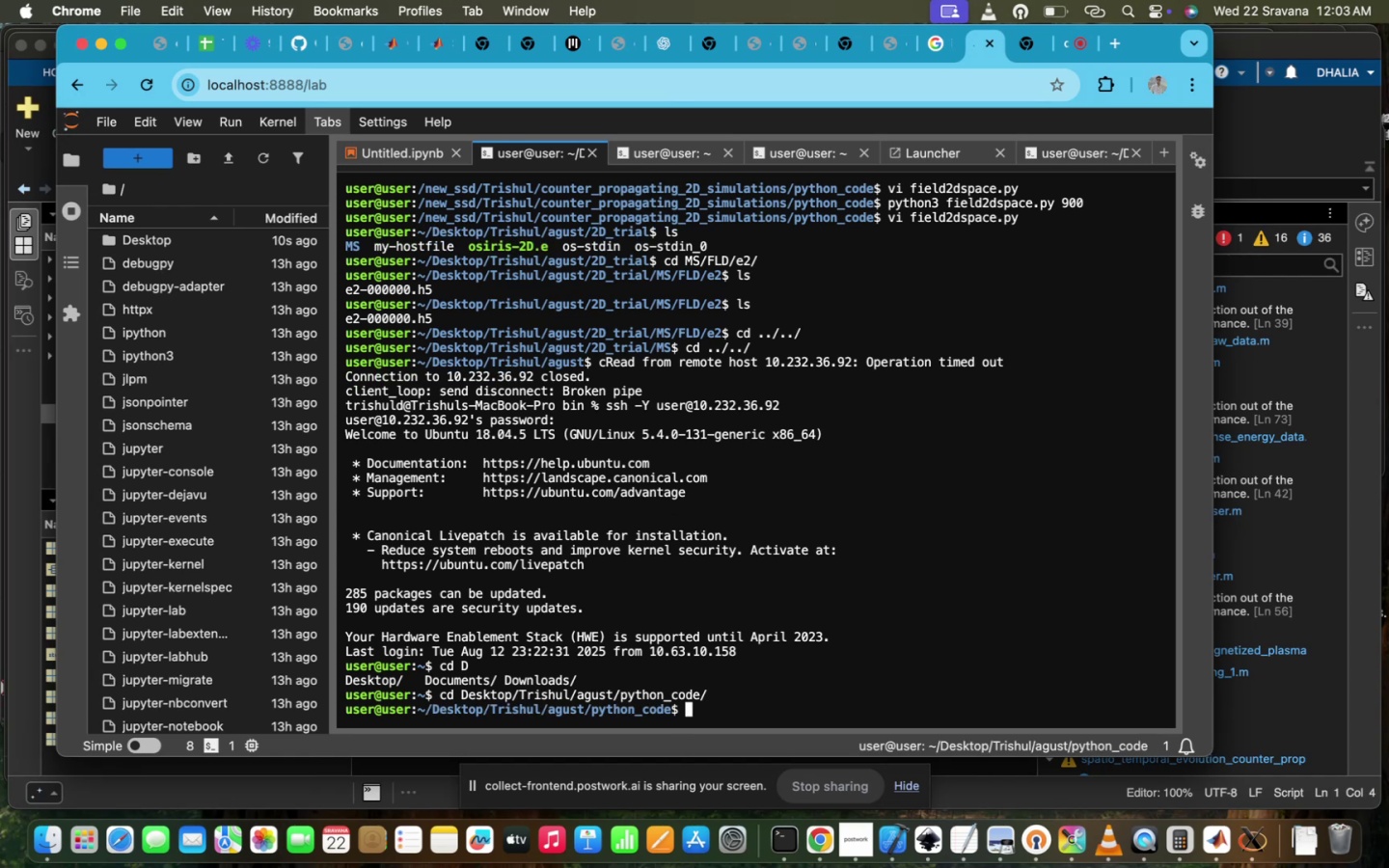 
type(ls)
 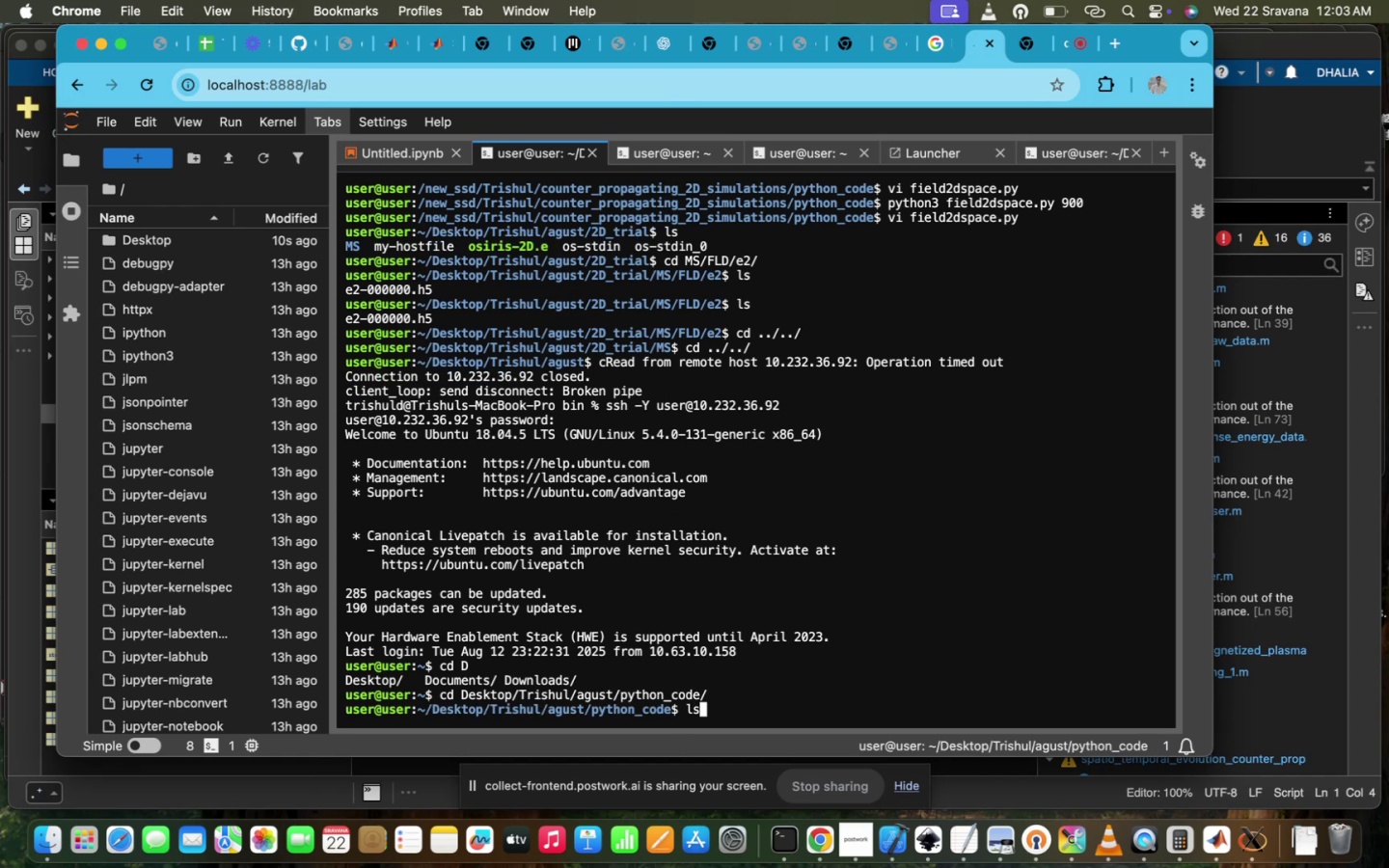 
key(Enter)
 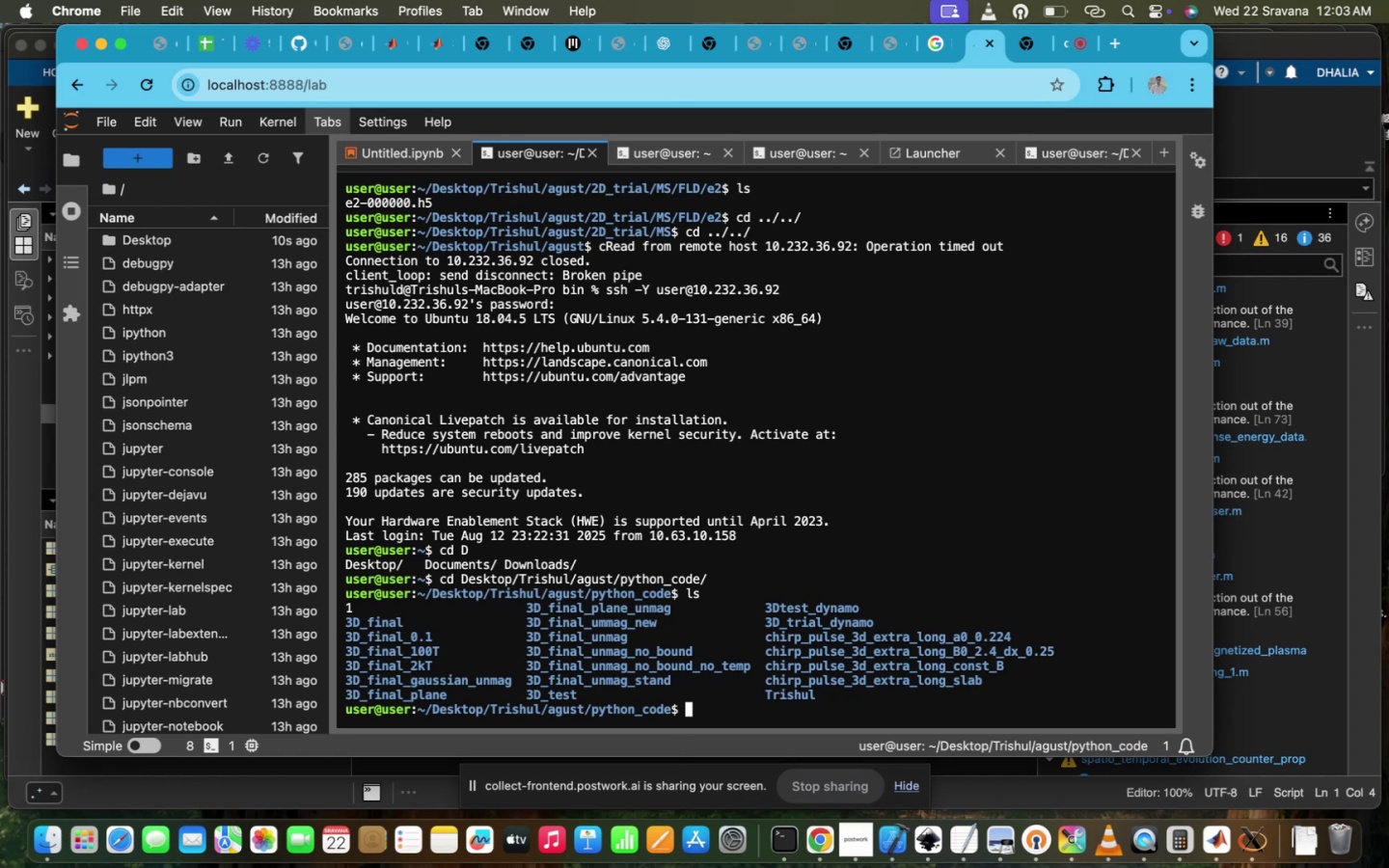 
wait(8.11)
 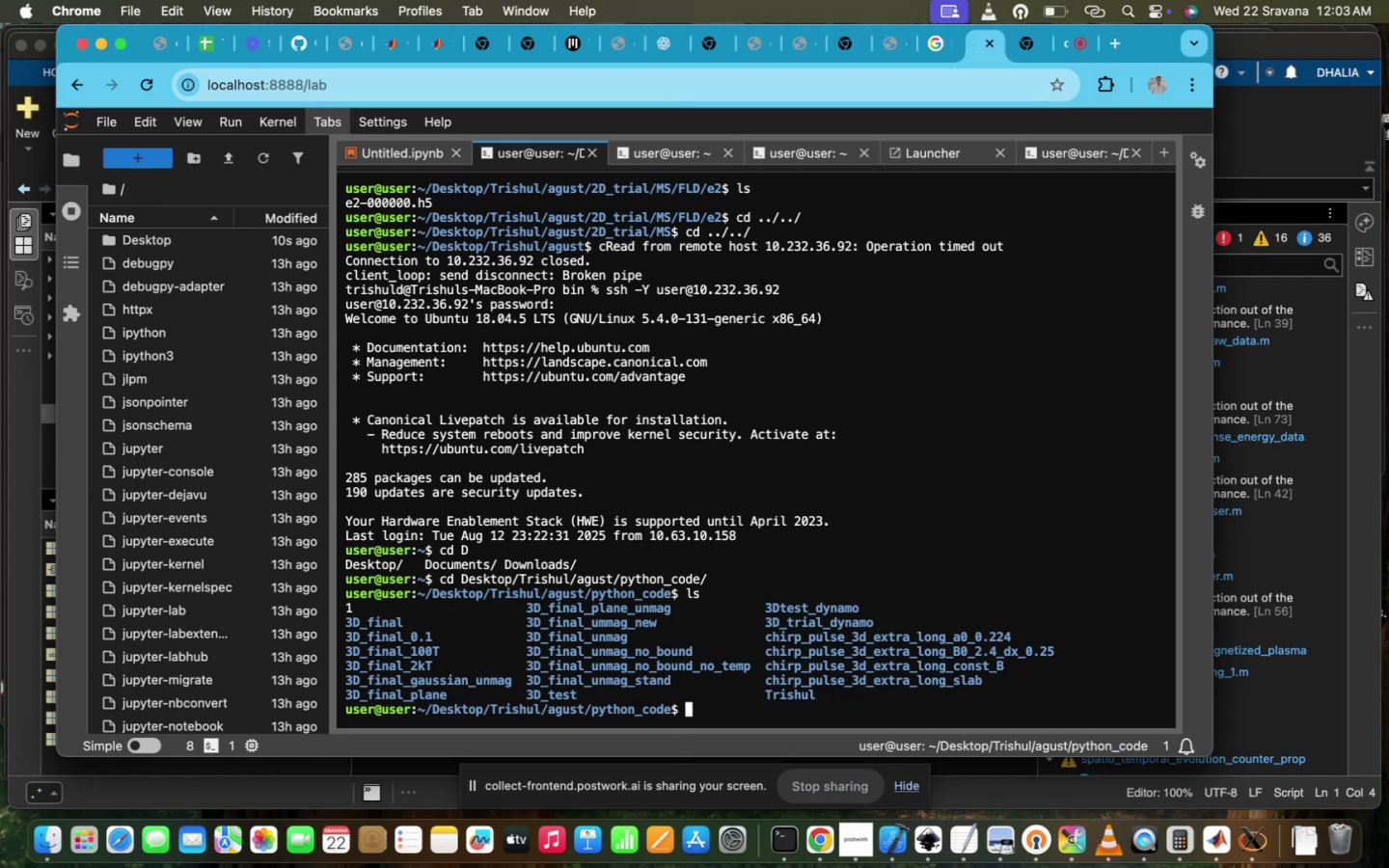 
type(cd )
 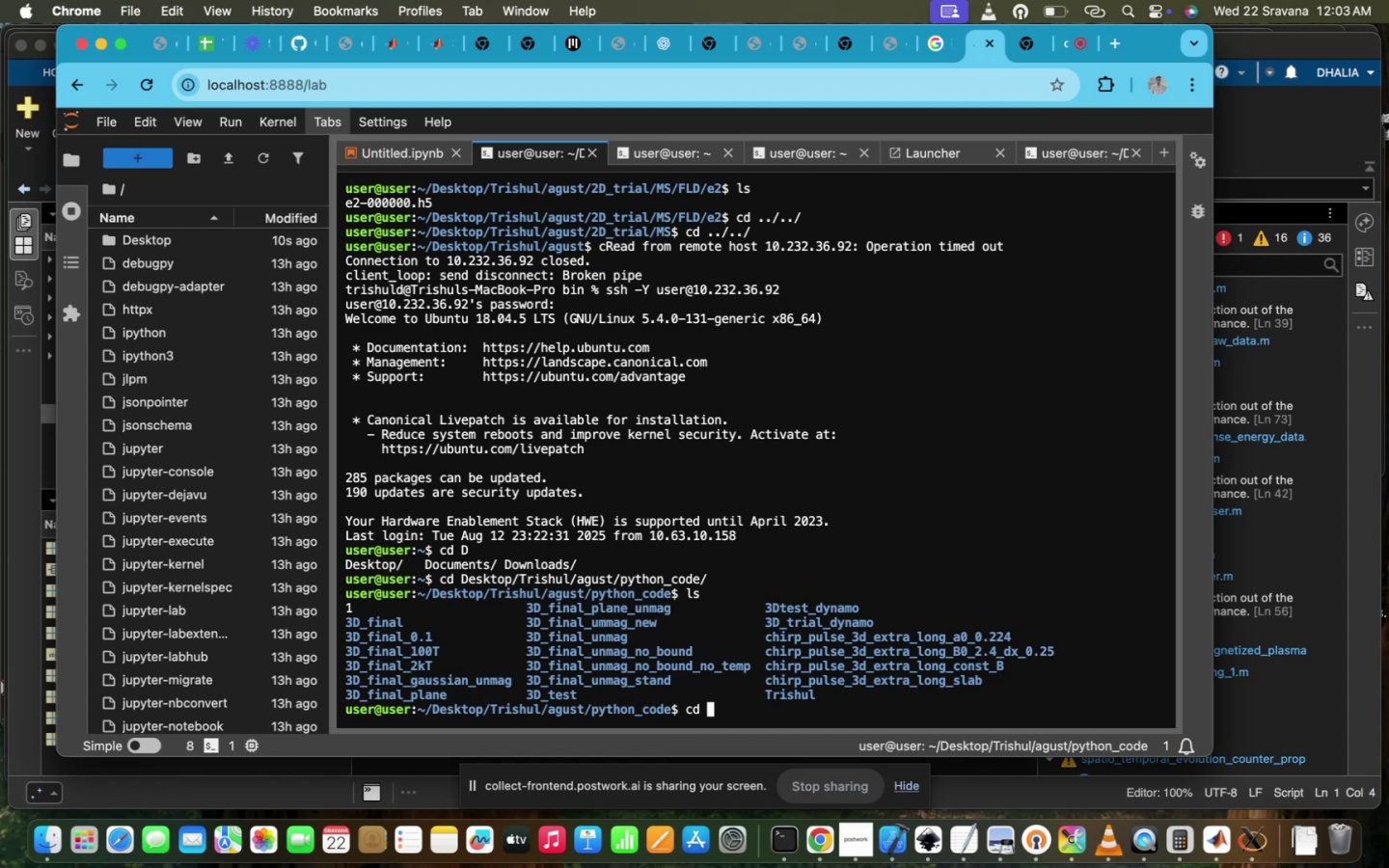 
wait(7.14)
 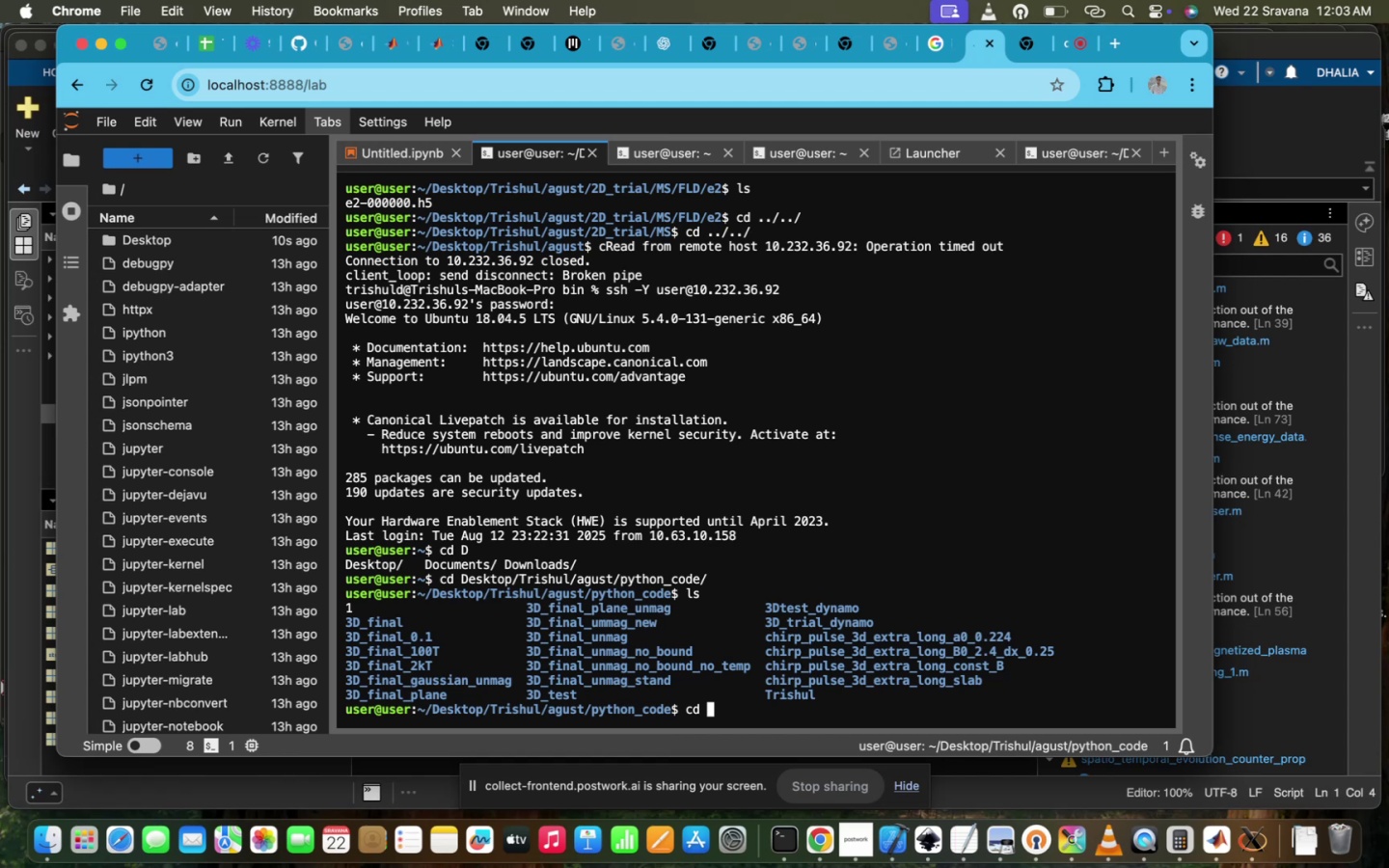 
type(ch)
 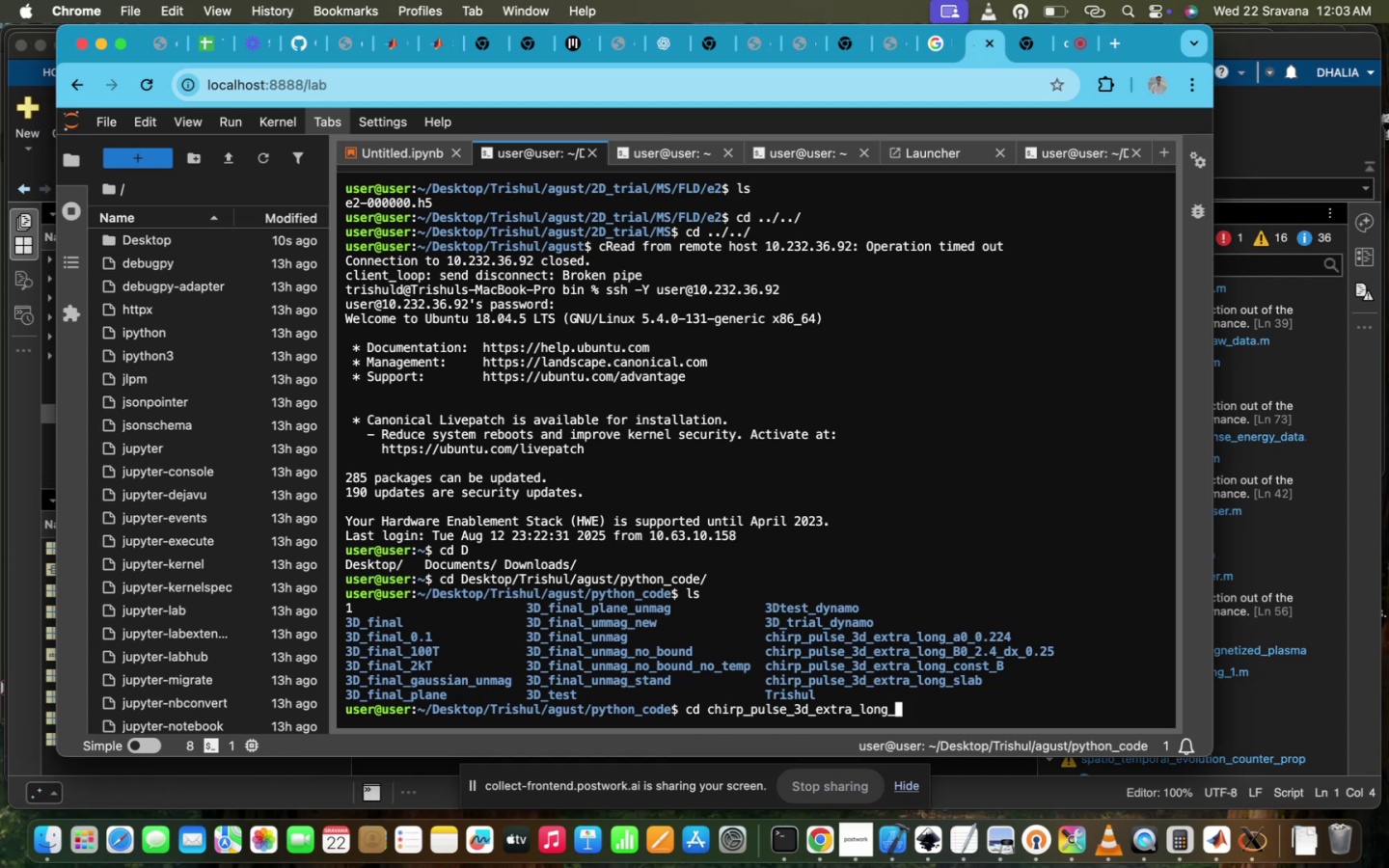 
hold_key(key=Tab, duration=0.31)
 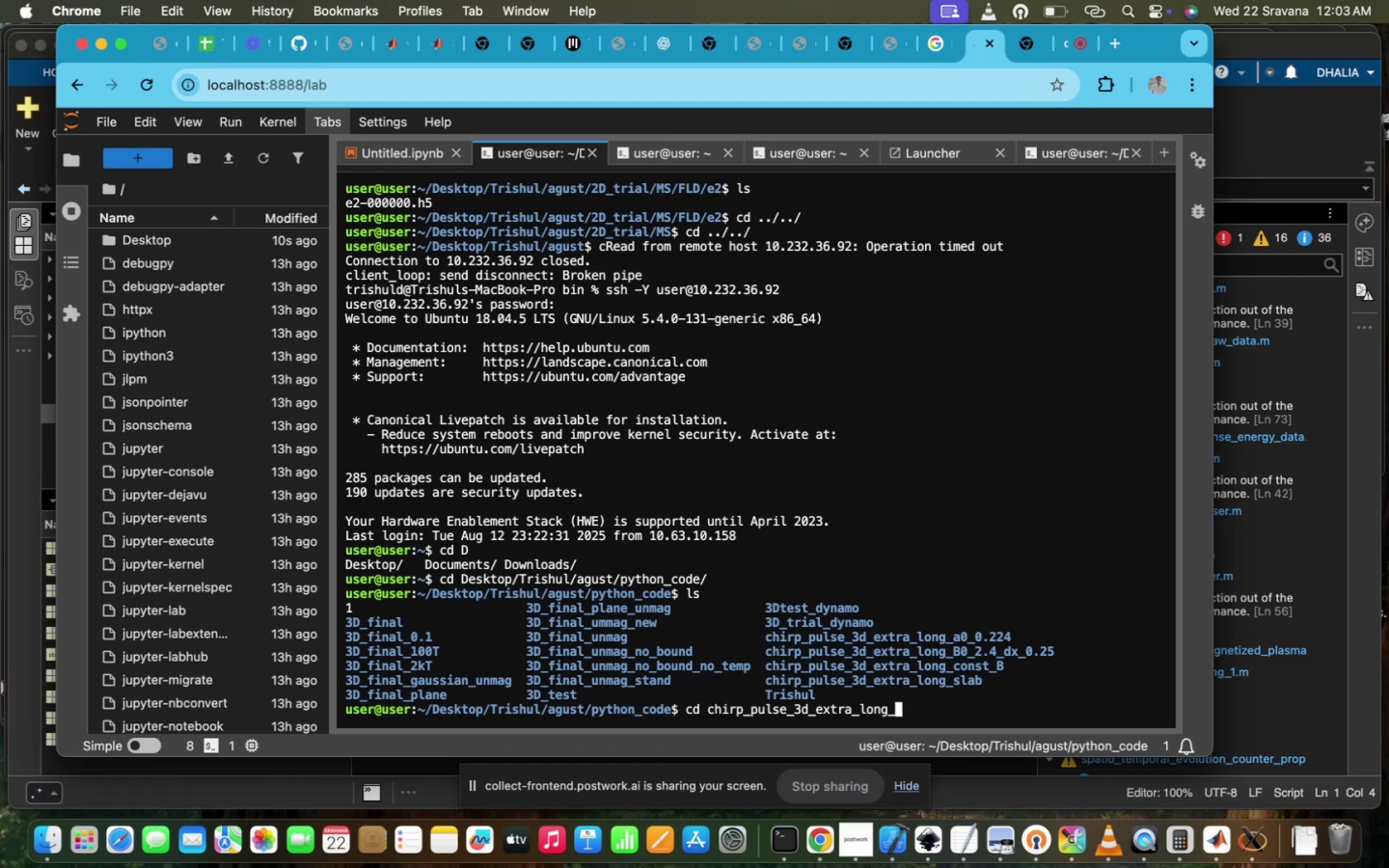 
hold_key(key=Backspace, duration=1.51)
 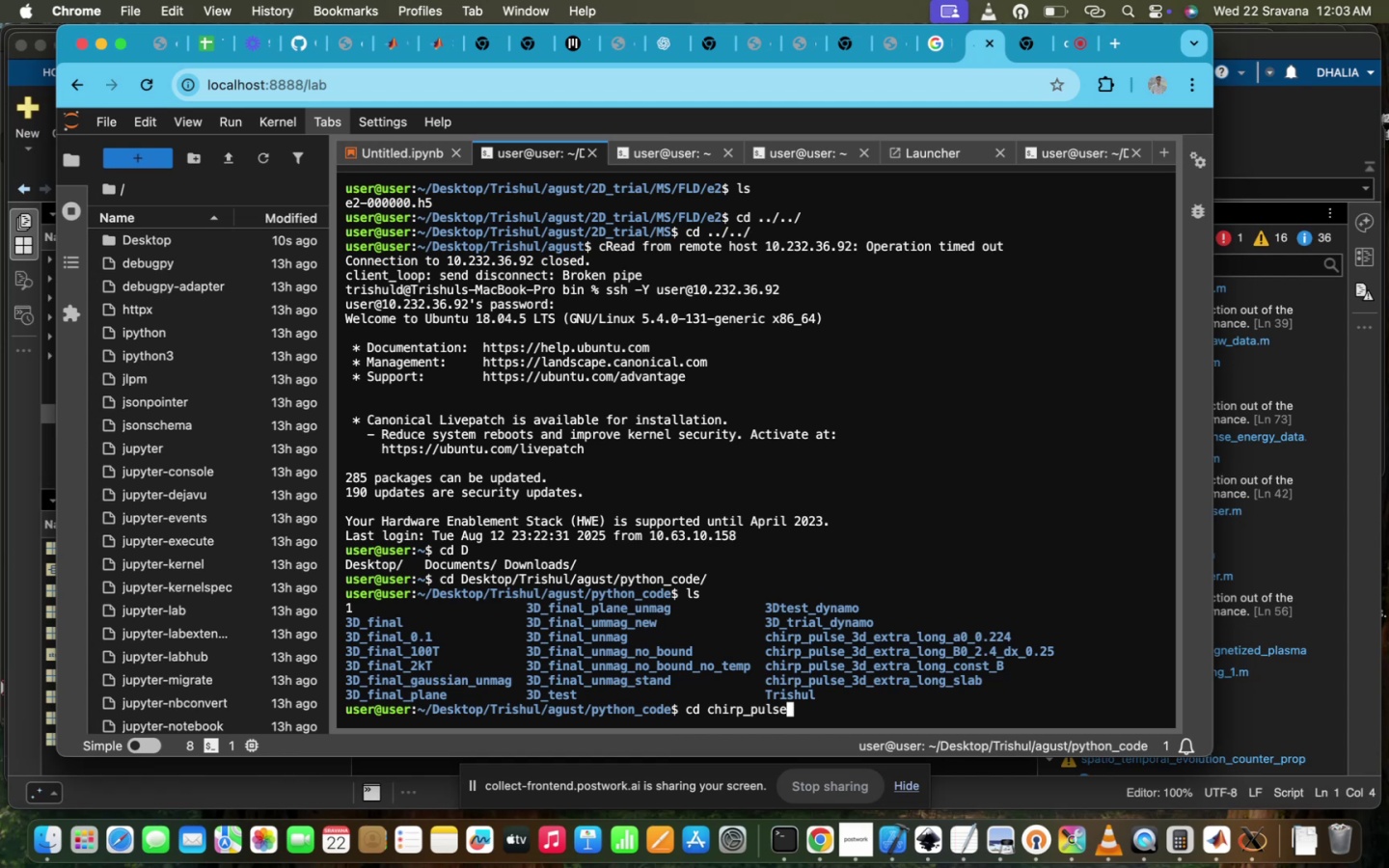 
key(Backspace)
 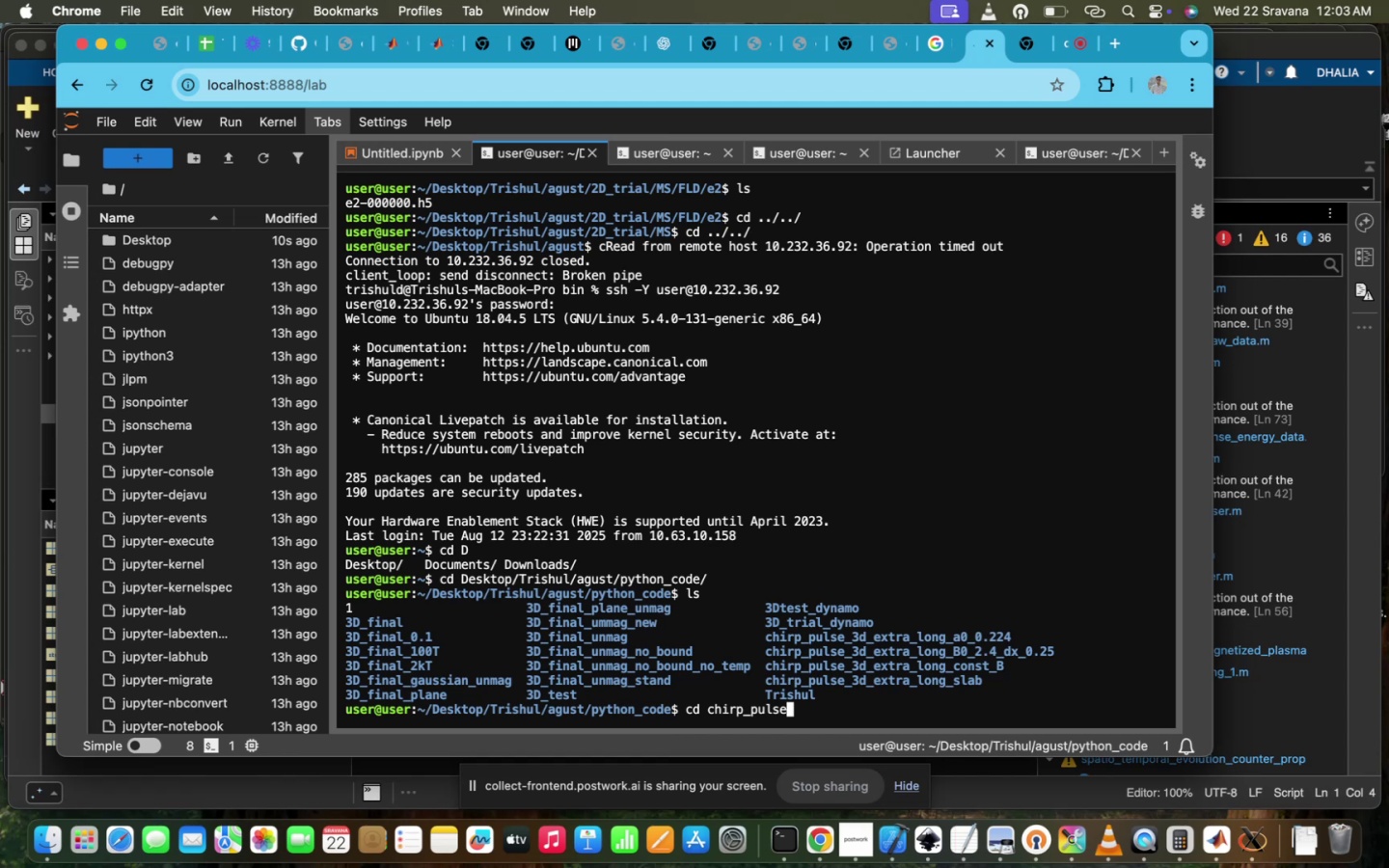 
hold_key(key=Backspace, duration=0.86)
 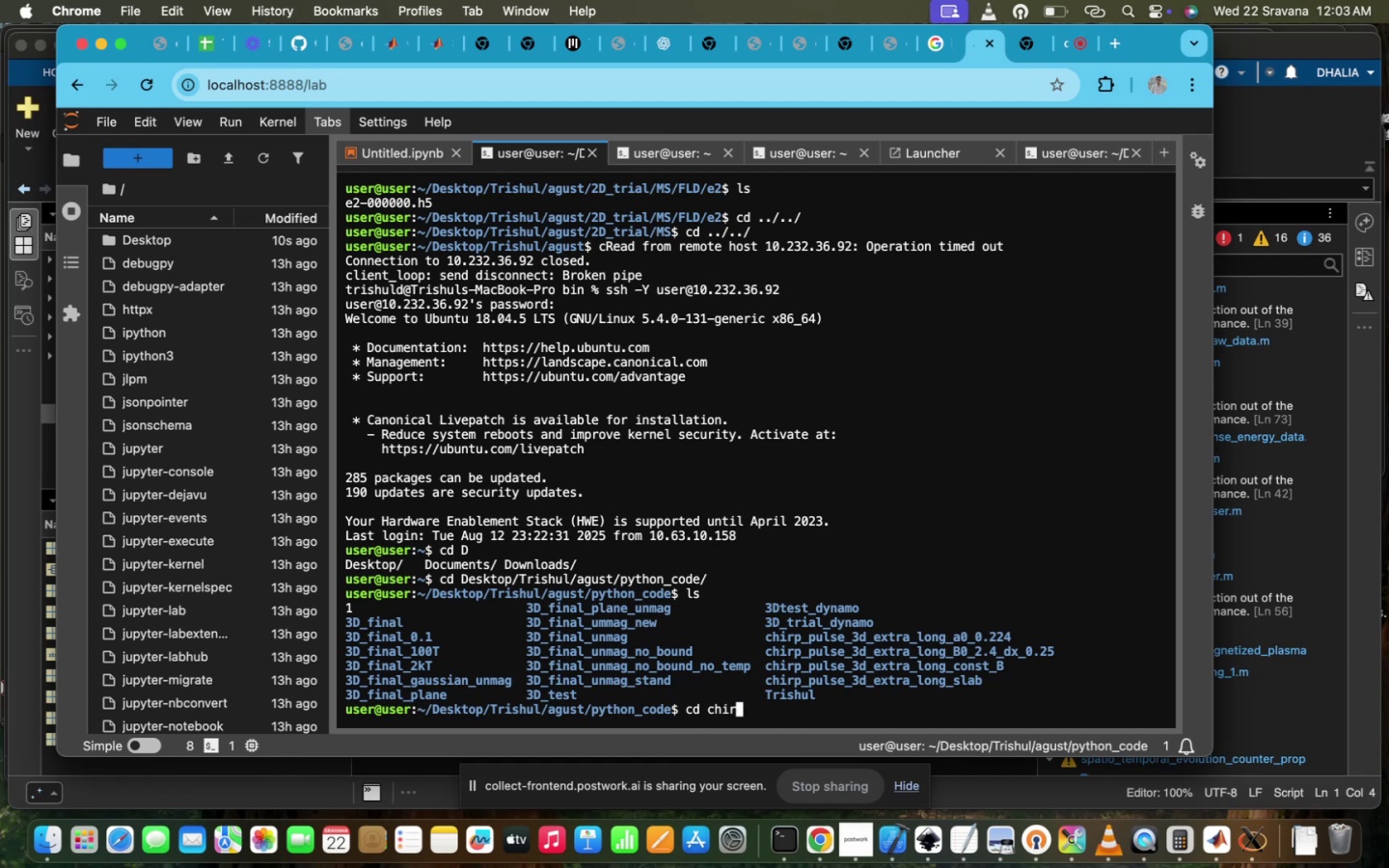 
key(Backspace)
 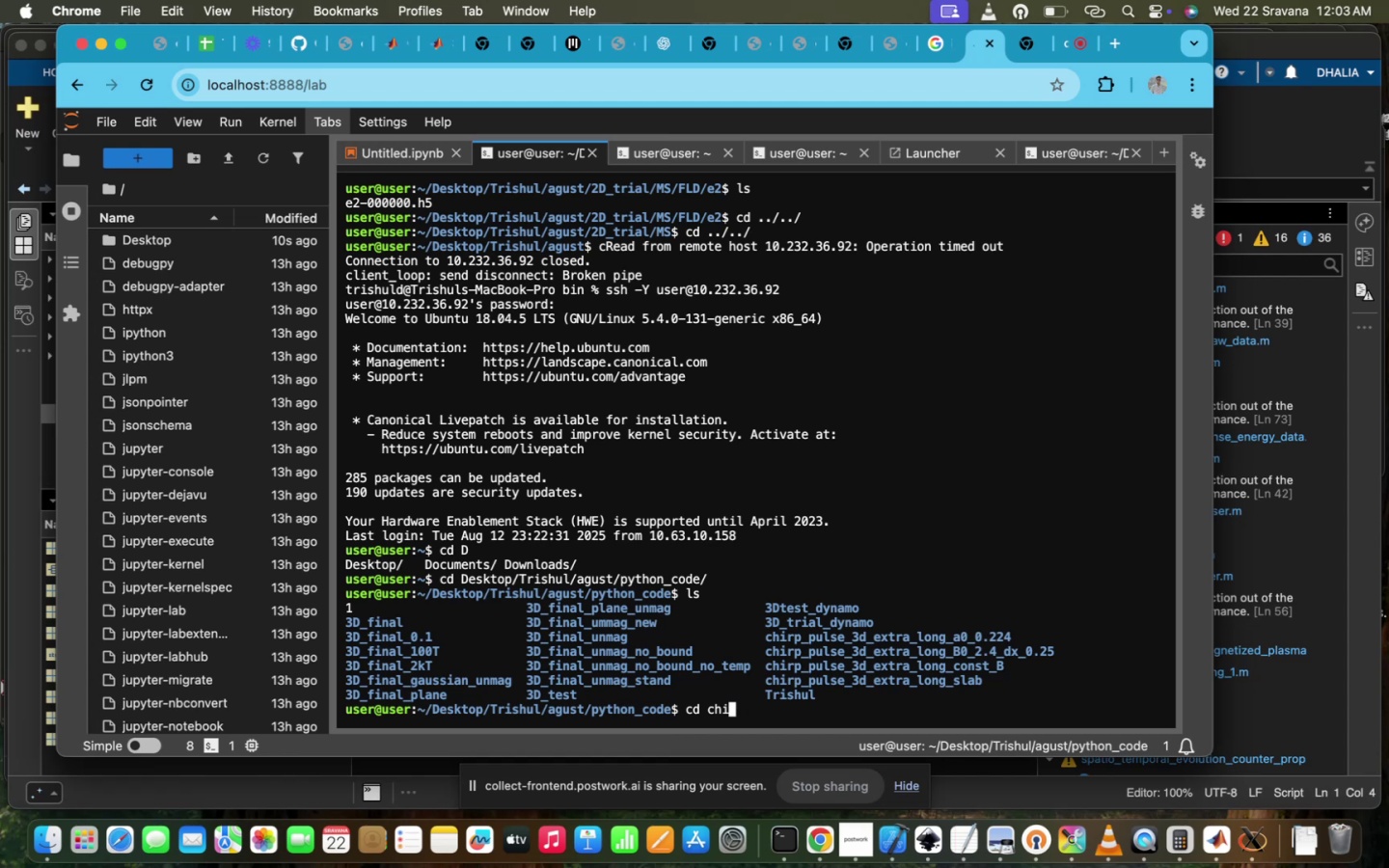 
key(Backspace)
 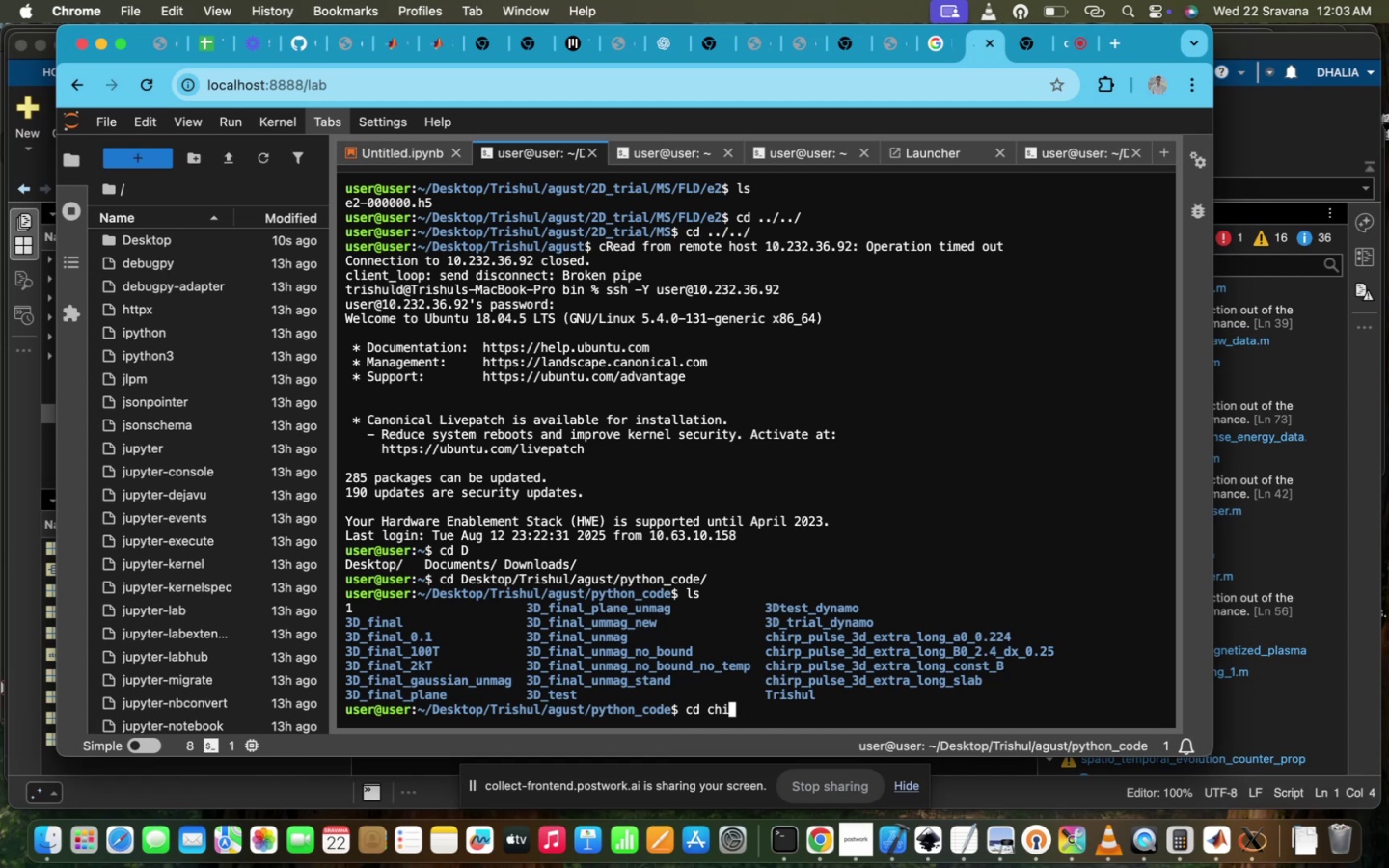 
key(Backspace)
 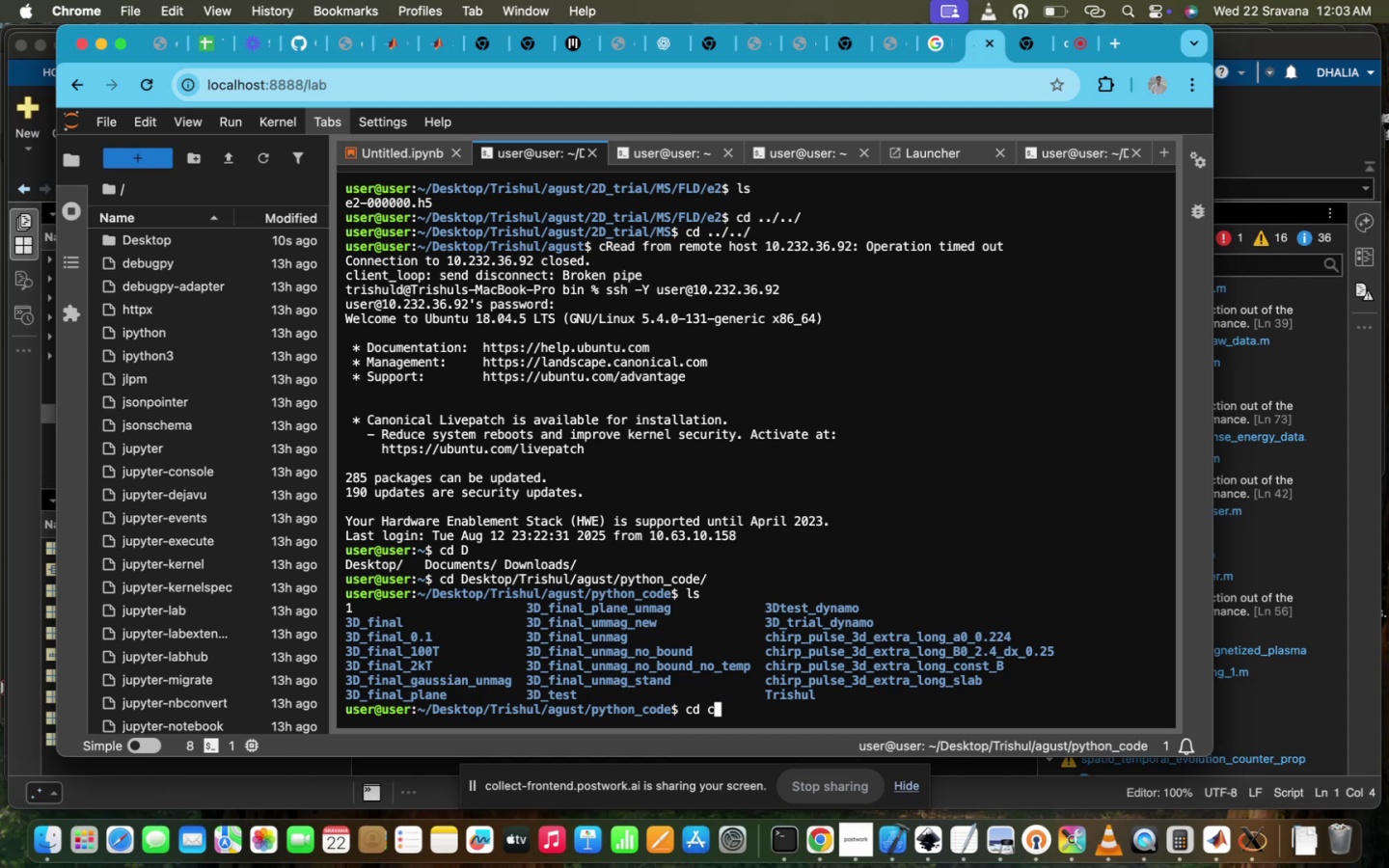 
key(Backspace)
 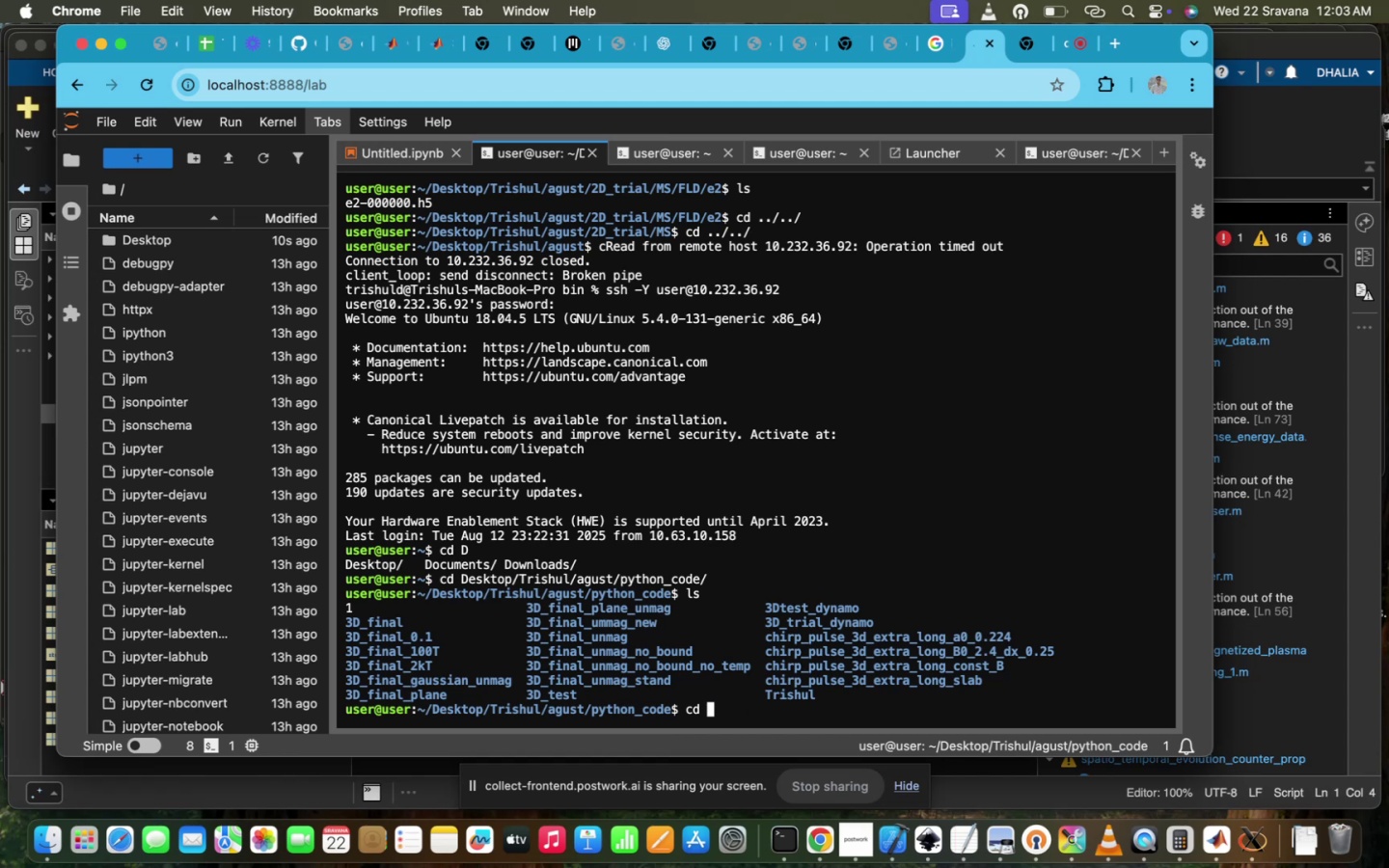 
key(Backspace)
 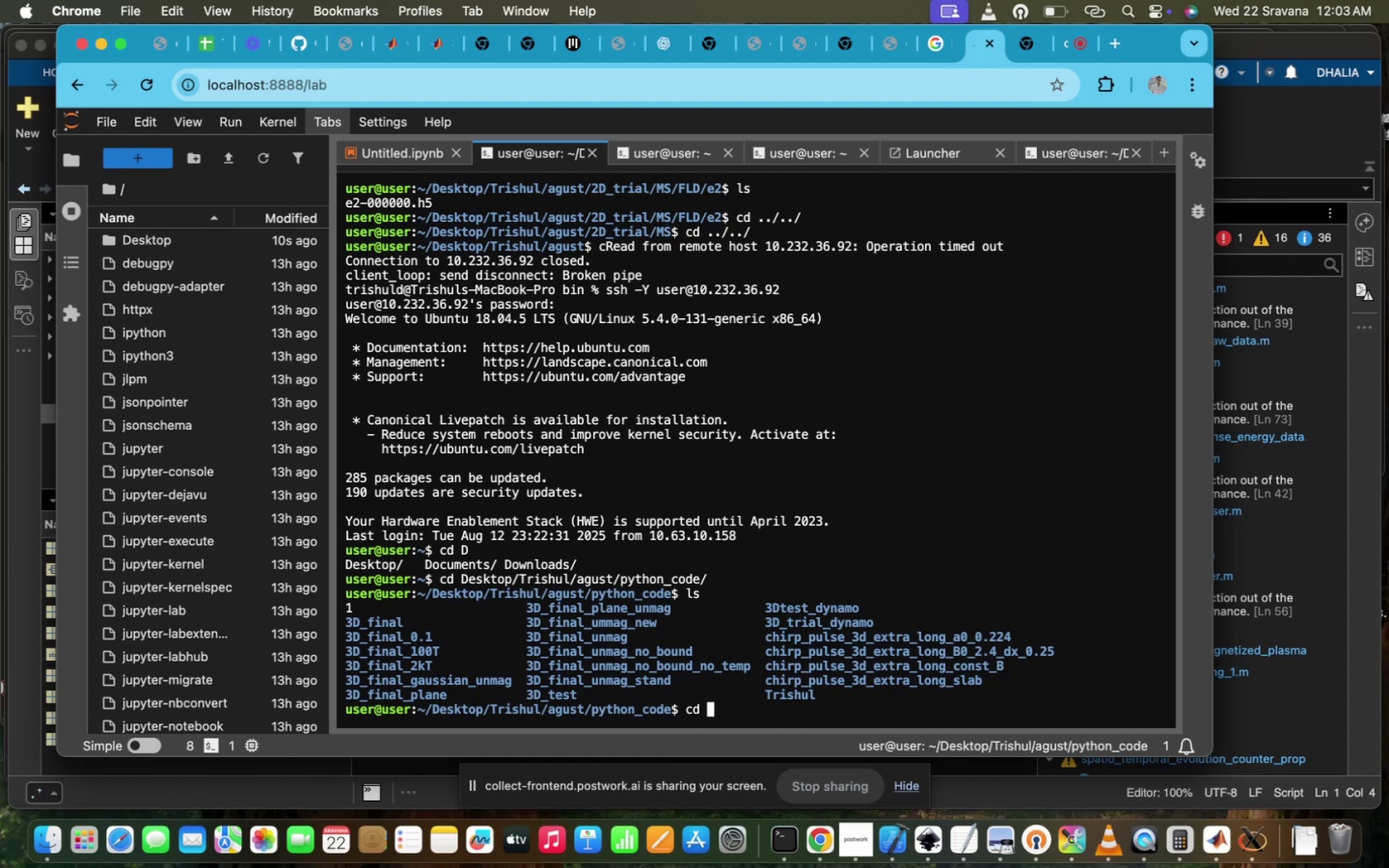 
key(CapsLock)
 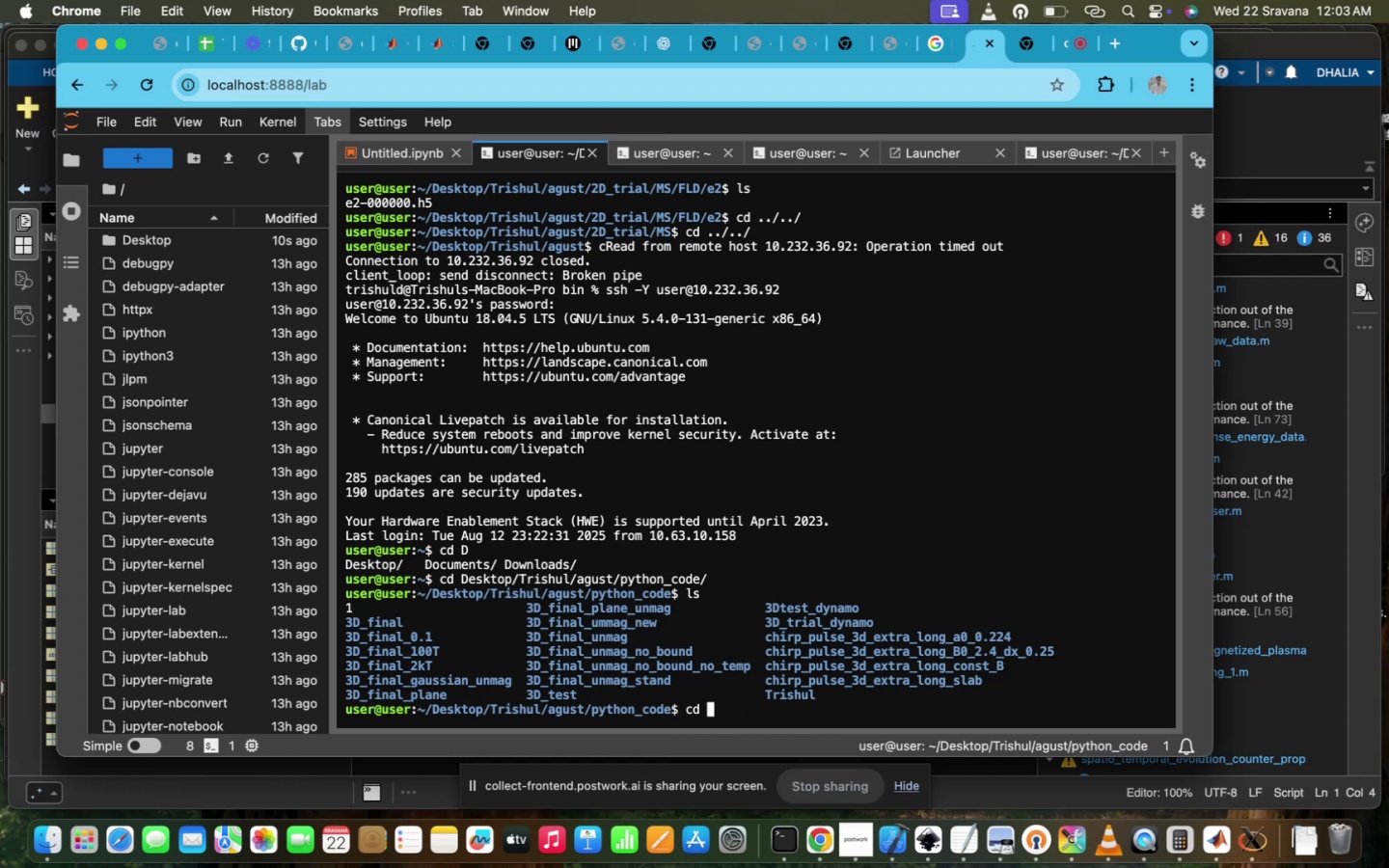 
key(T)
 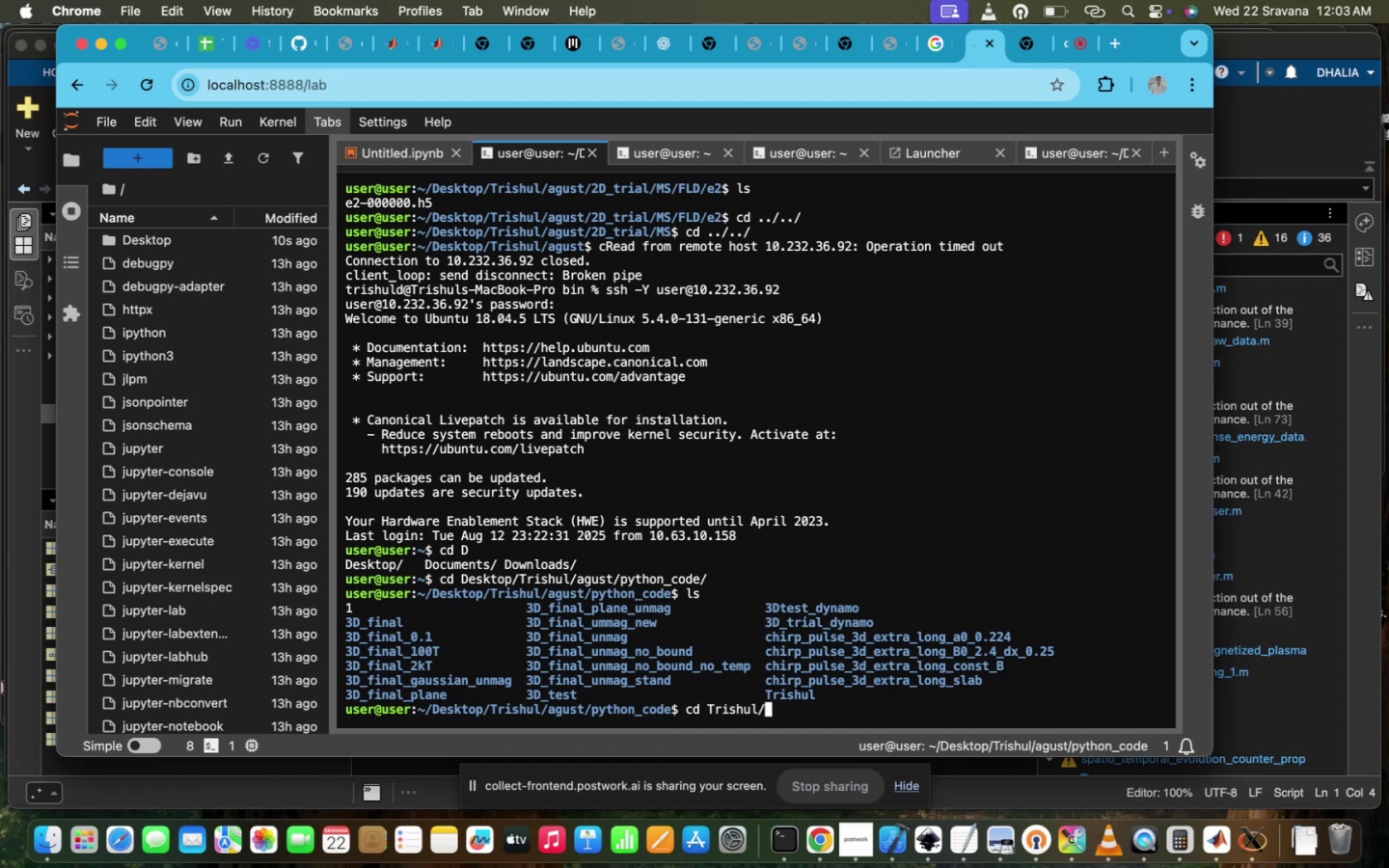 
key(Tab)
 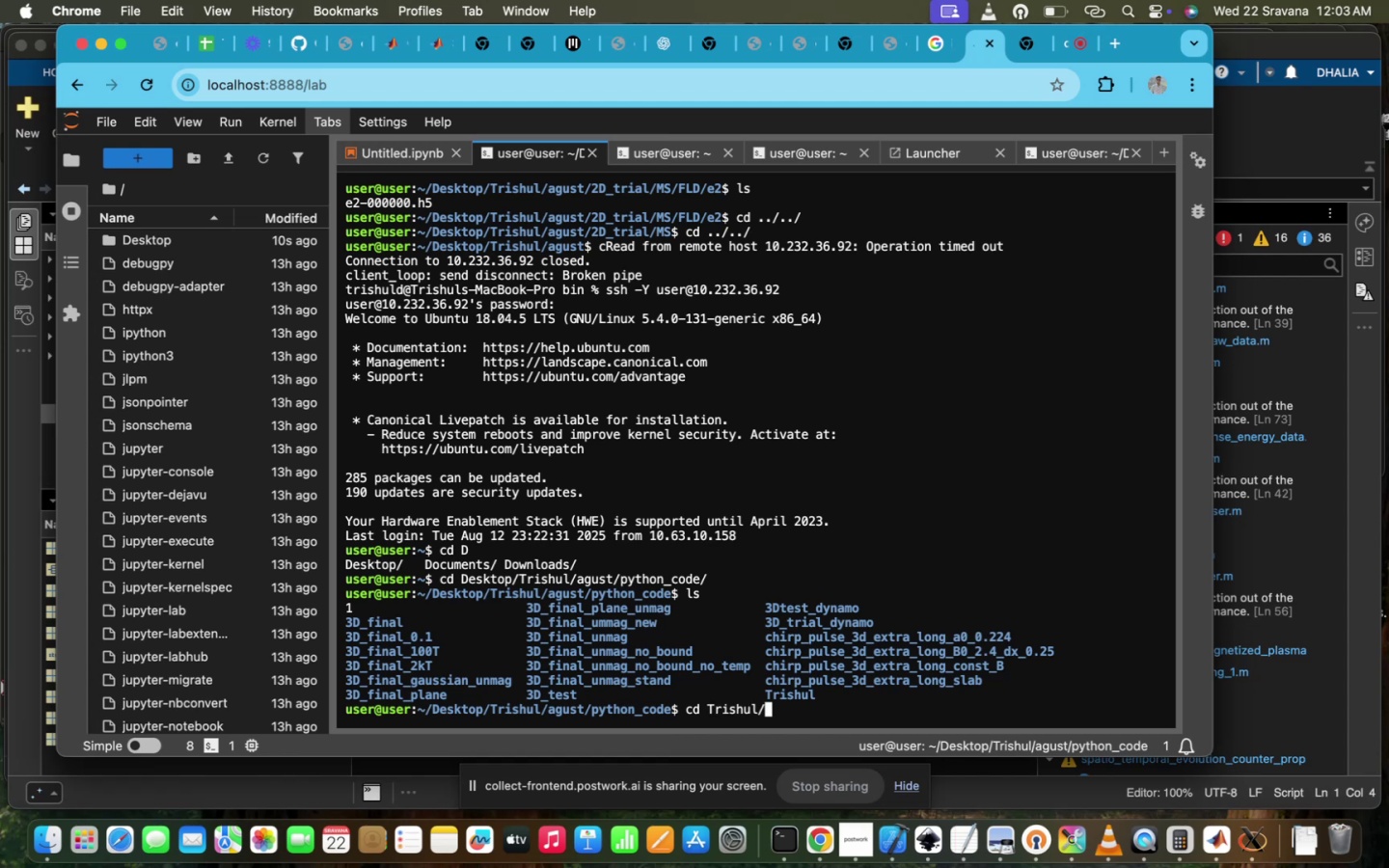 
key(CapsLock)
 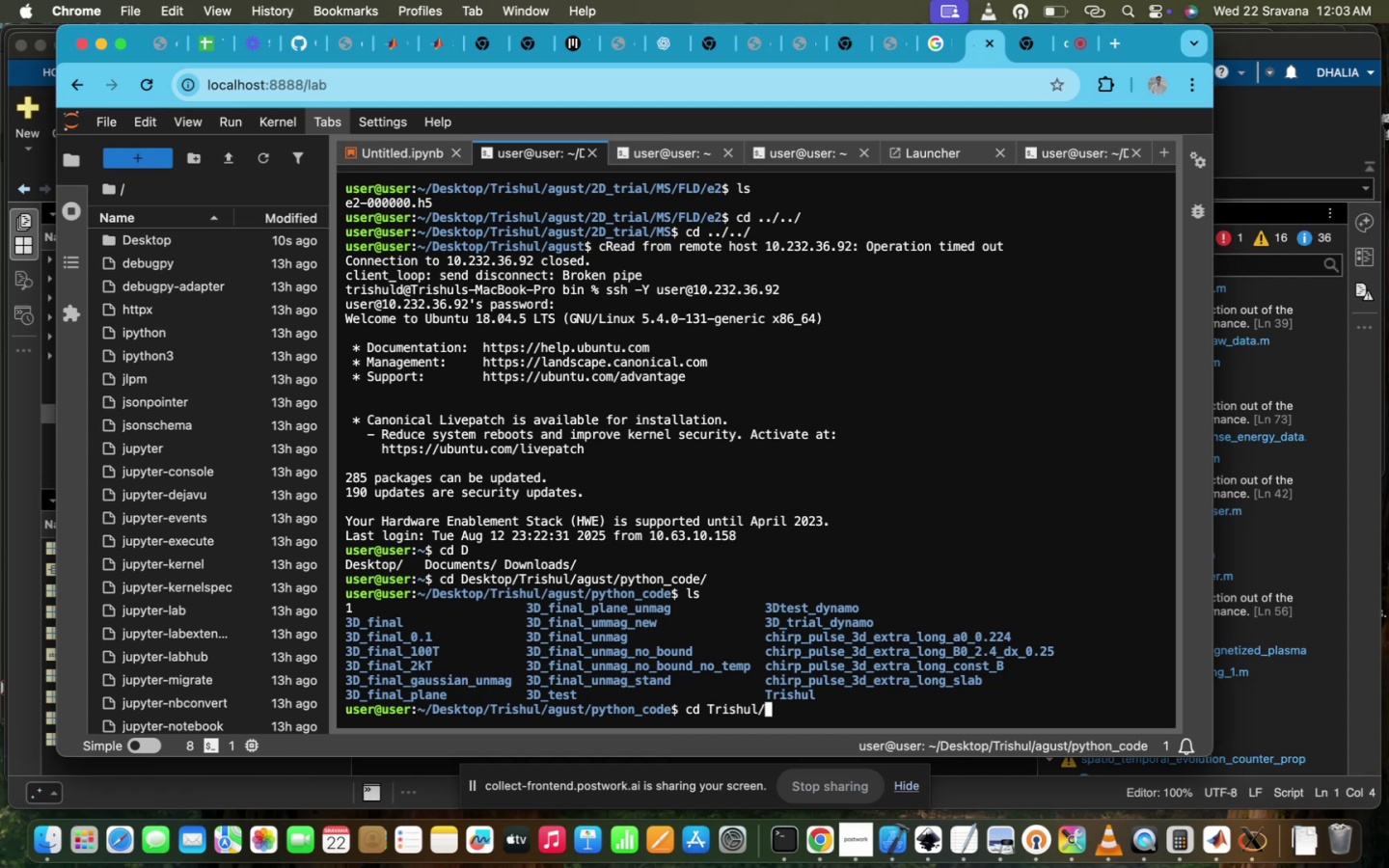 
key(Enter)
 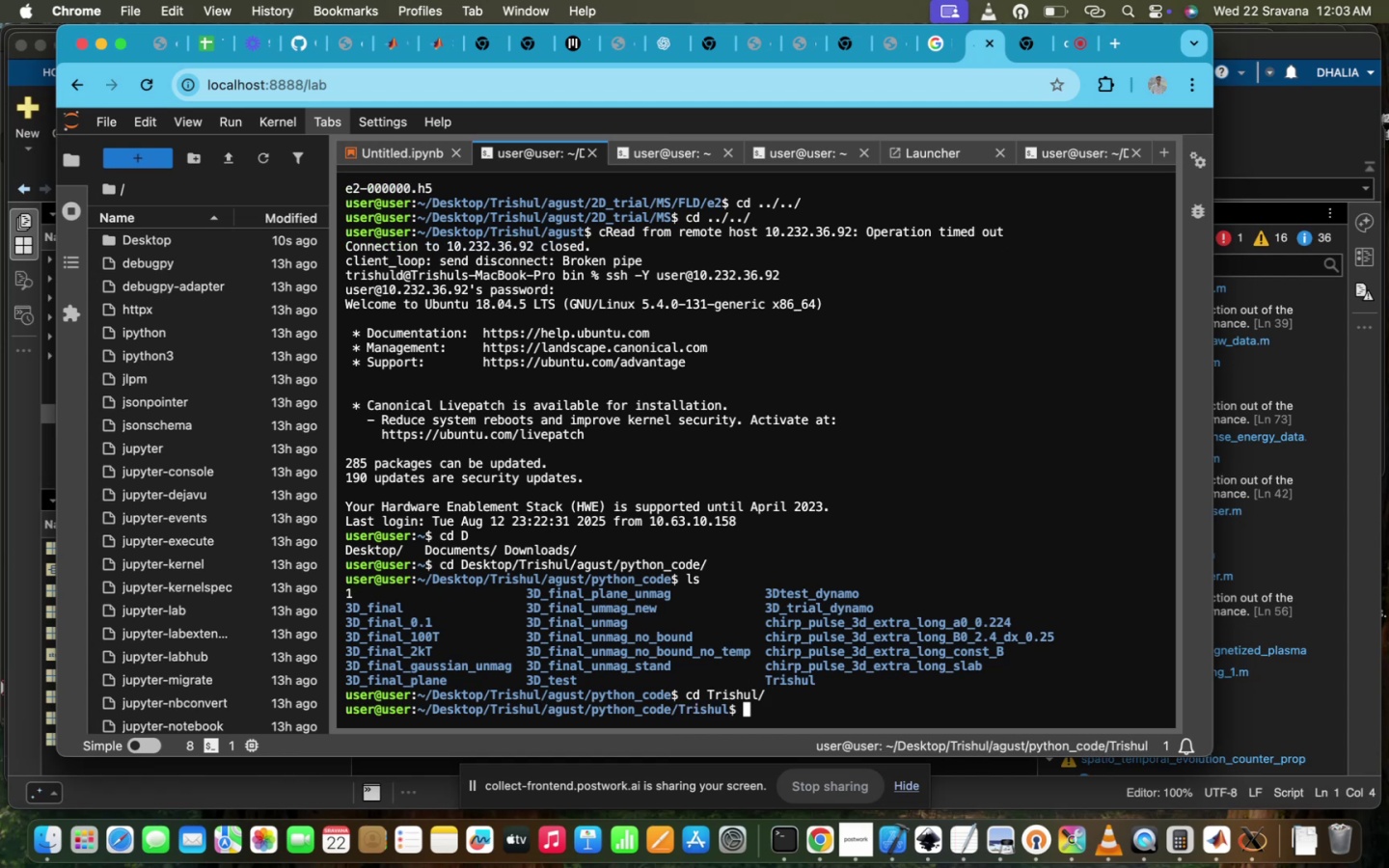 
type(ls)
 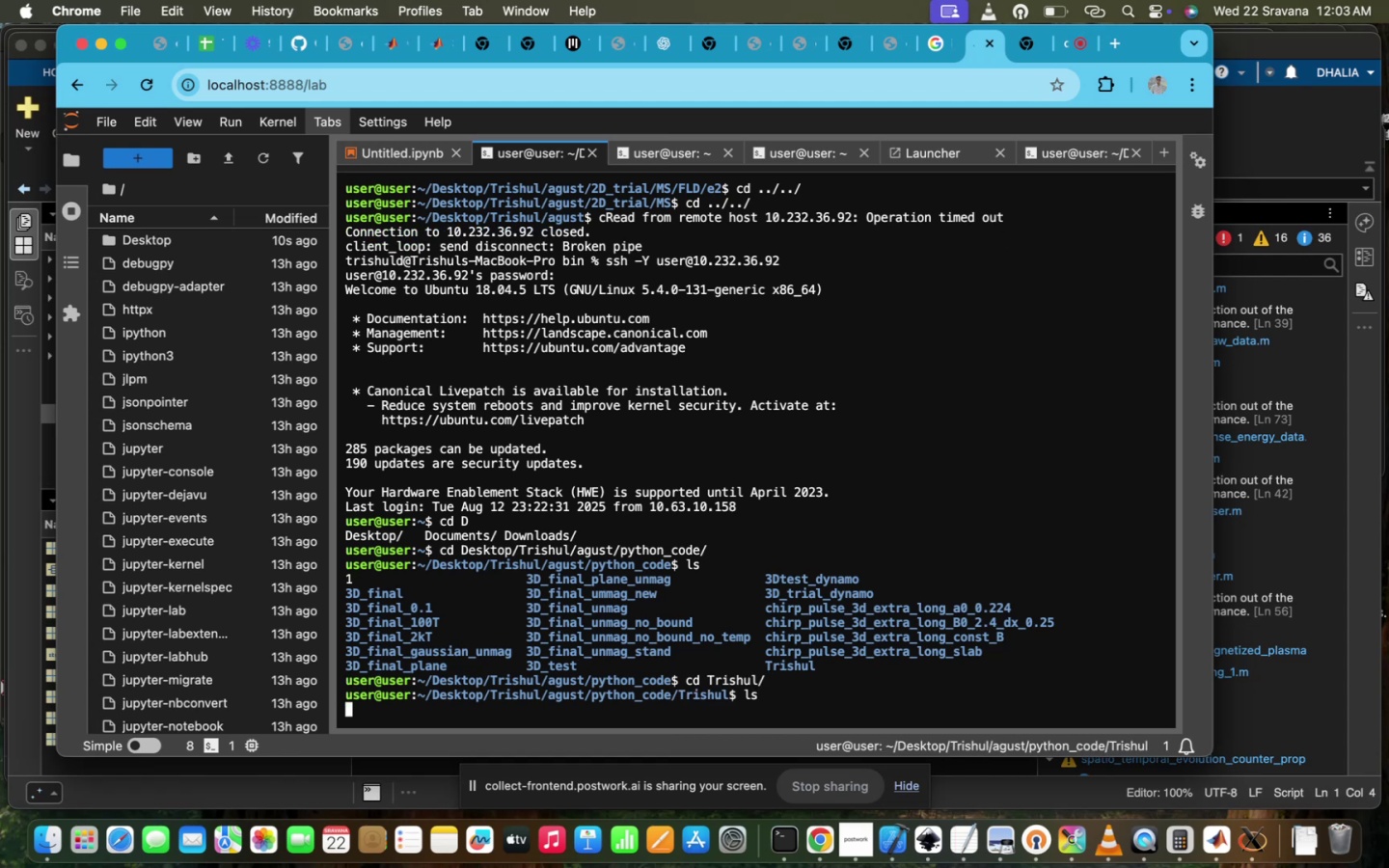 
key(Enter)
 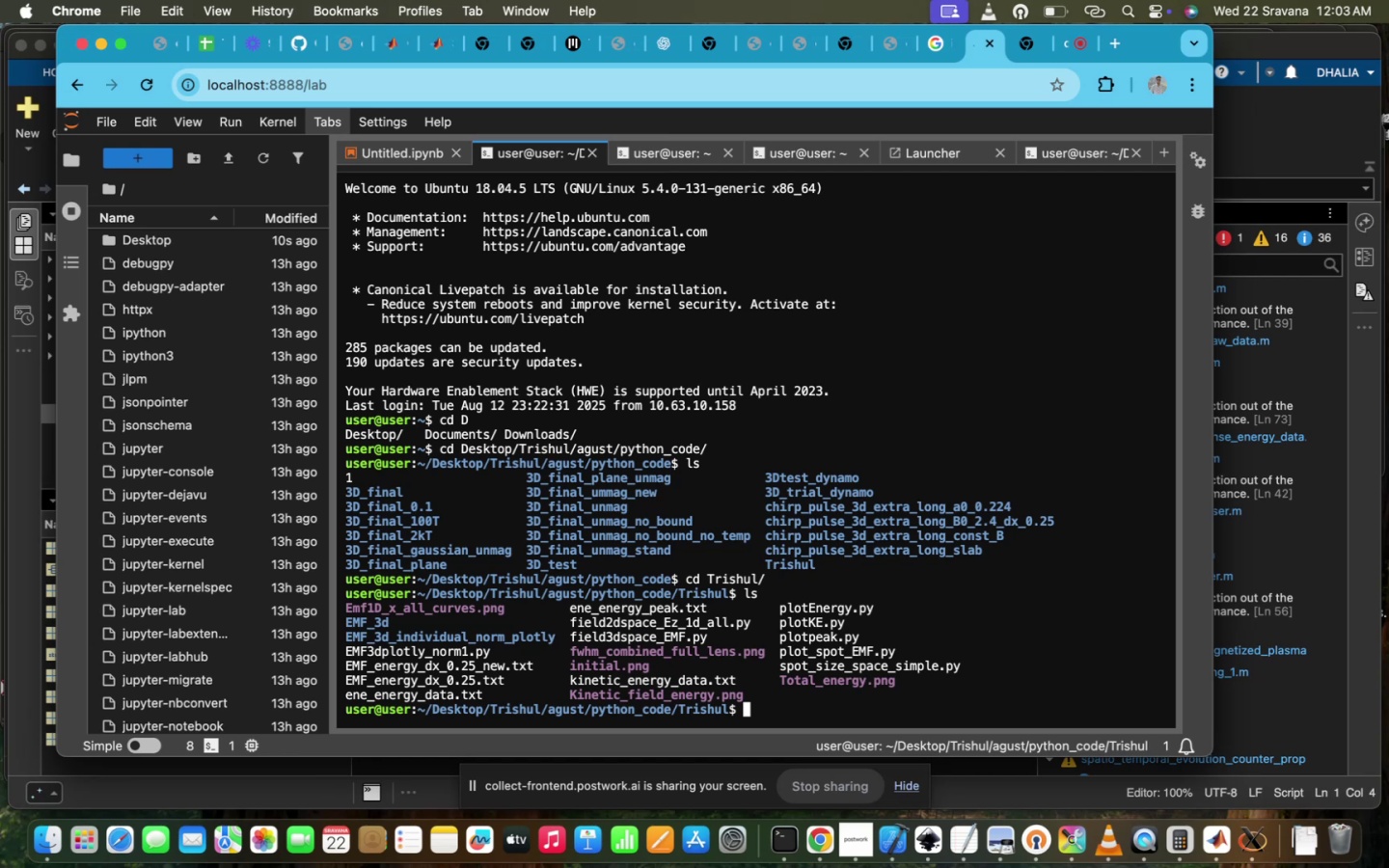 
wait(15.89)
 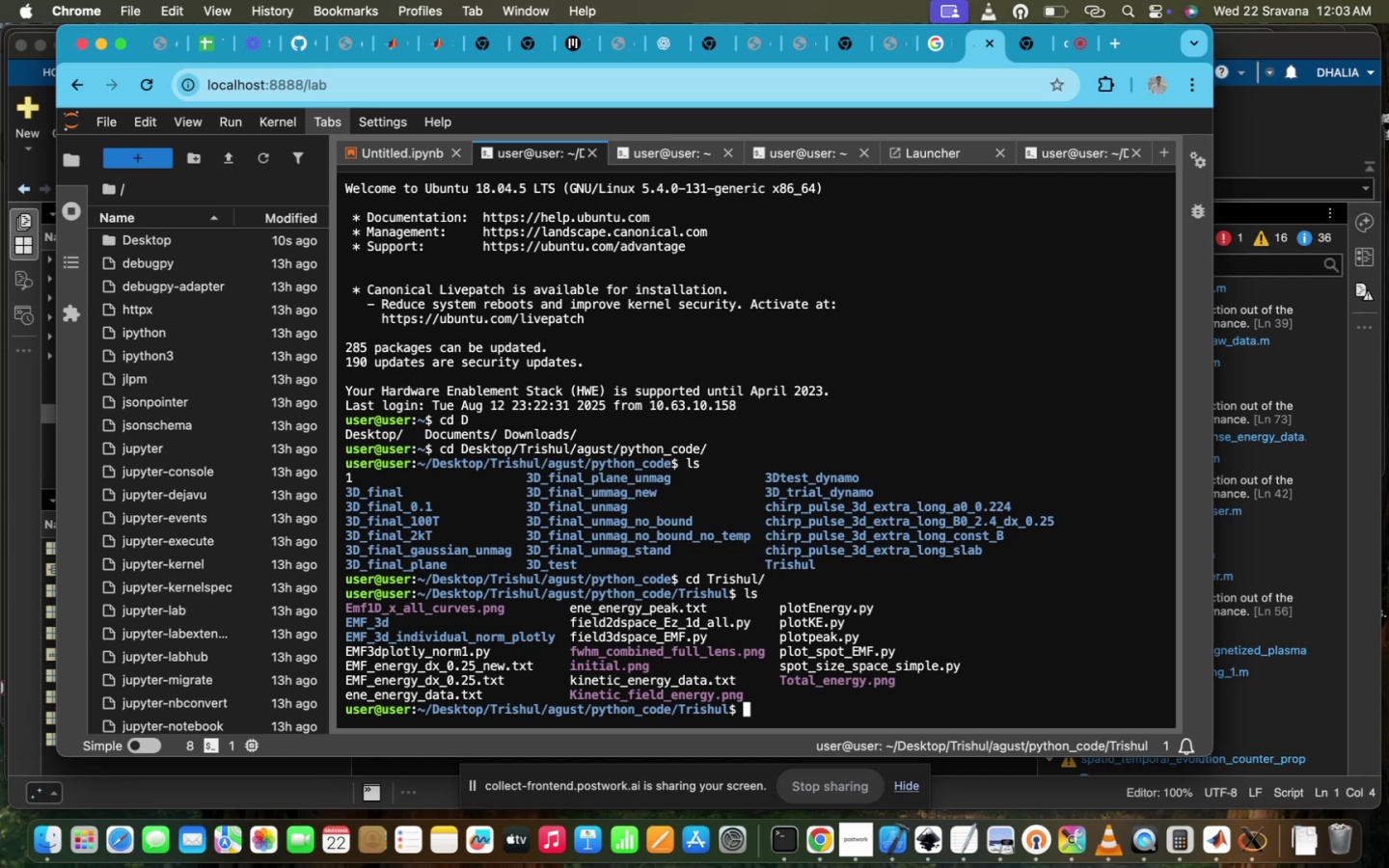 
type(vi sp)
key(Tab)
 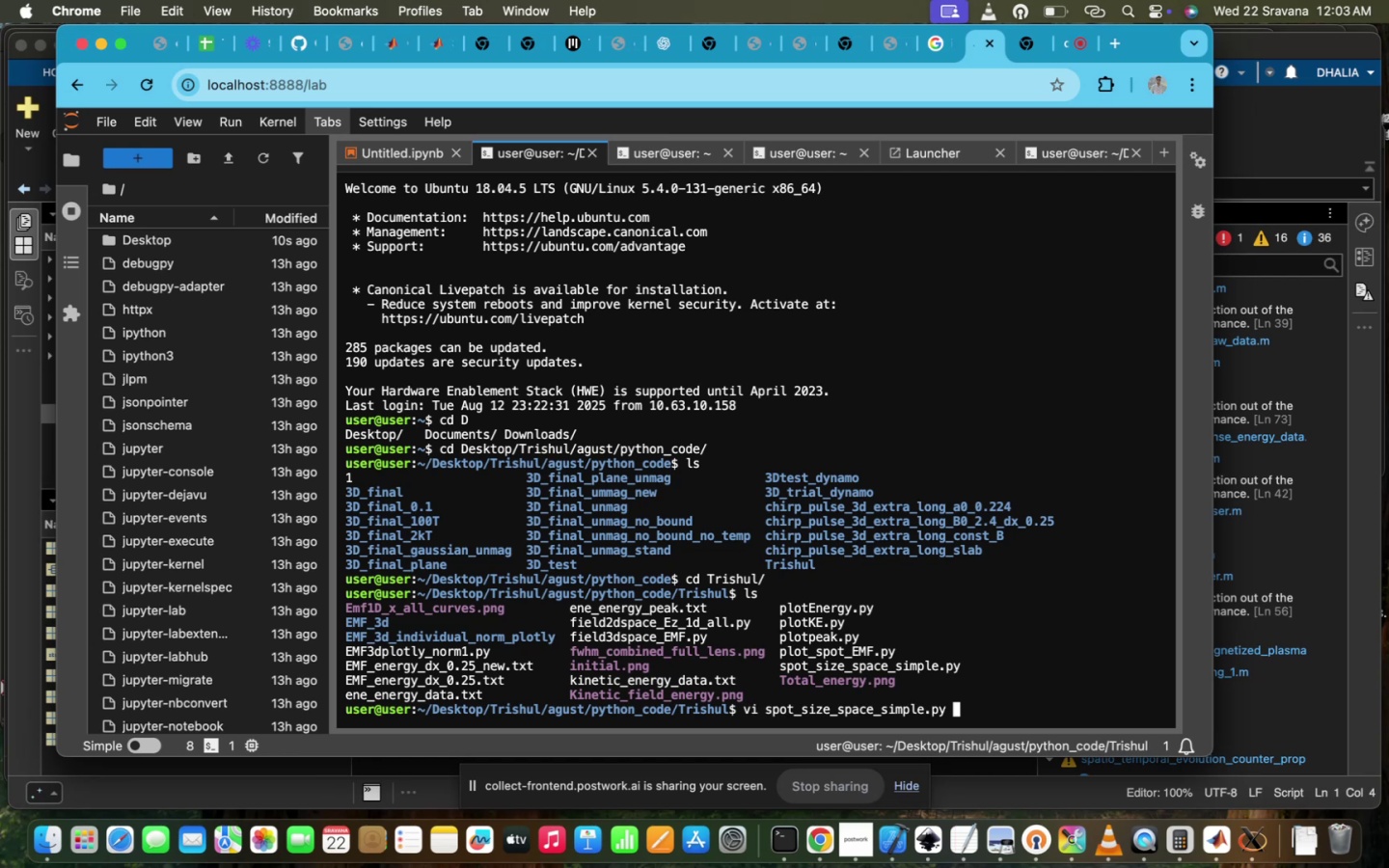 
key(Enter)
 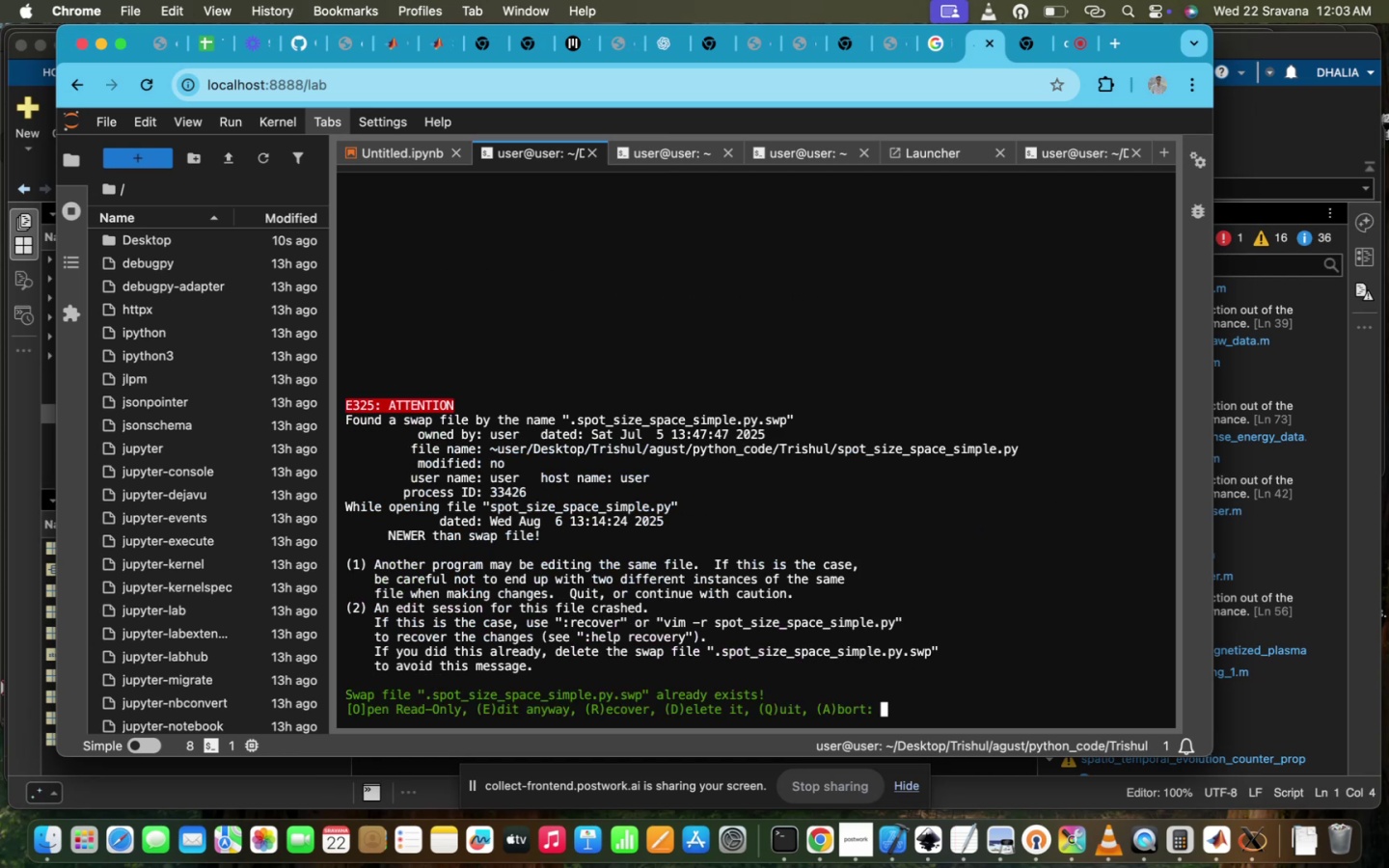 
key(Enter)
 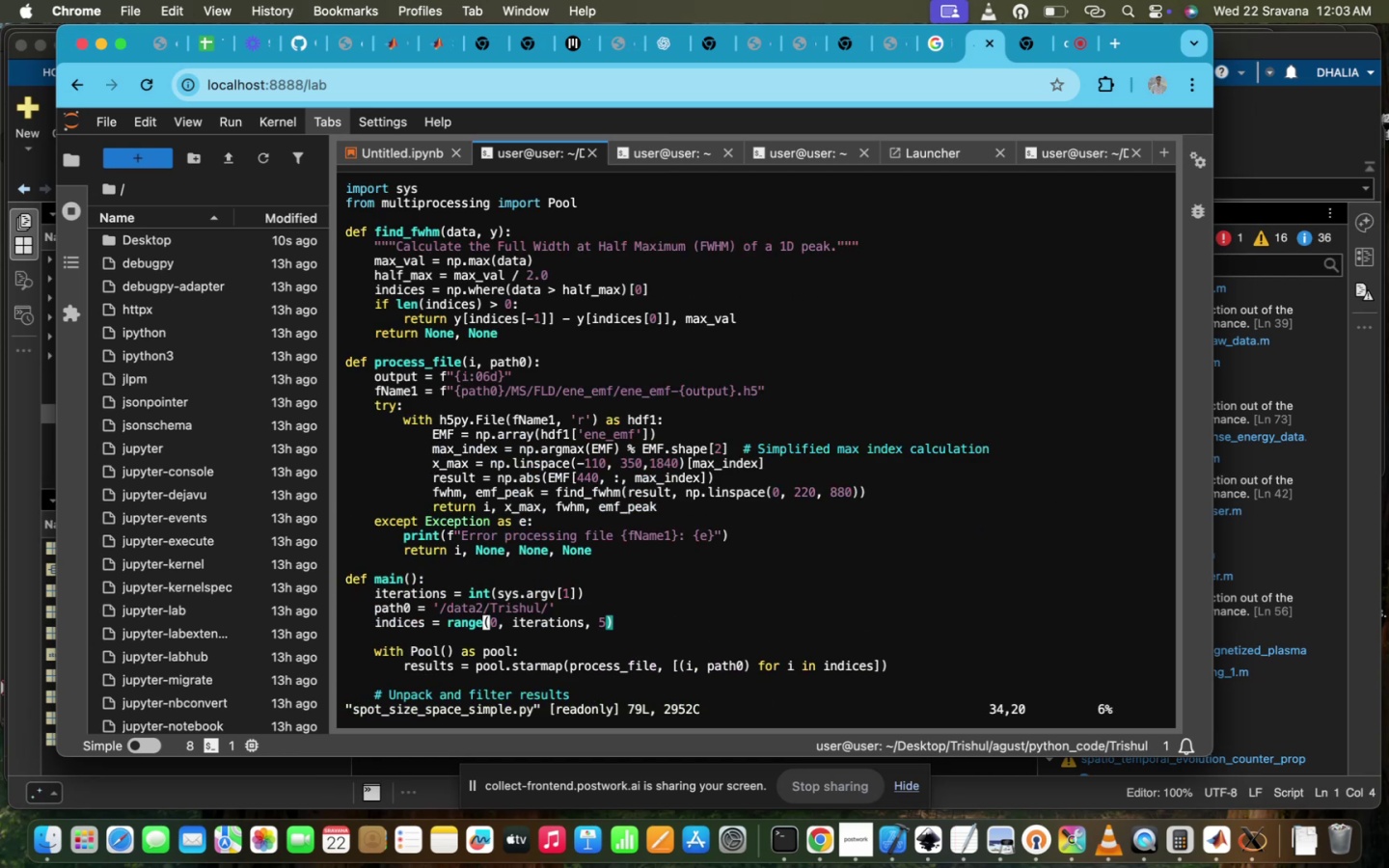 
scroll: coordinate [531, 160], scroll_direction: down, amount: 37.0
 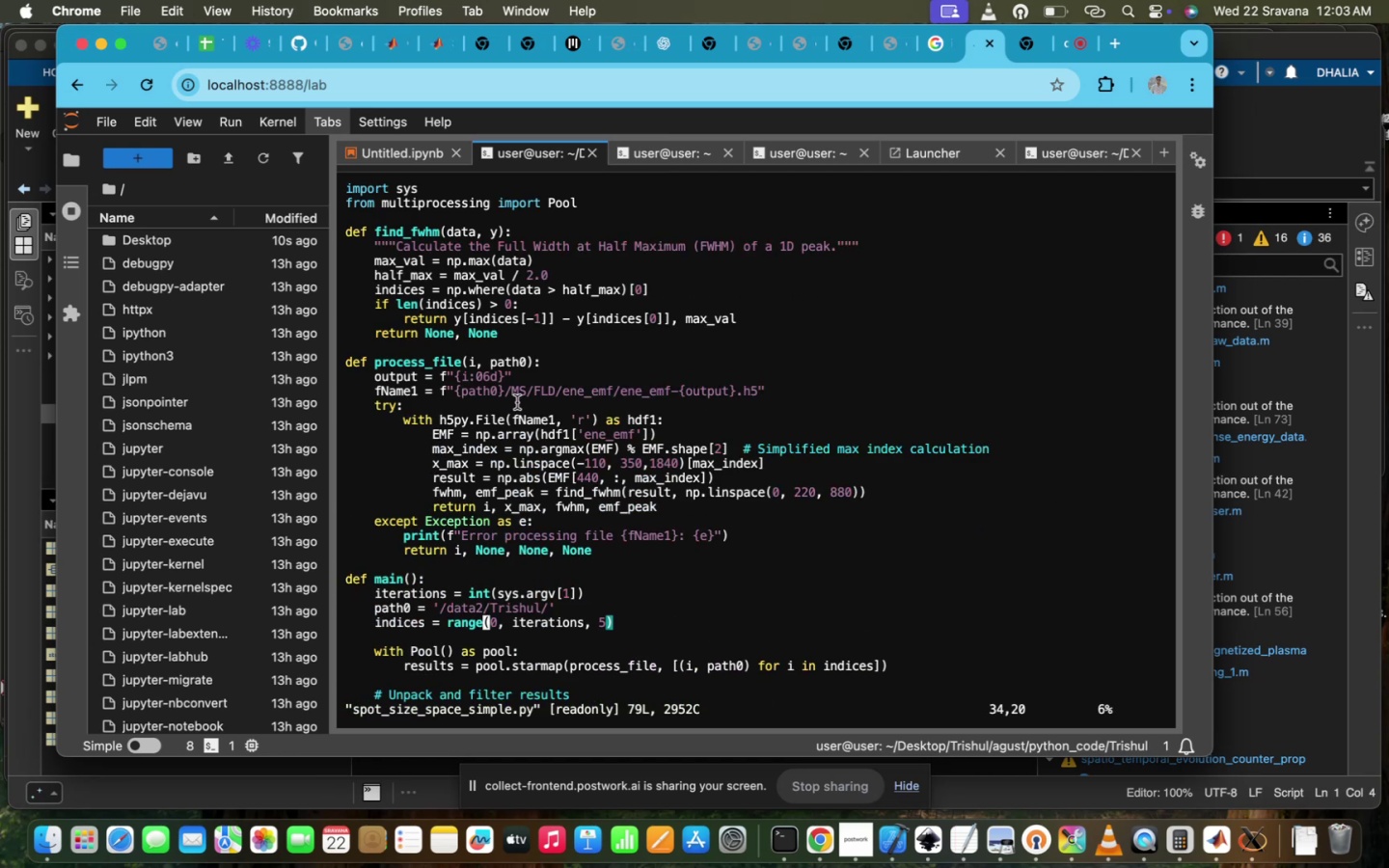 
left_click([517, 402])
 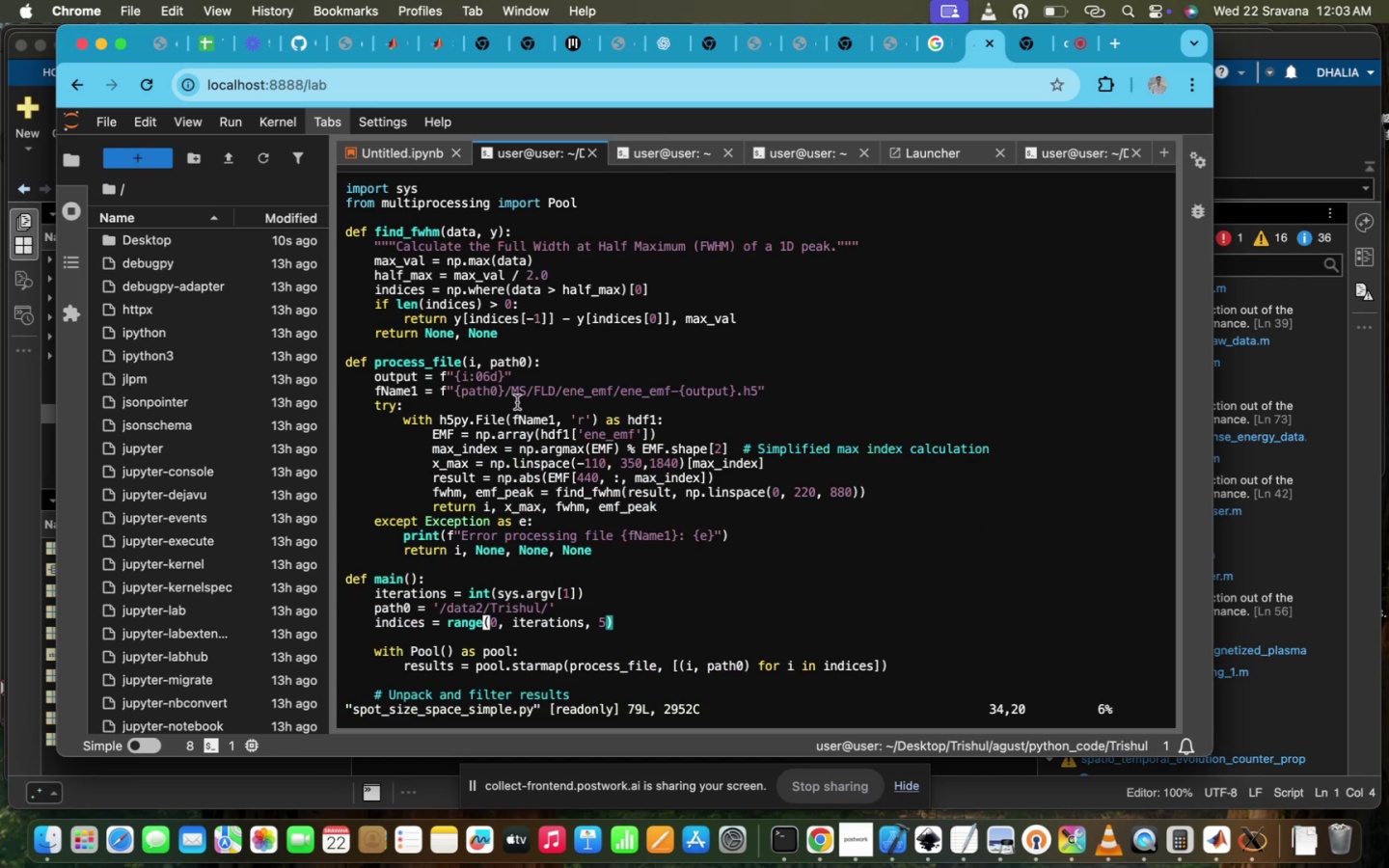 
scroll: coordinate [517, 402], scroll_direction: down, amount: 78.0
 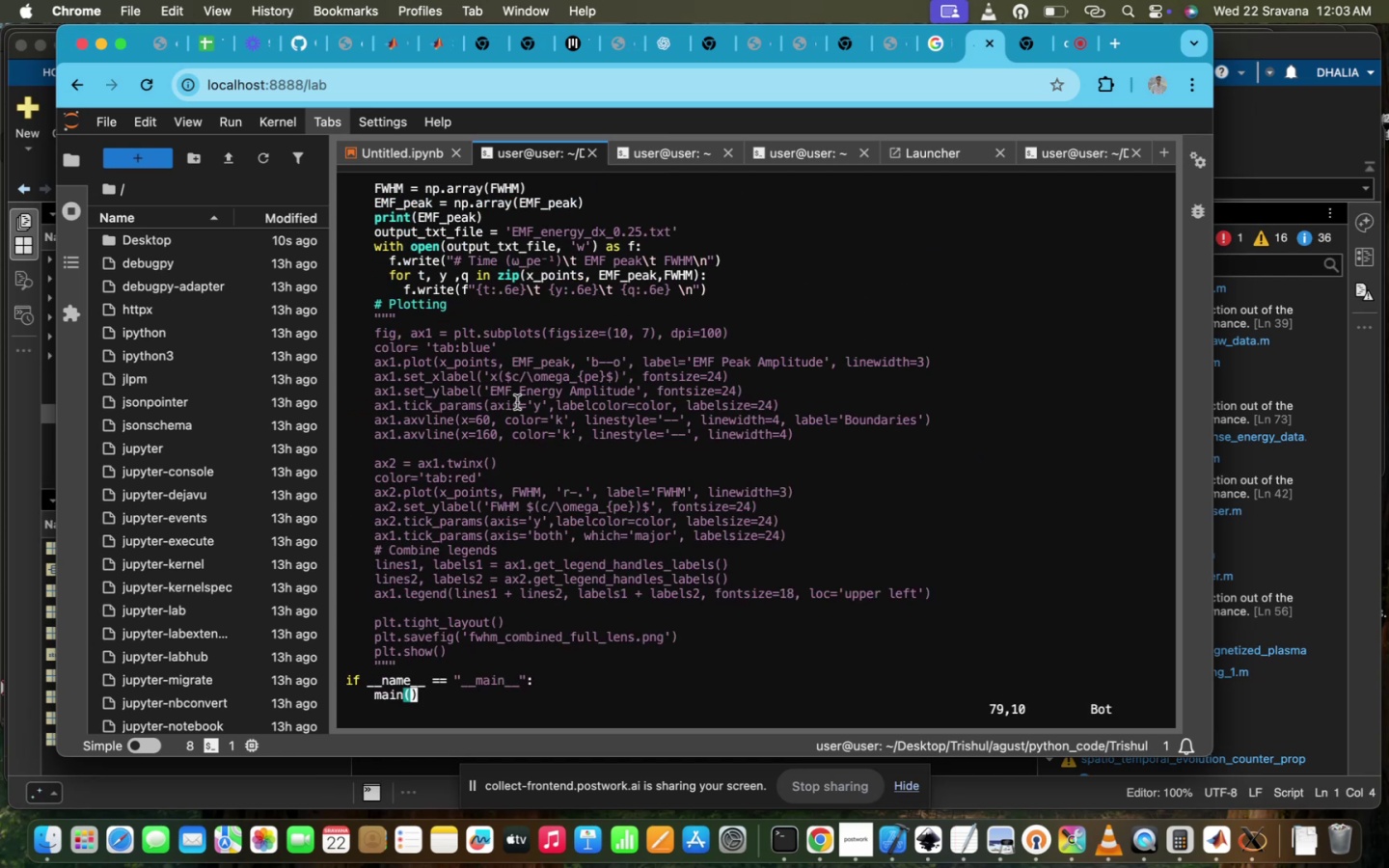 
scroll: coordinate [517, 402], scroll_direction: up, amount: 72.0
 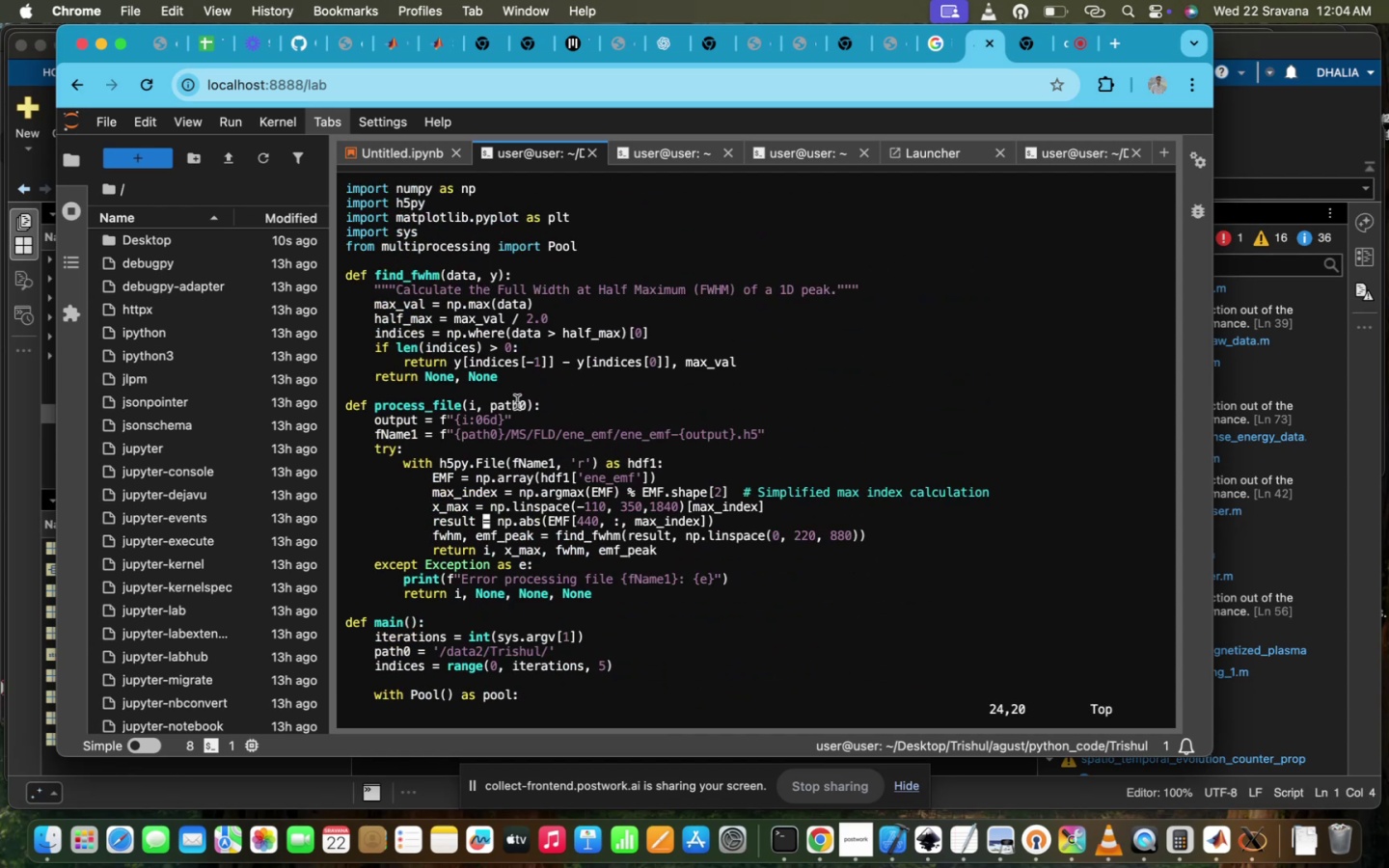 
key(Control+ControlLeft)
 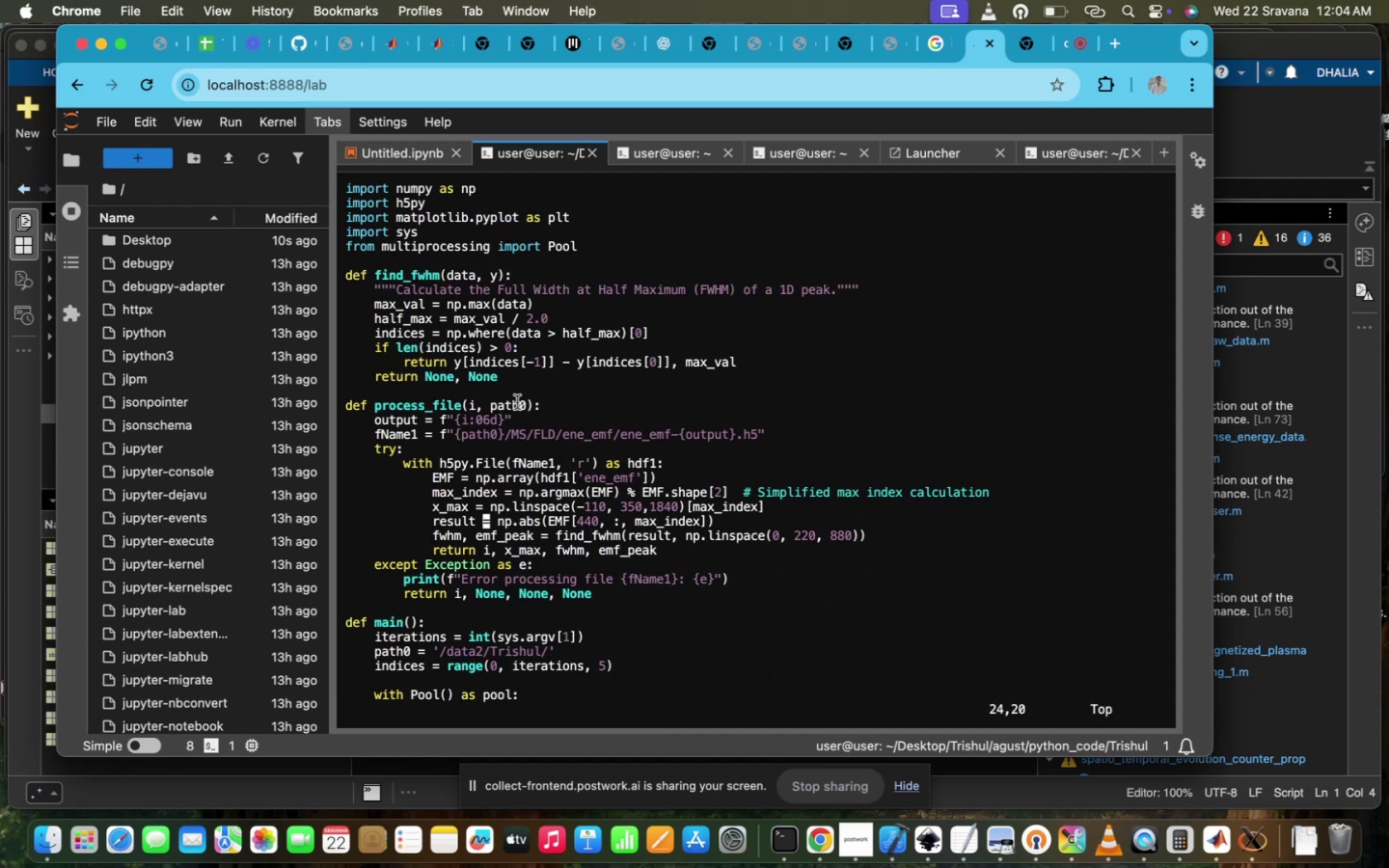 
scroll: coordinate [517, 402], scroll_direction: down, amount: 125.0
 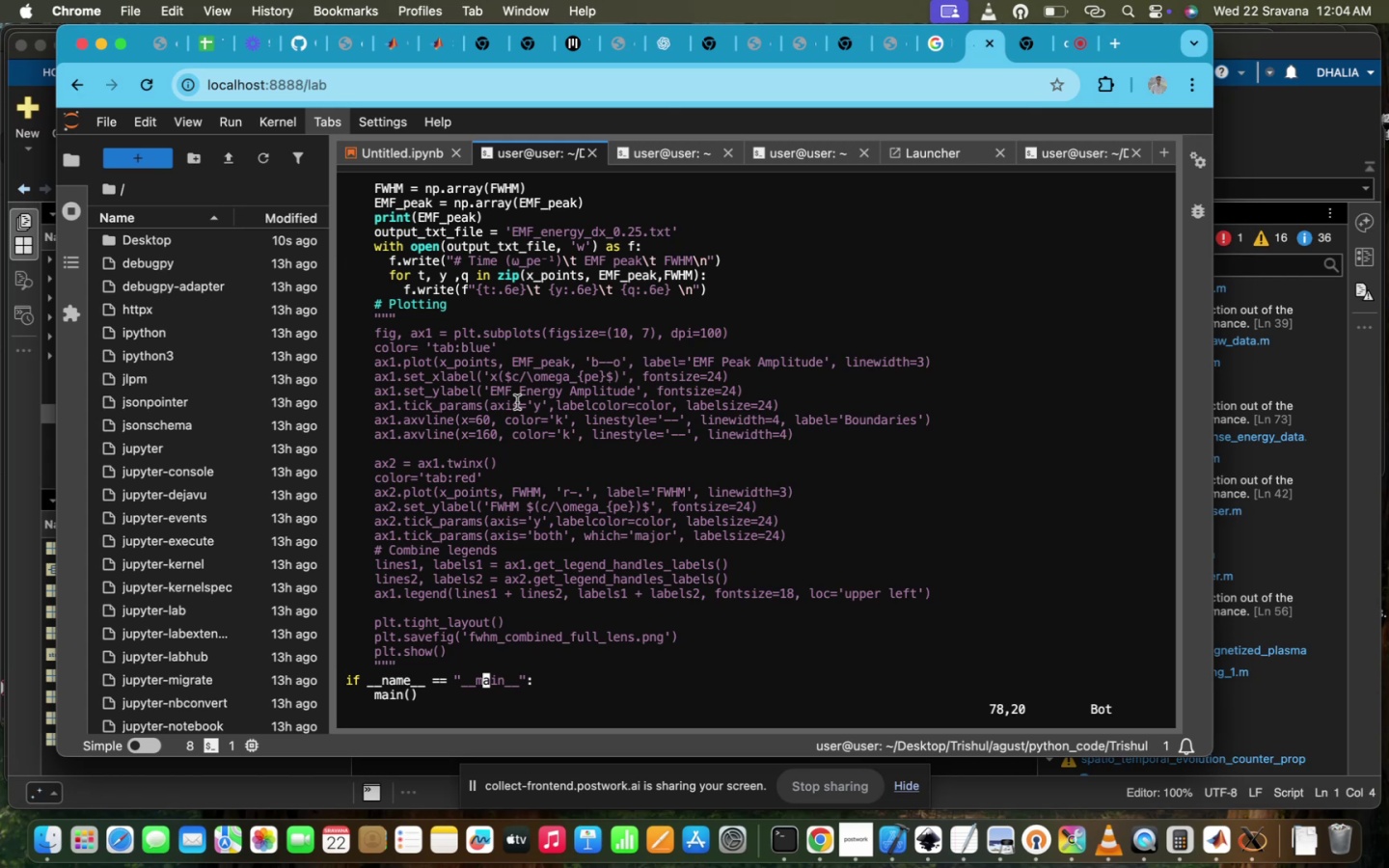 
key(Control+Z)
 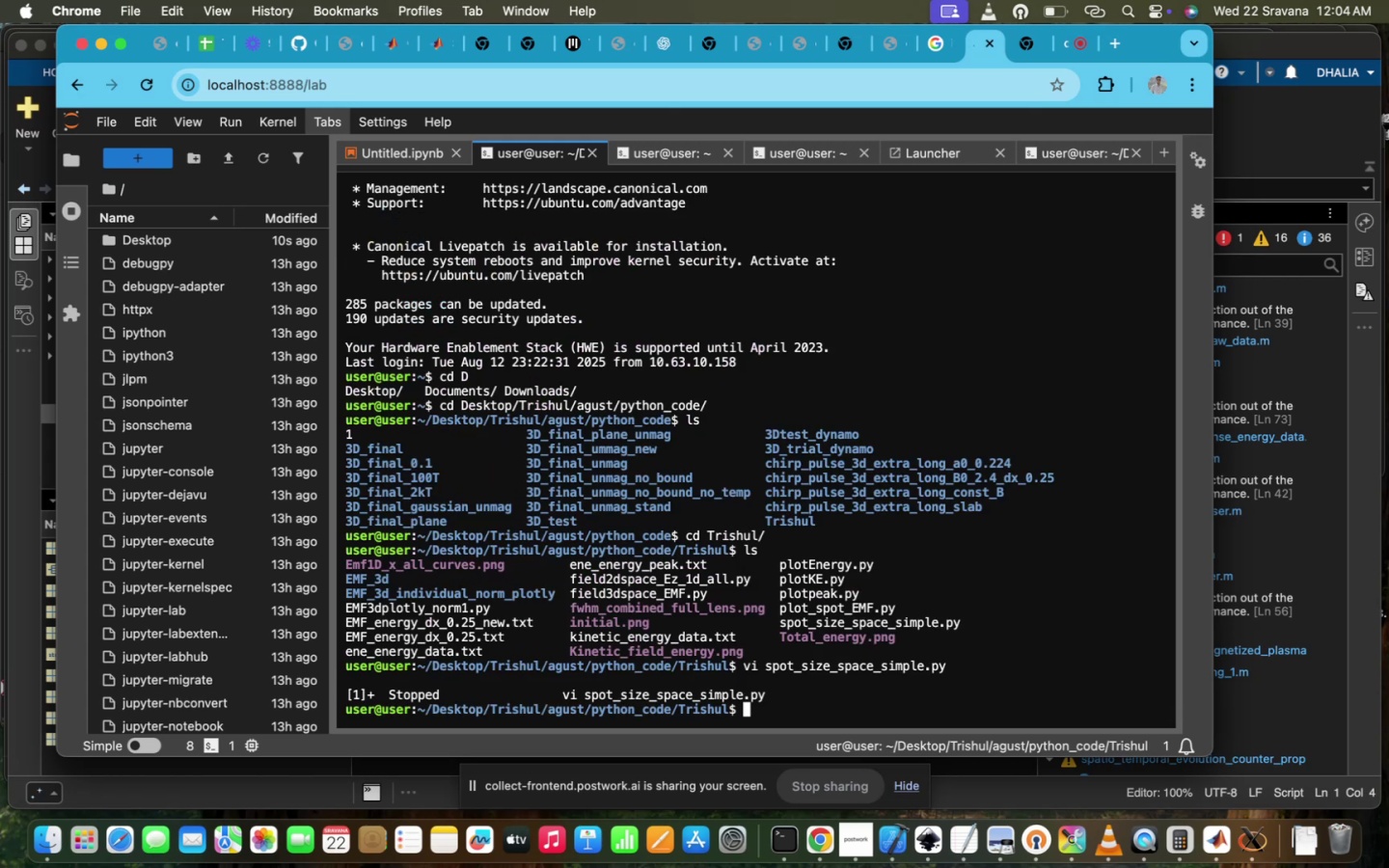 
type(ls)
 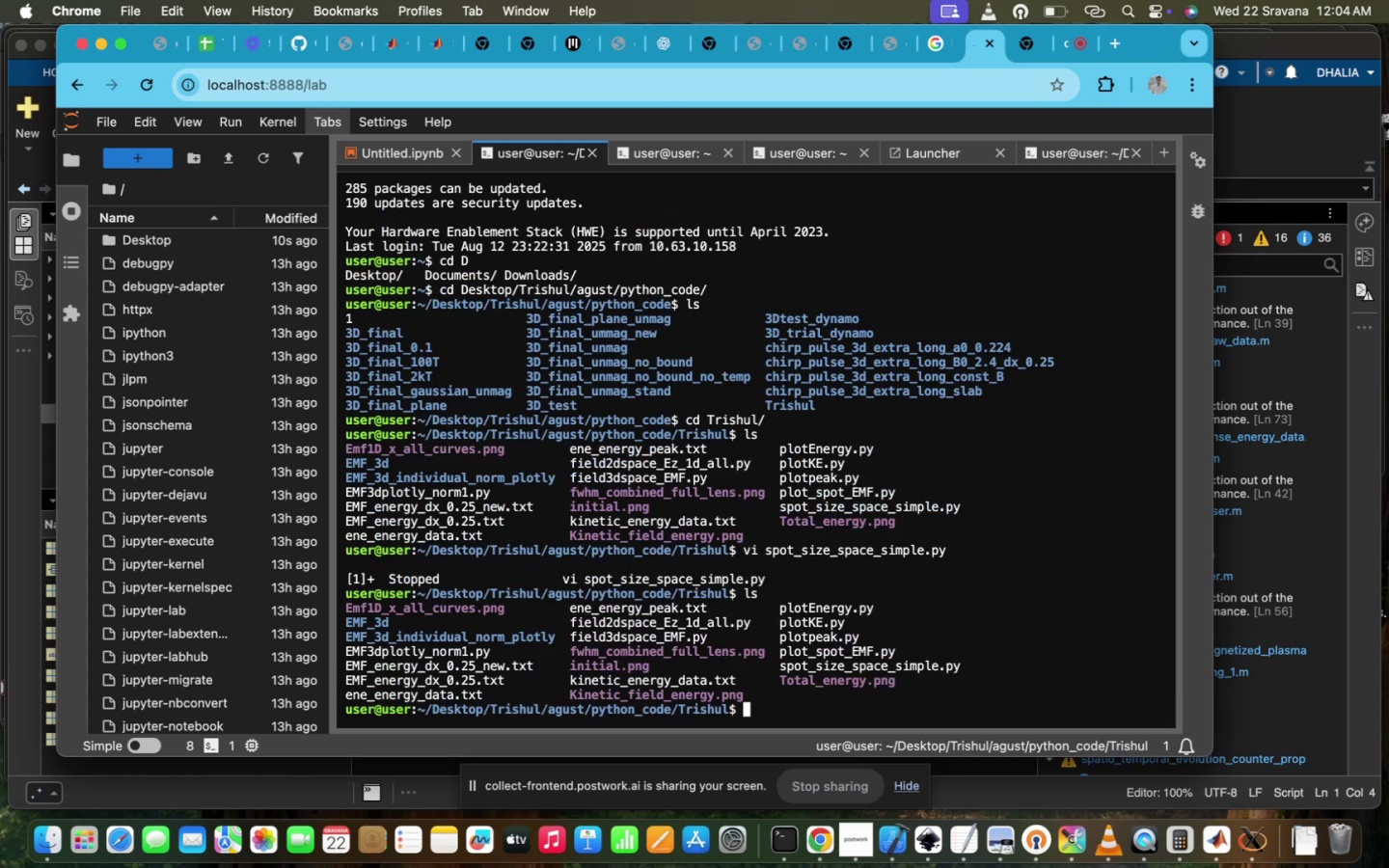 
key(Enter)
 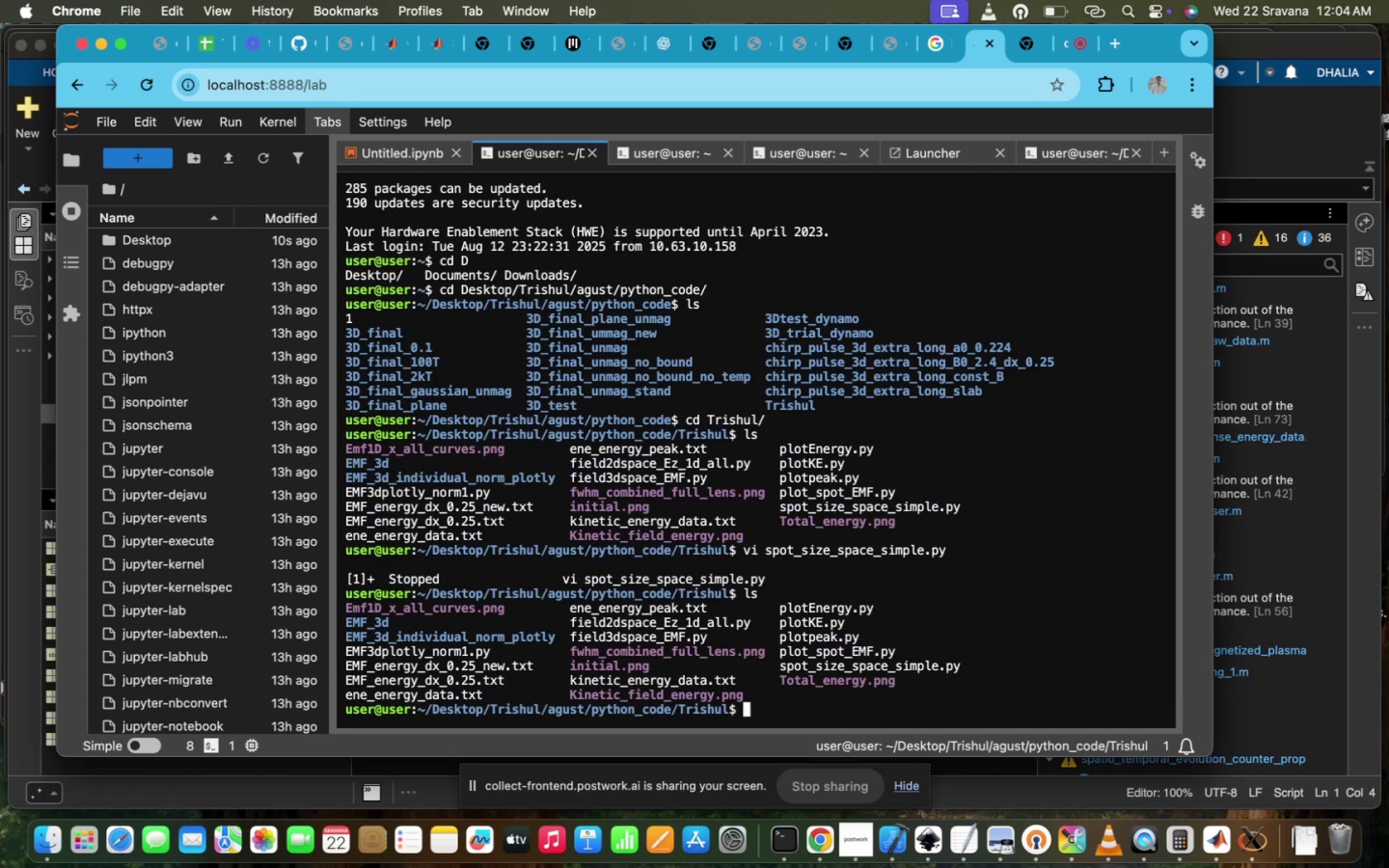 
wait(6.95)
 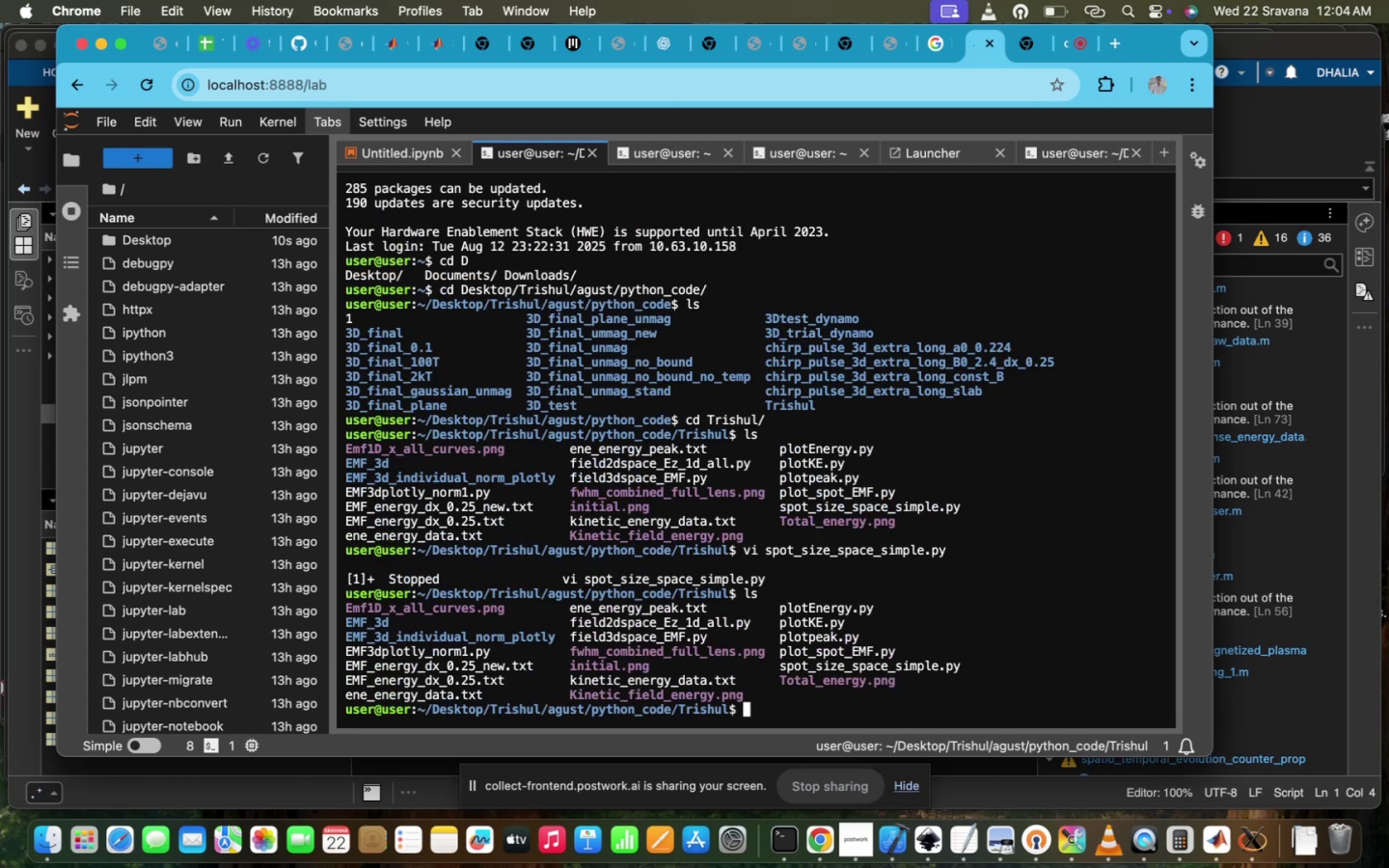 
left_click([714, 556])
 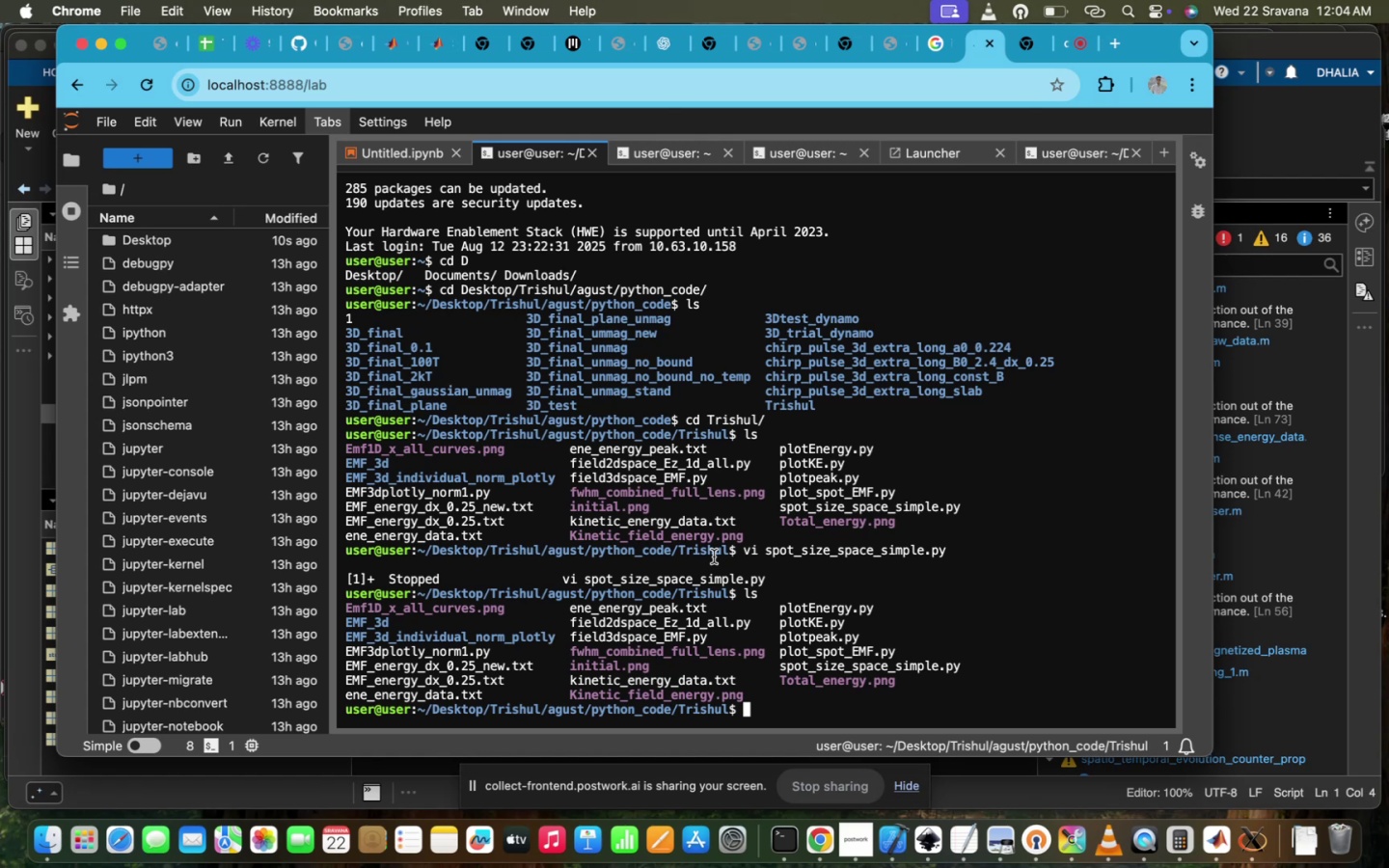 
wait(10.86)
 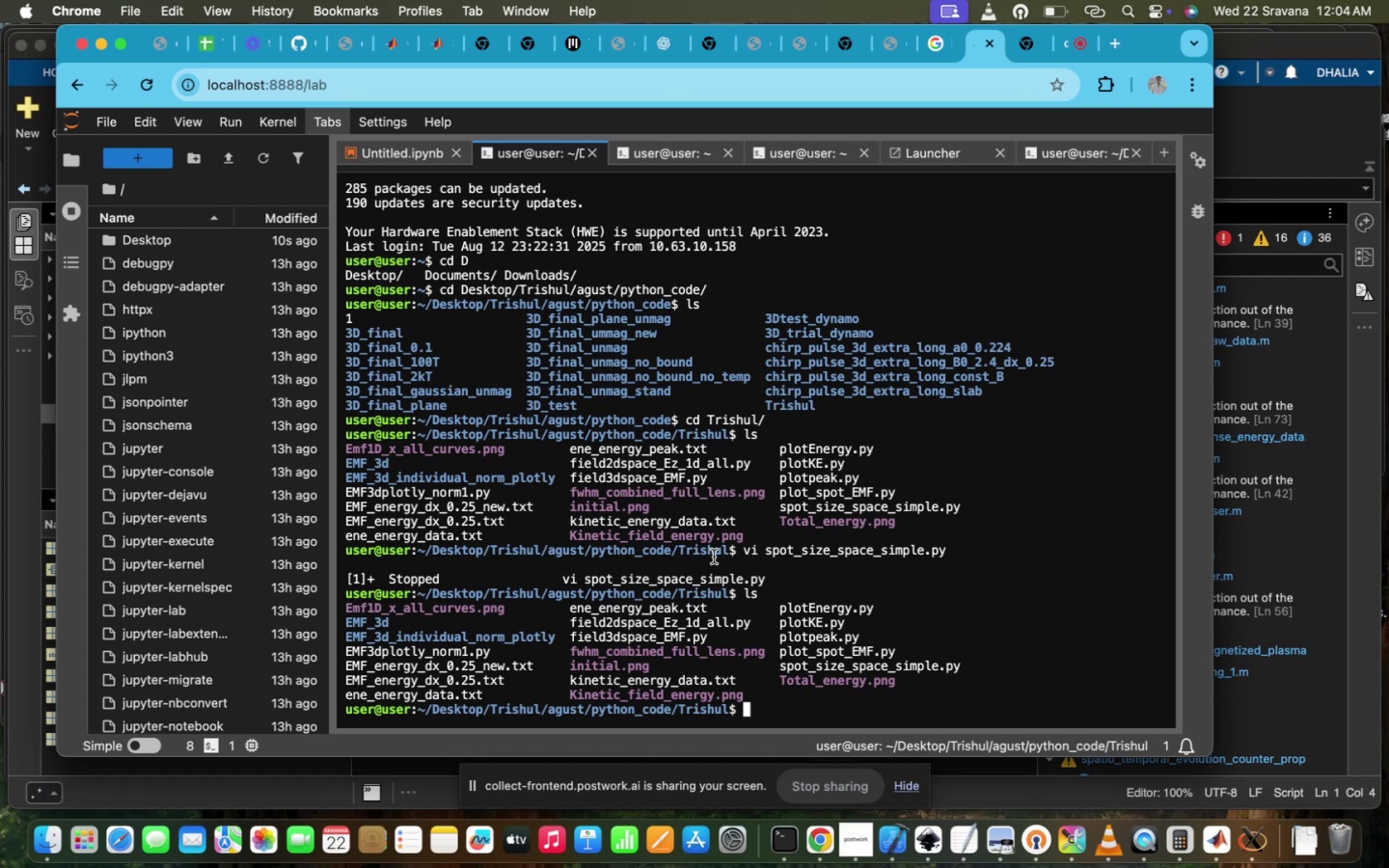 
type(cd ,,)
key(Backspace)
key(Backspace)
type(,.)
 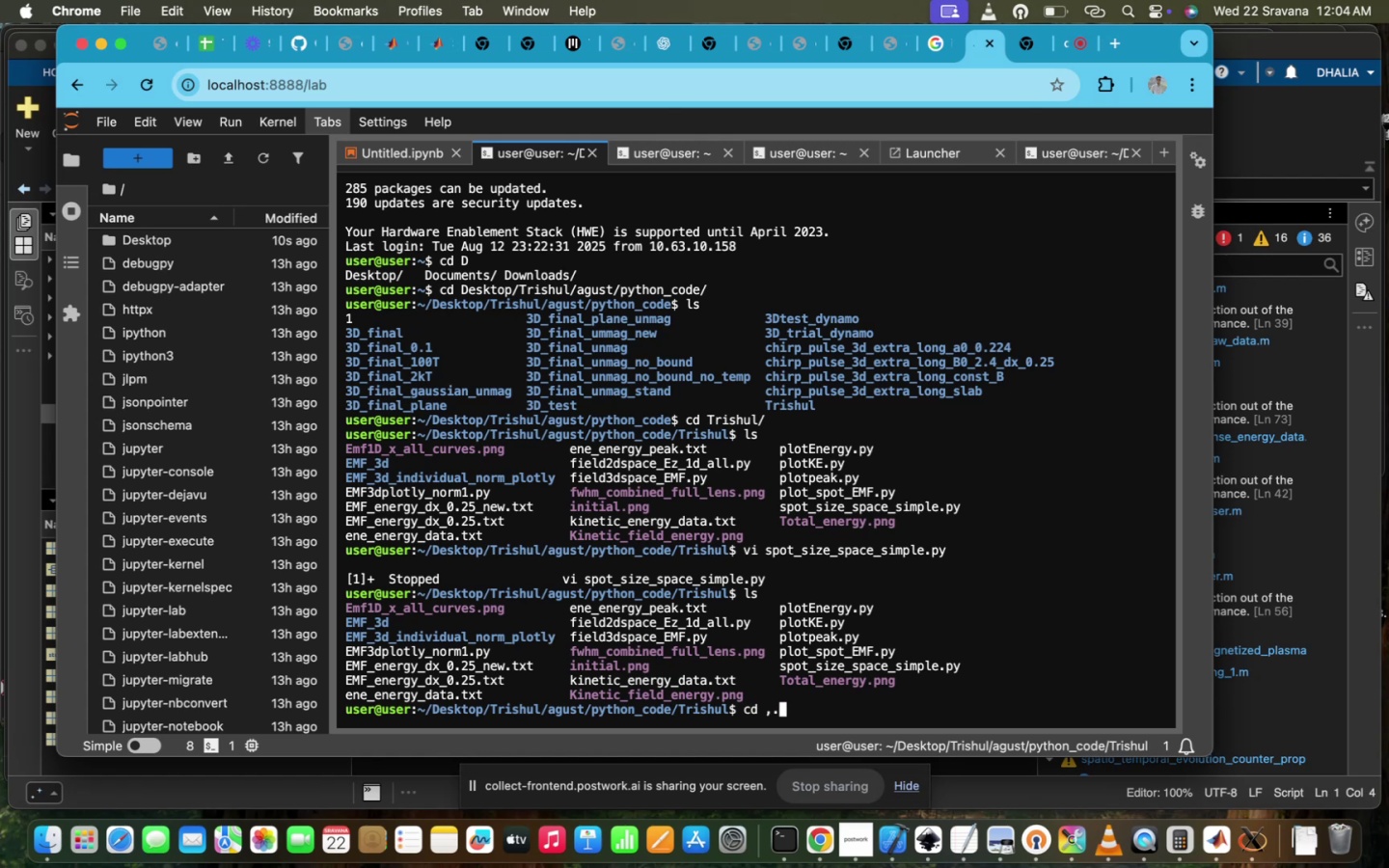 
key(Enter)
 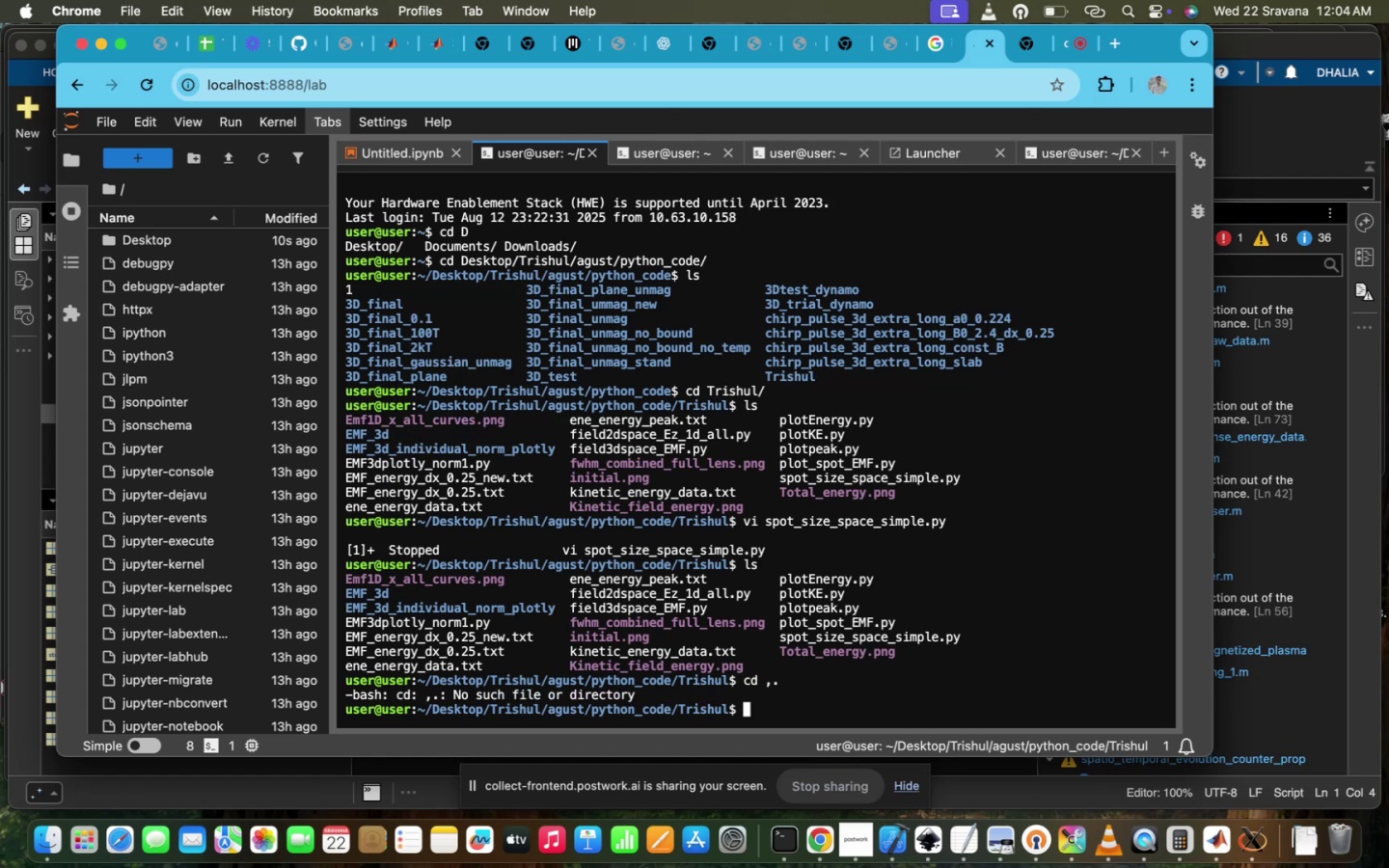 
type(cd ..)
 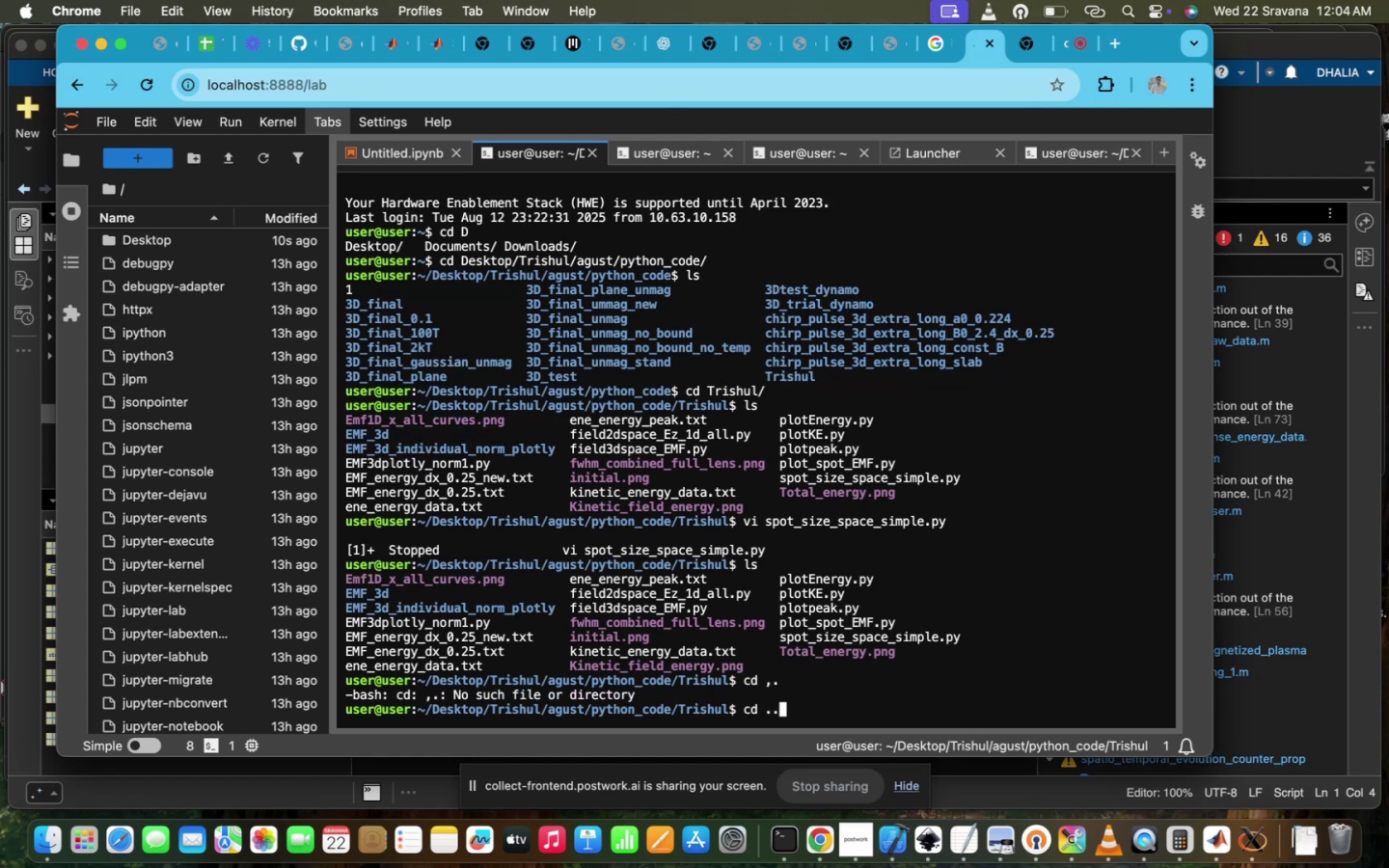 
key(Enter)
 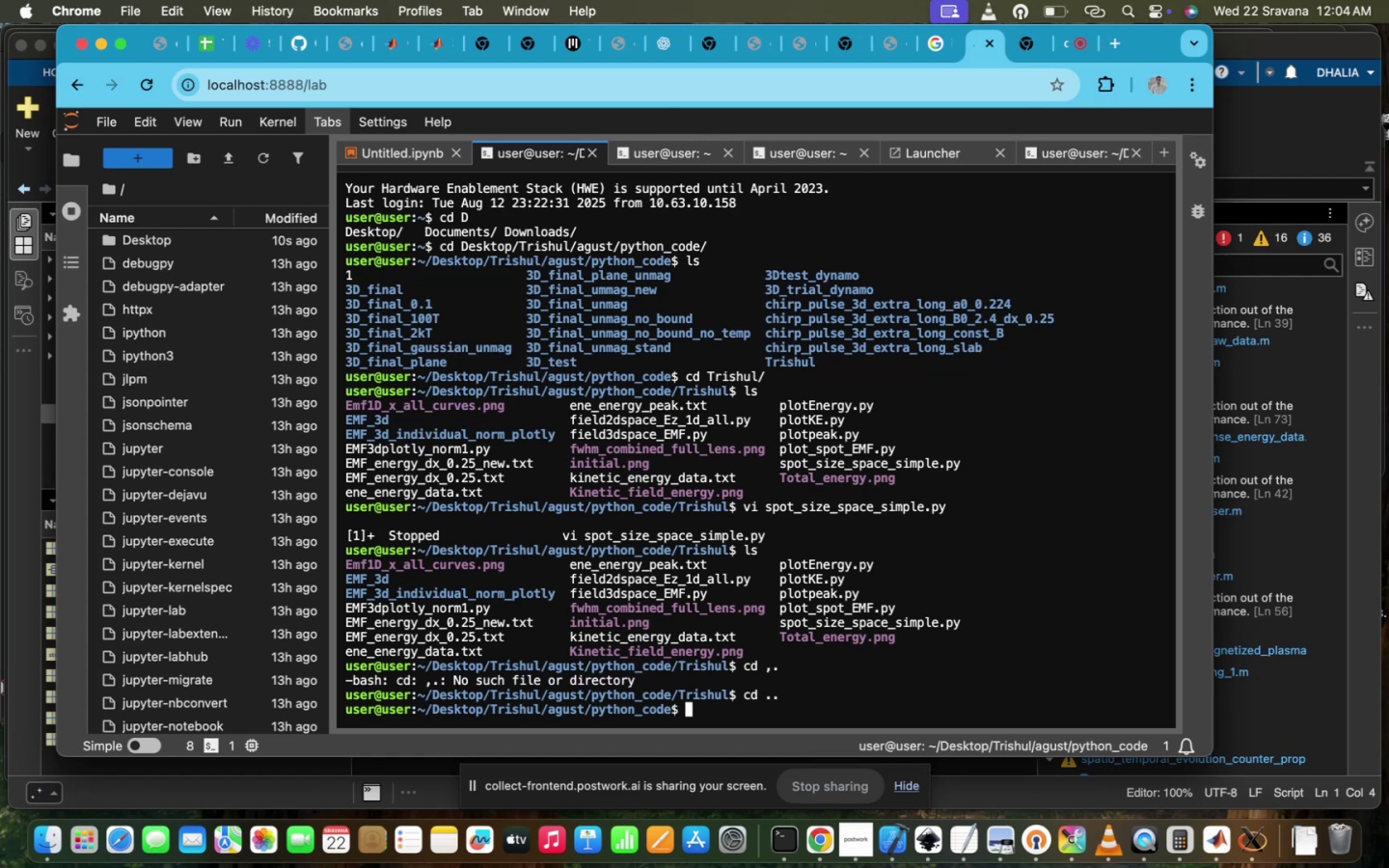 
type(ls)
 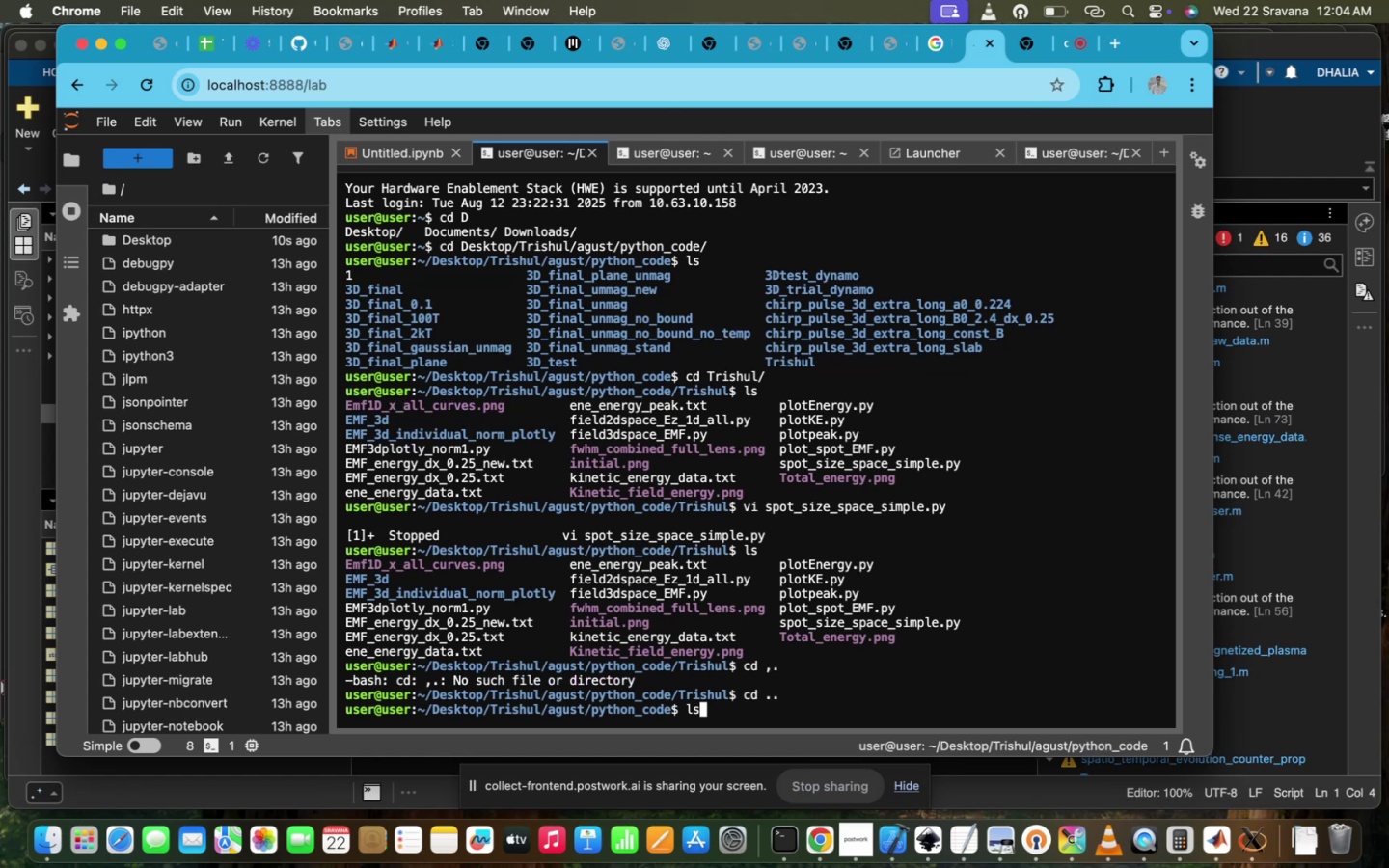 
key(Enter)
 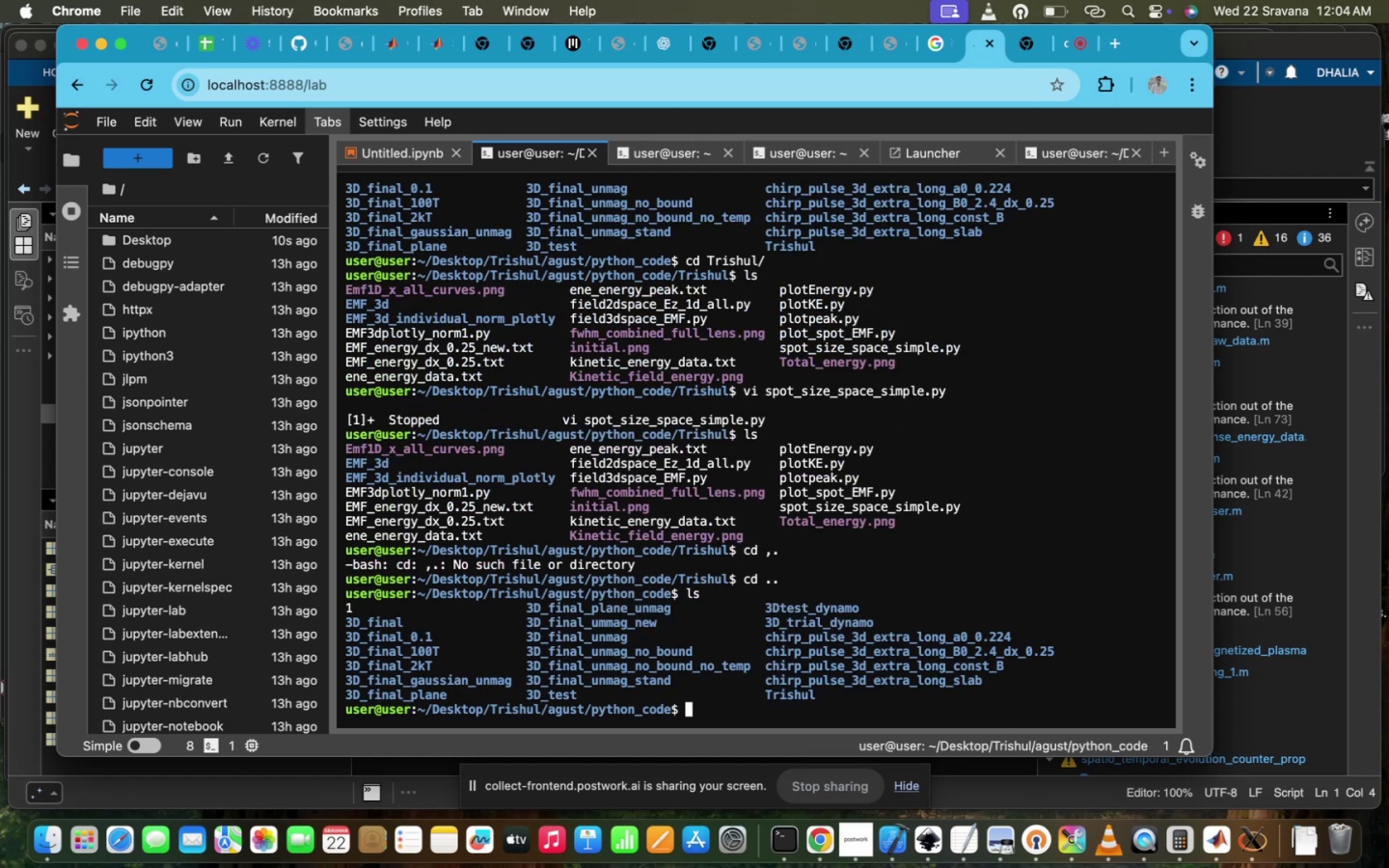 
type(cd 2)
key(Backspace)
type(3D)
key(Tab)
key(Tab)
type(_`)
key(Backspace)
type(F)
key(Backspace)
key(Tab)
type(f)
key(Tab)
type(_)
key(Tab)
type(g)
key(Tab)
 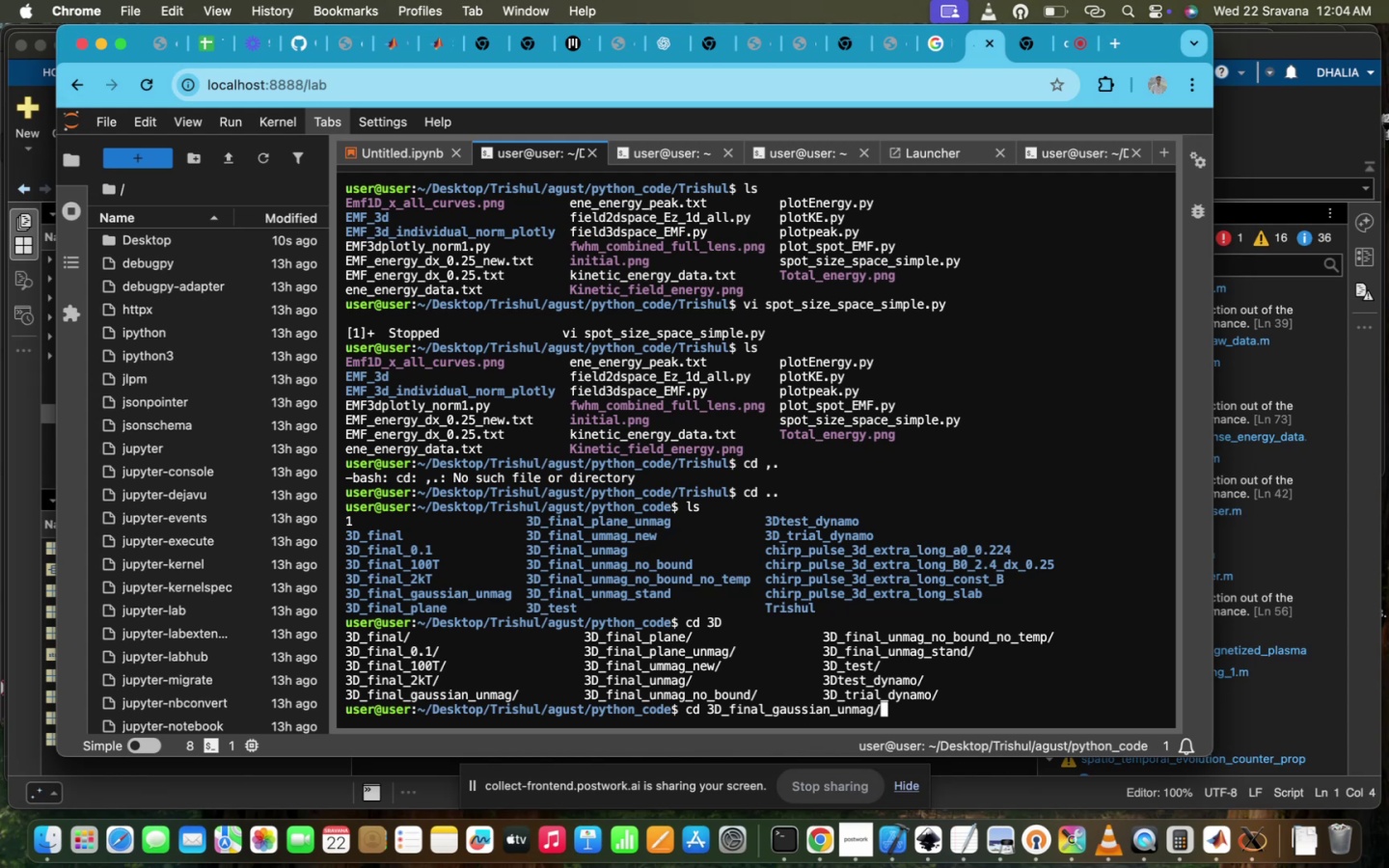 
key(Enter)
 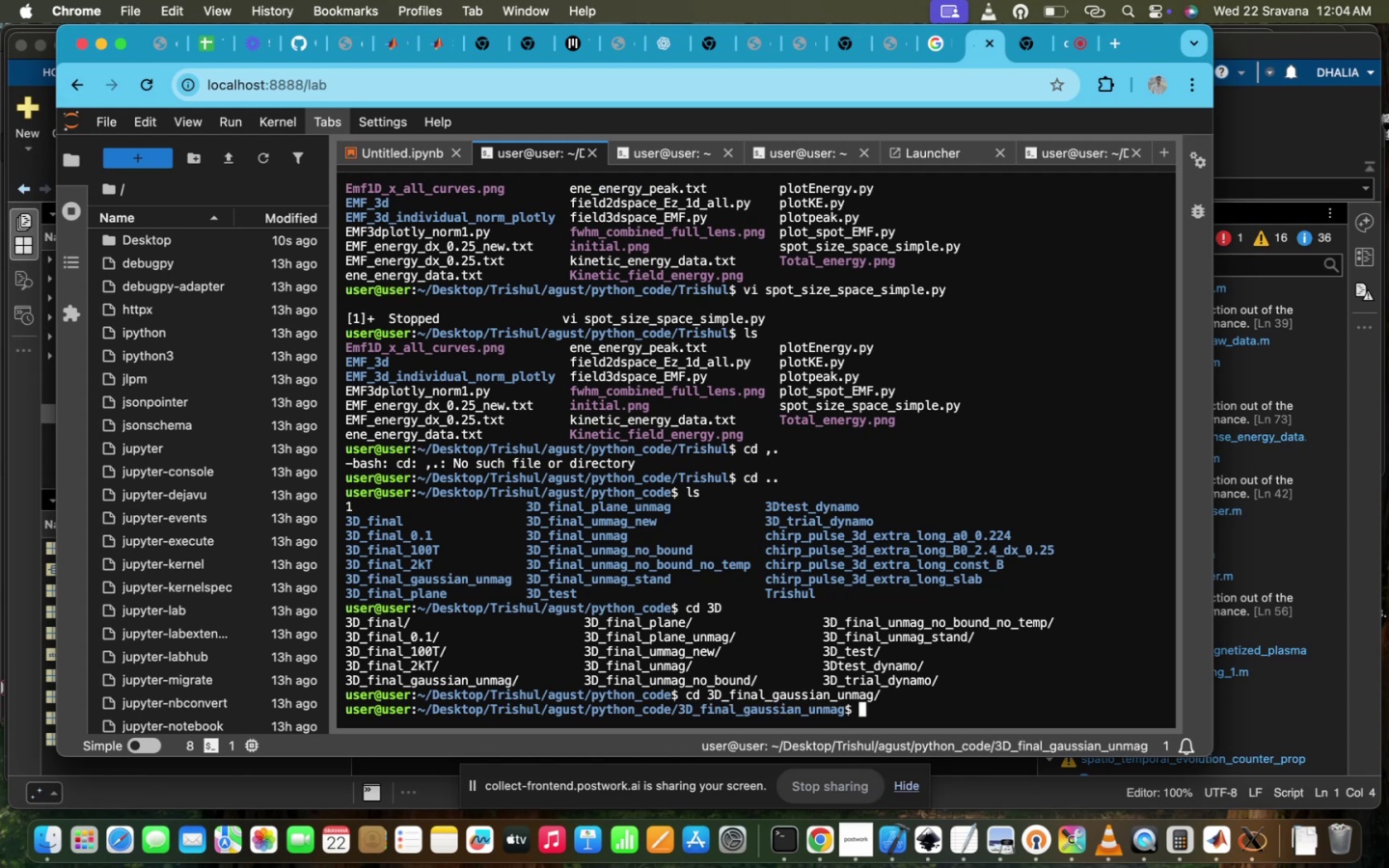 
type(ls)
 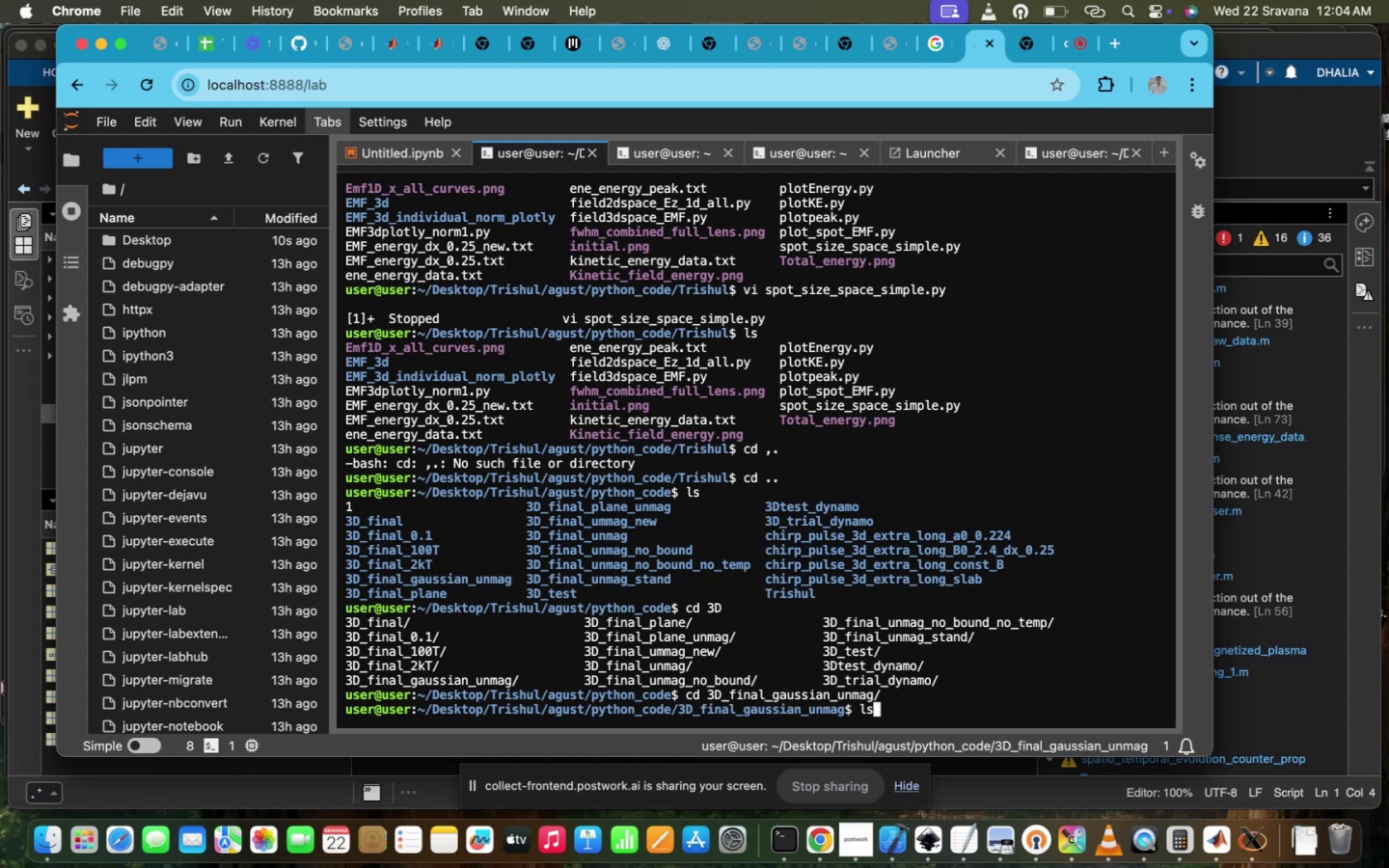 
key(Enter)
 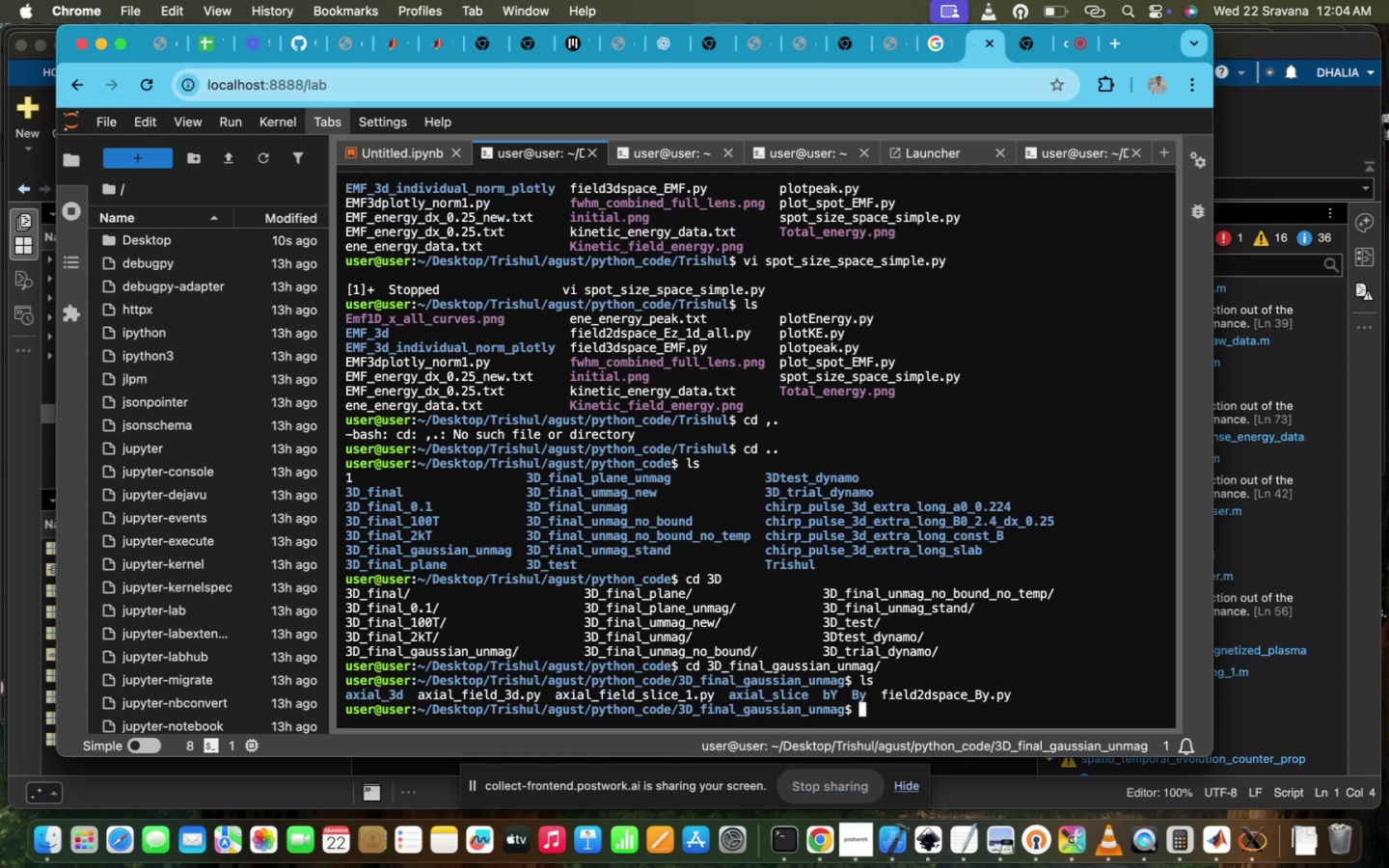 
type(cd a)
key(Tab)
type(fi`)
key(Backspace)
key(Tab)
type(e)
key(Tab)
key(Backspace)
type(vi ax)
key(Tab)
type(fi)
key(Tab)
type(3)
key(Tab)
 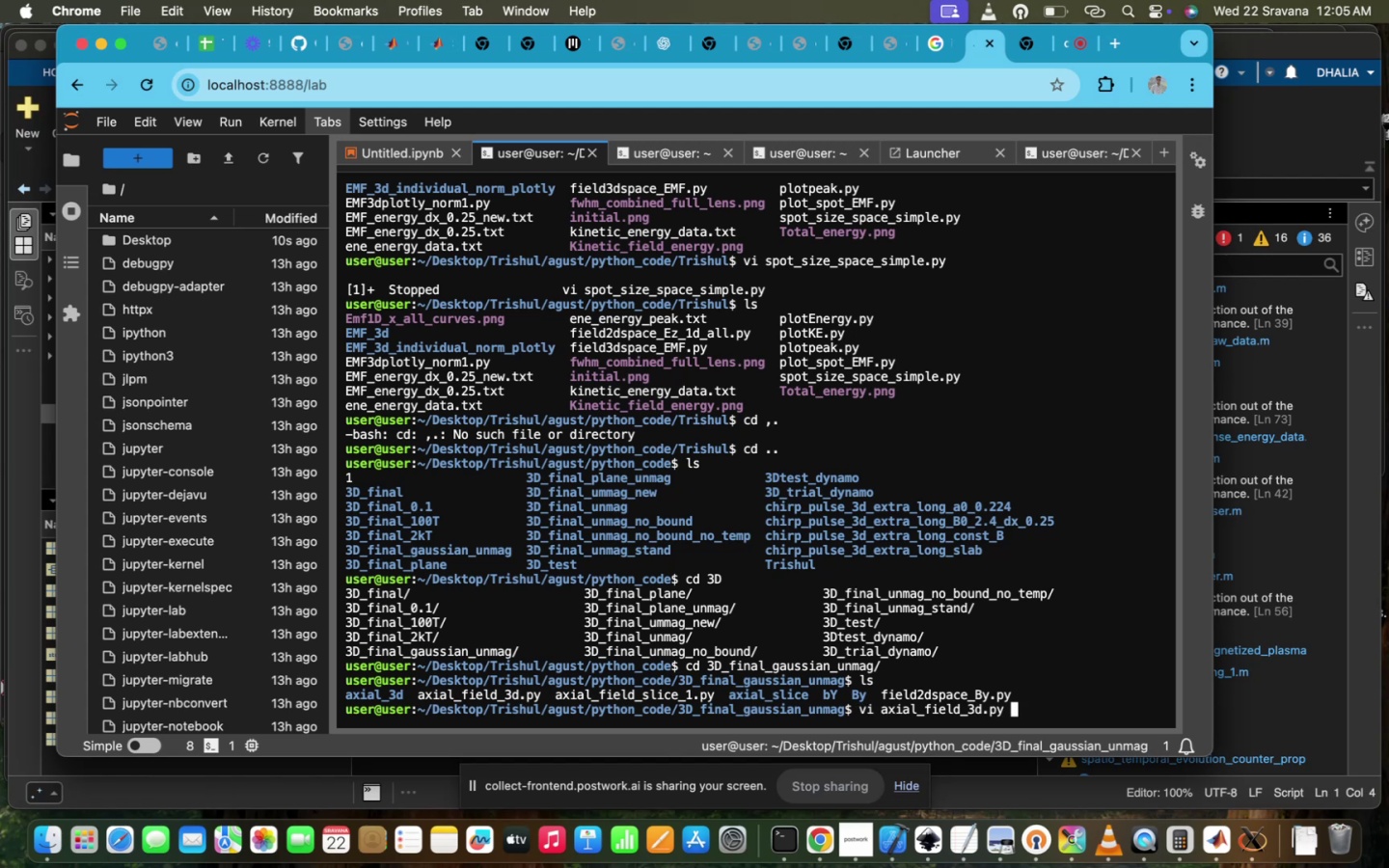 
key(Enter)
 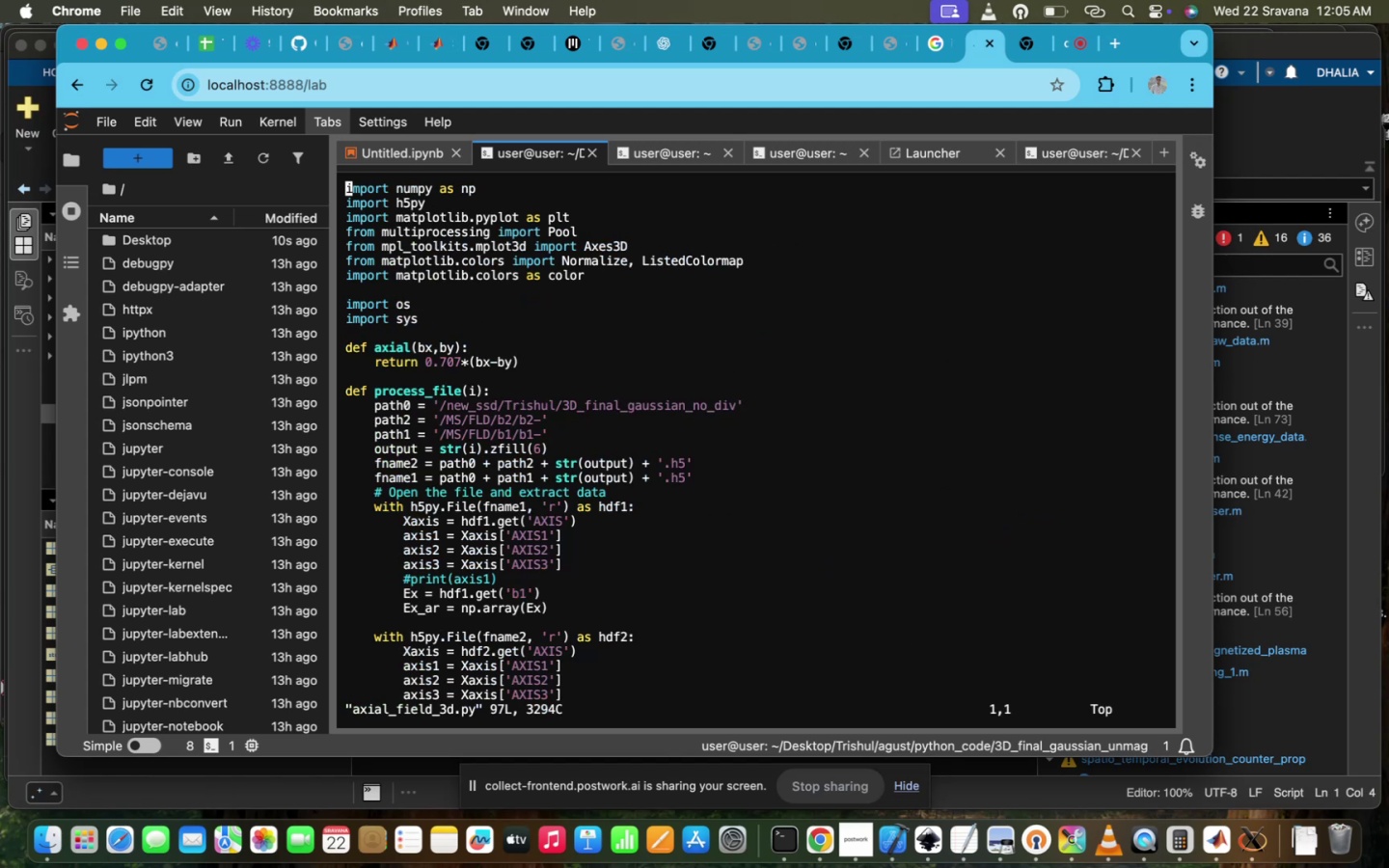 
scroll: coordinate [714, 556], scroll_direction: up, amount: 8.0
 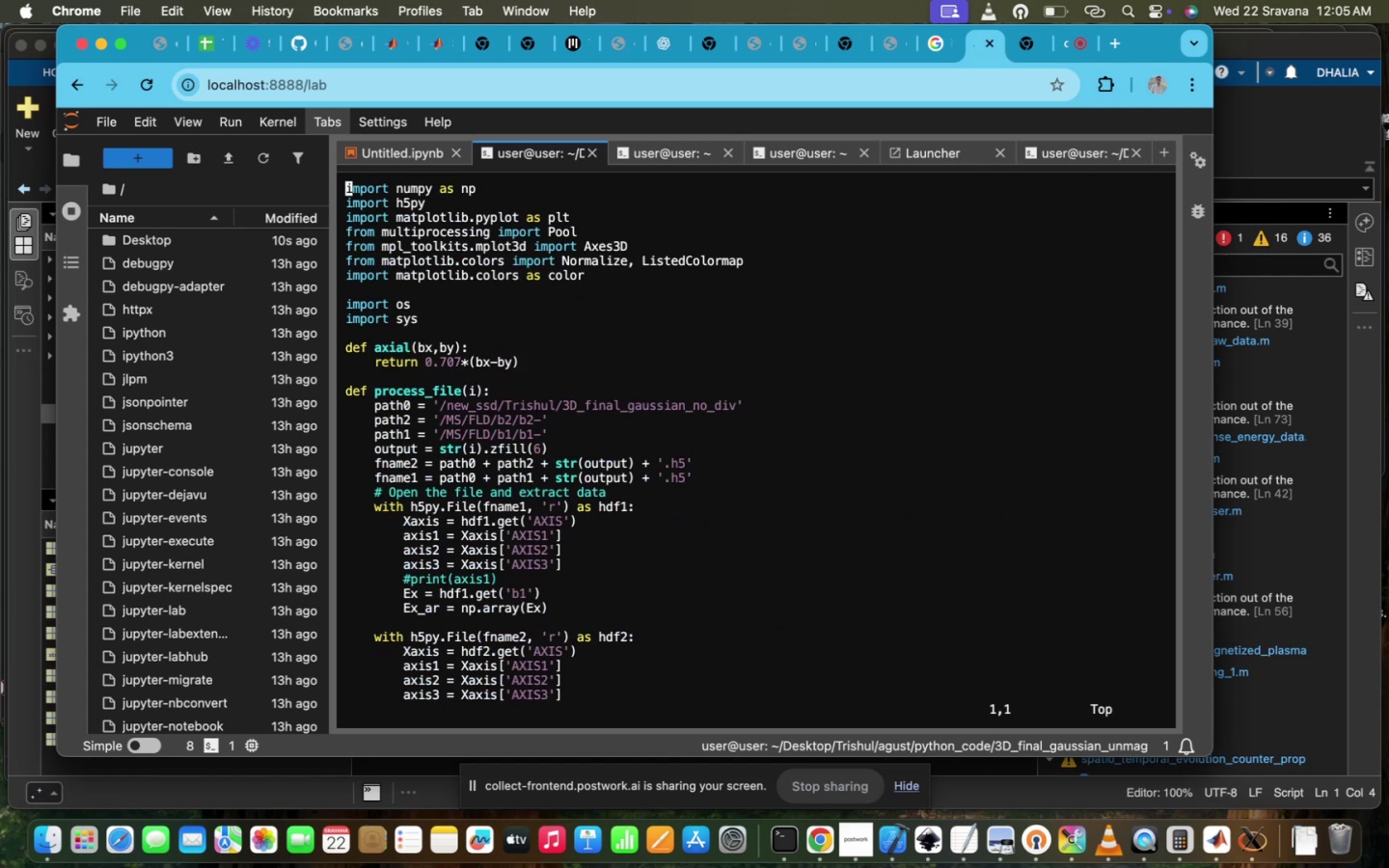 
scroll: coordinate [714, 556], scroll_direction: down, amount: 69.0
 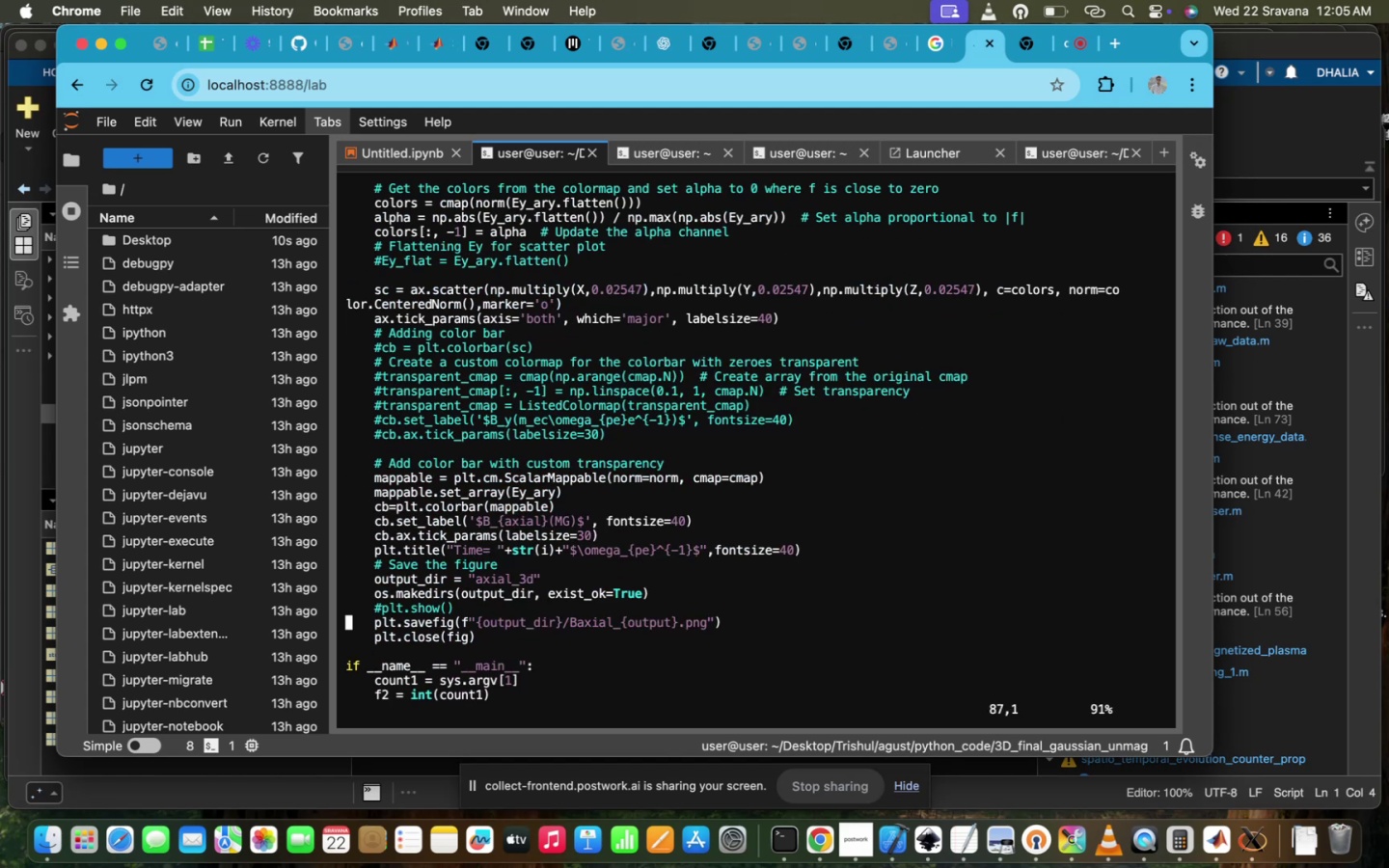 
key(Control+Z)
 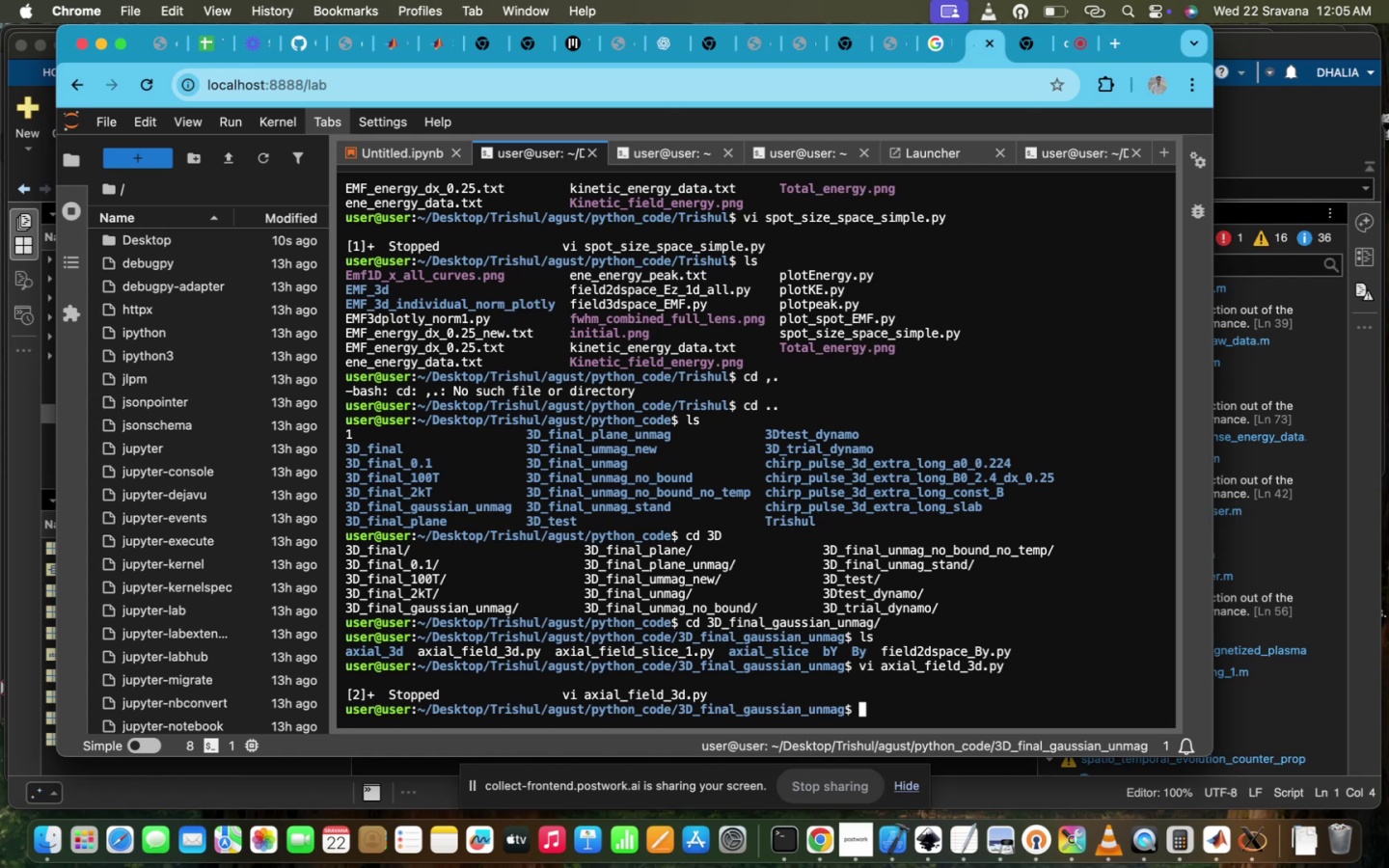 
wait(32.84)
 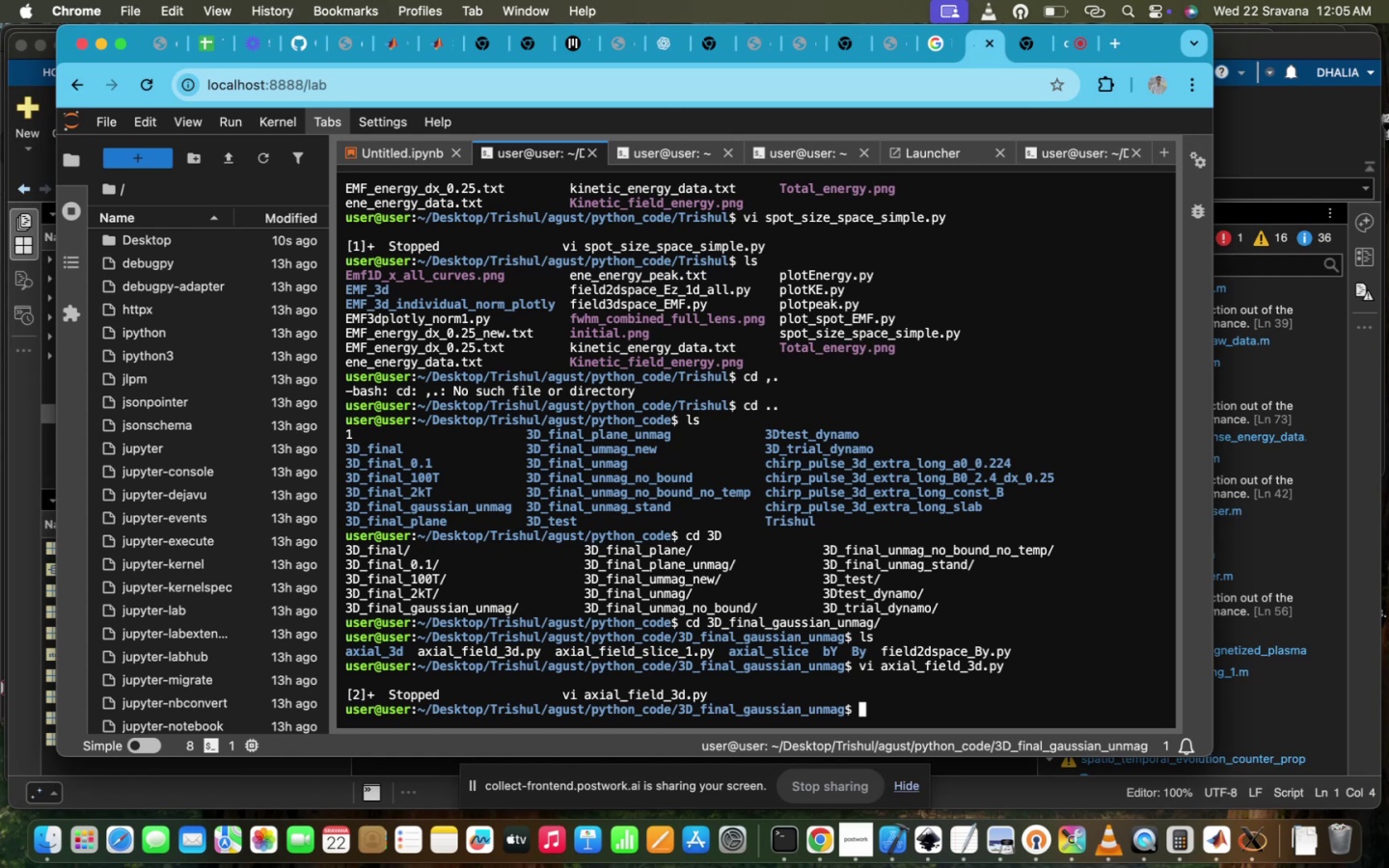 
type(pyt)
key(Backspace)
key(Backspace)
key(Backspace)
type(modu)
key(Tab)
type( lo)
key(Tab)
type(a)
key(Tab)
key(Backspace)
key(Tab)
 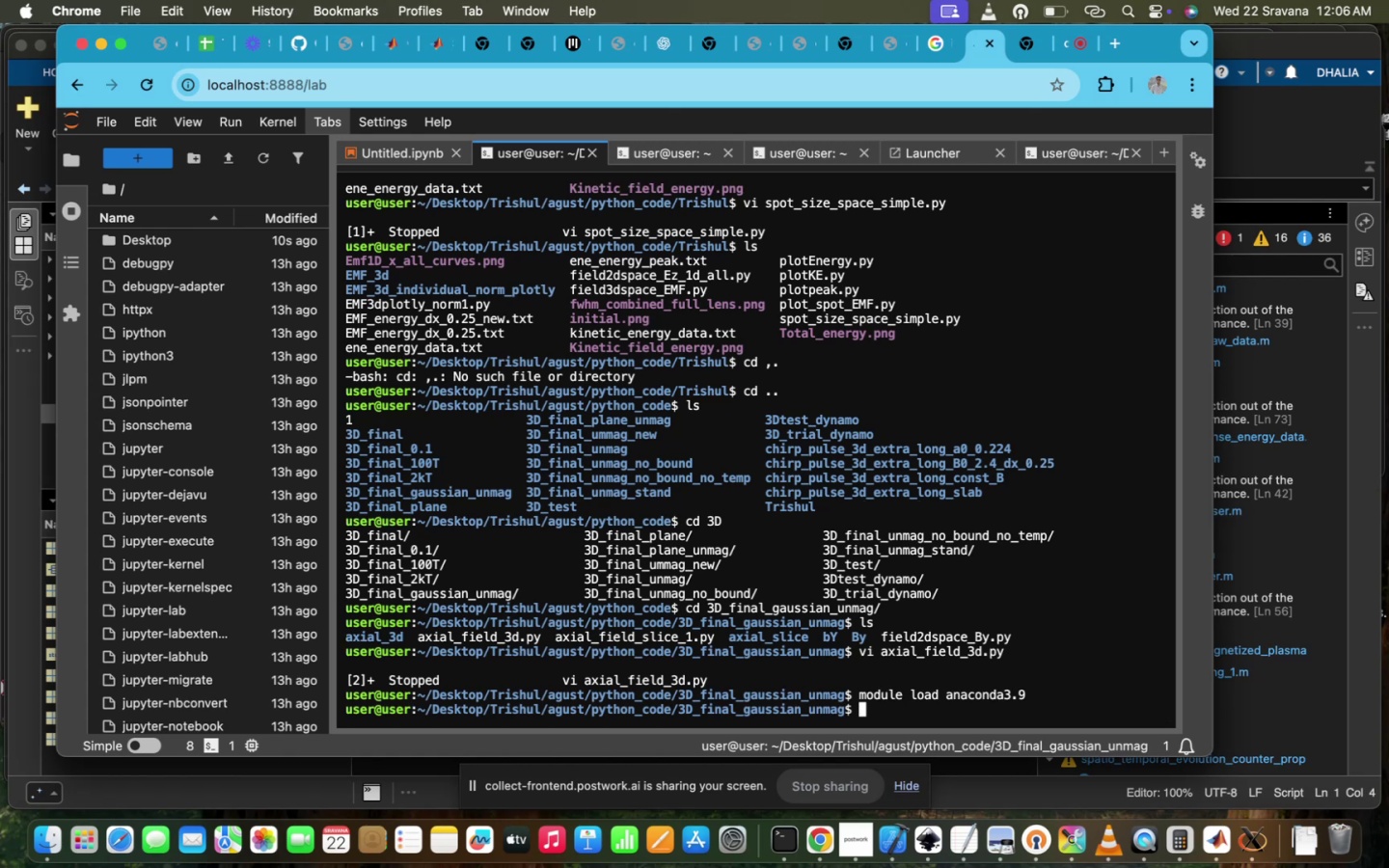 
key(Enter)
 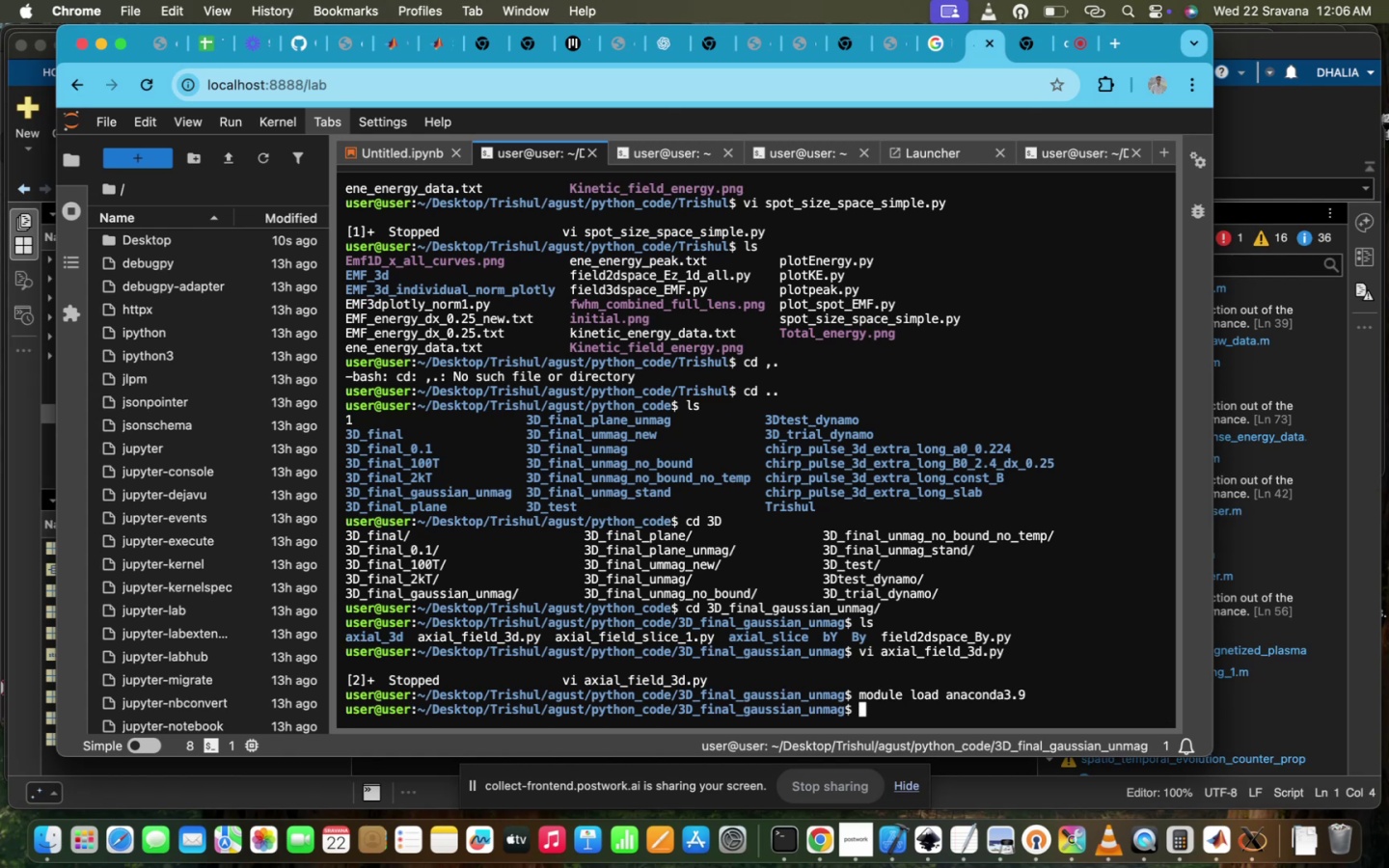 
type(pyt)
key(Tab)
type(h)
key(Tab)
type(3 a)
key(Tab)
type(f)
key(Tab)
type(2)
key(Tab)
key(Backspace)
key(Tab)
type(2)
key(Tab)
type(2)
key(Backspace)
key(Backspace)
key(Backspace)
type(3)
key(Tab)
key(Backspace)
type(_)
key(Tab)
type(2)
key(Backspace)
type(3)
key(Tab)
 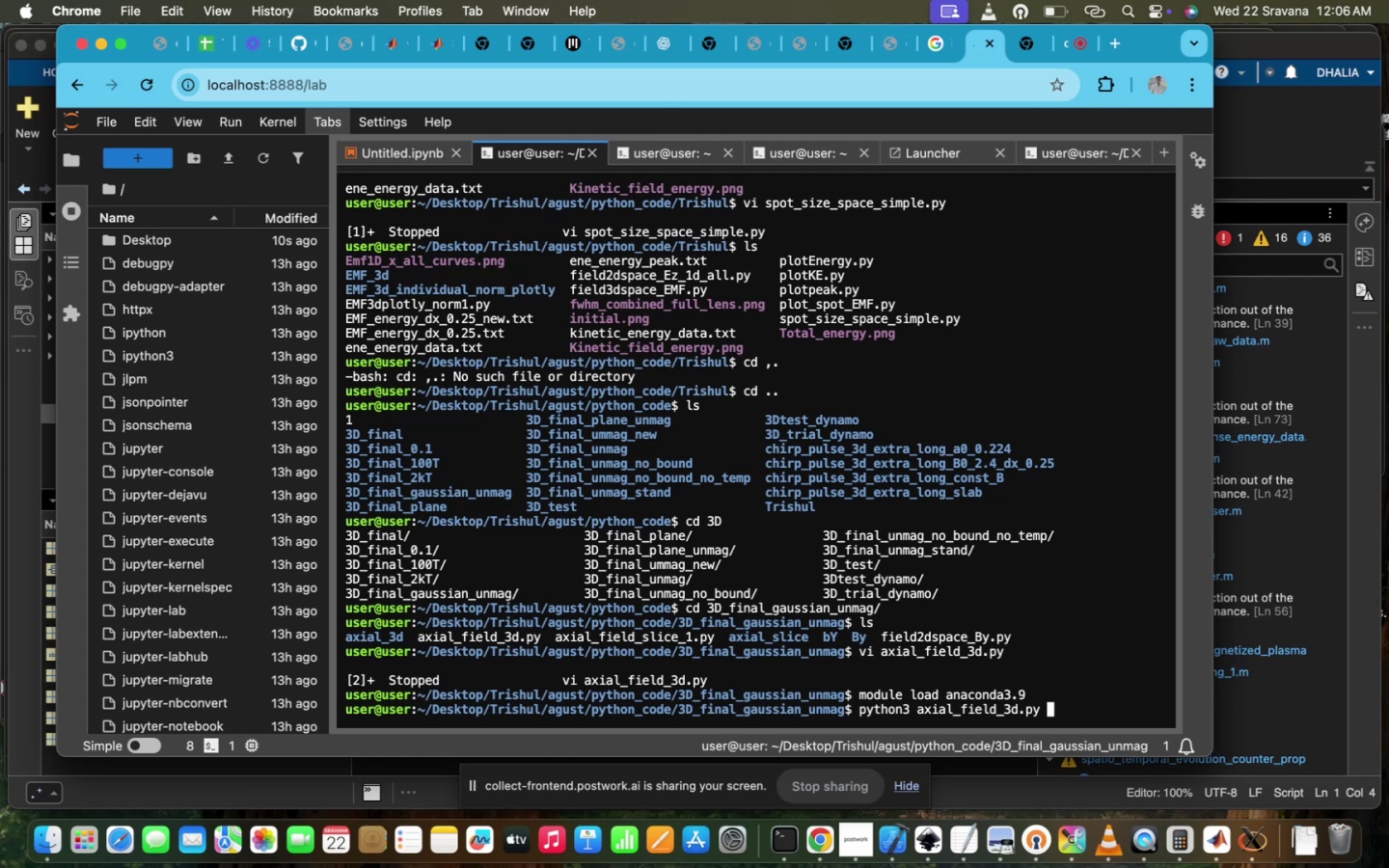 
key(Enter)
 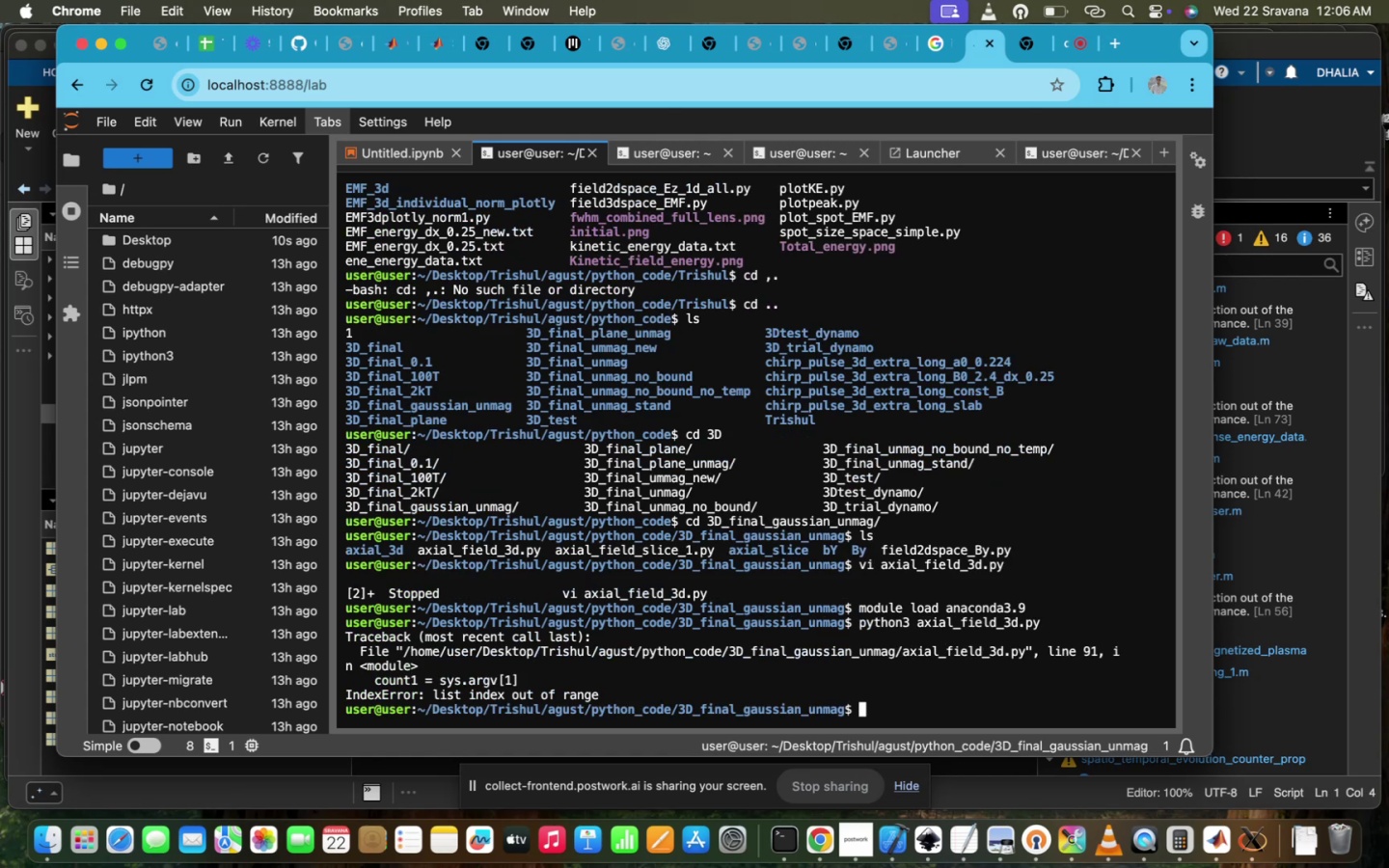 
hold_key(key=ArrowUp, duration=0.31)
 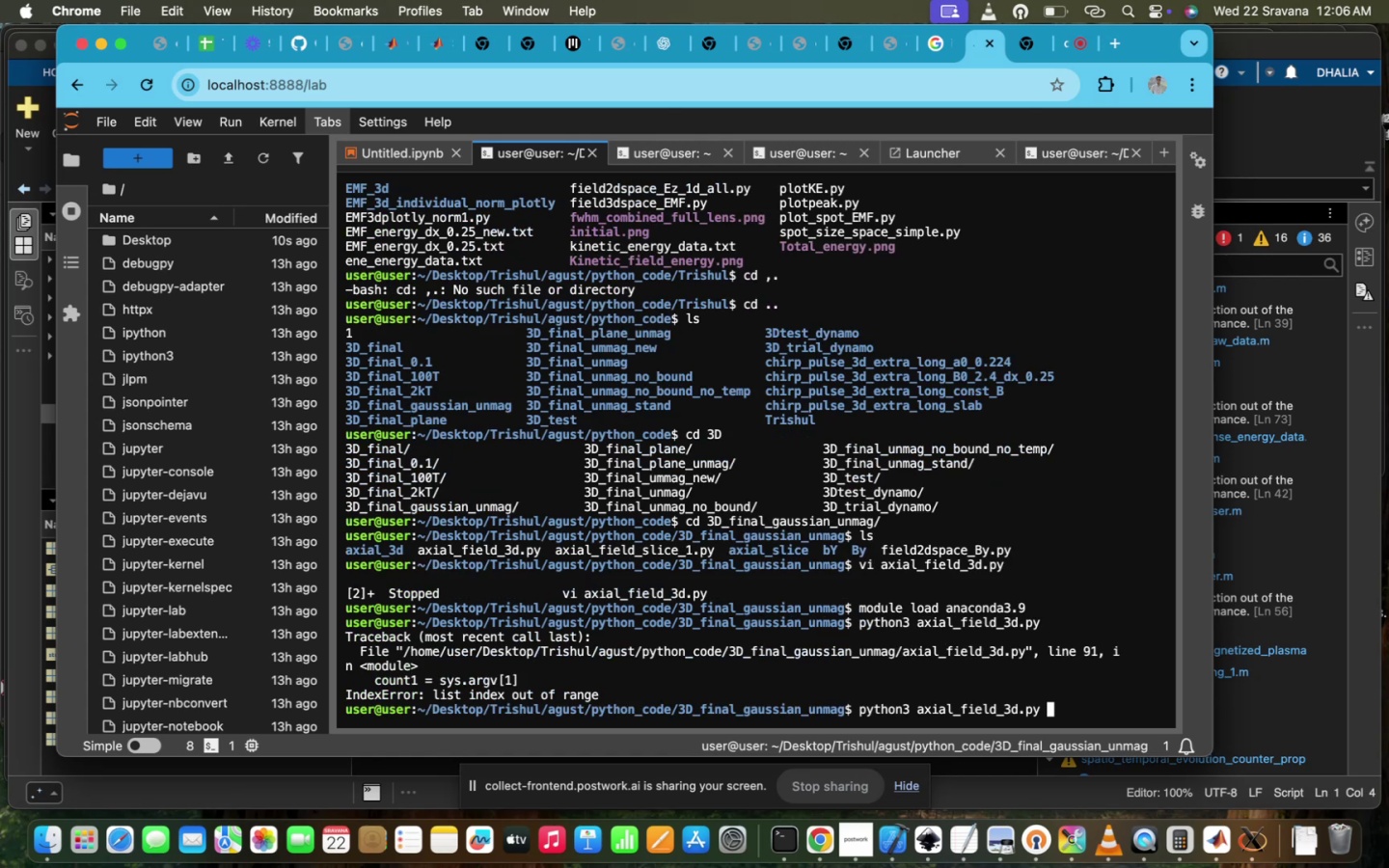 
type(100)
 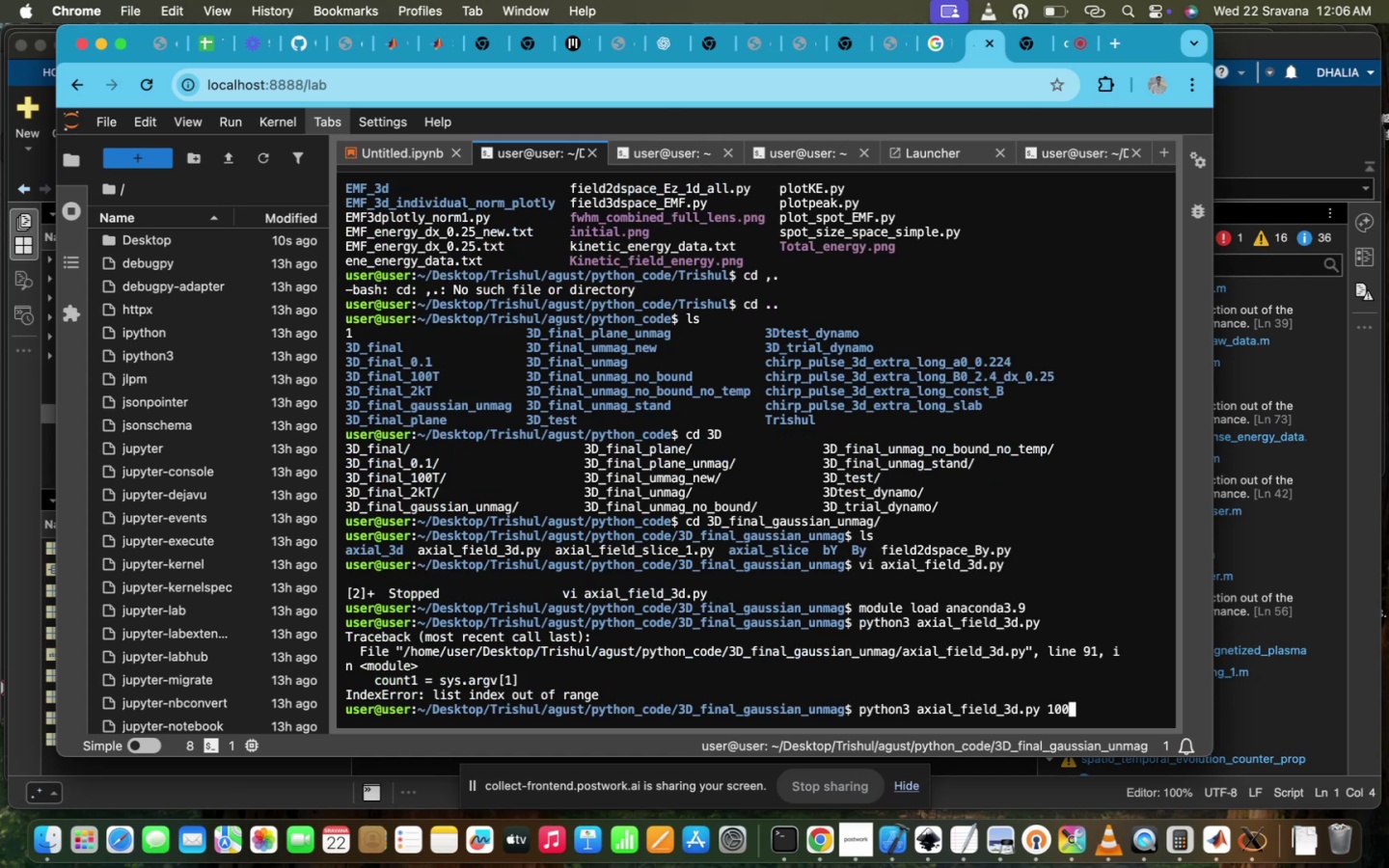 
key(Enter)
 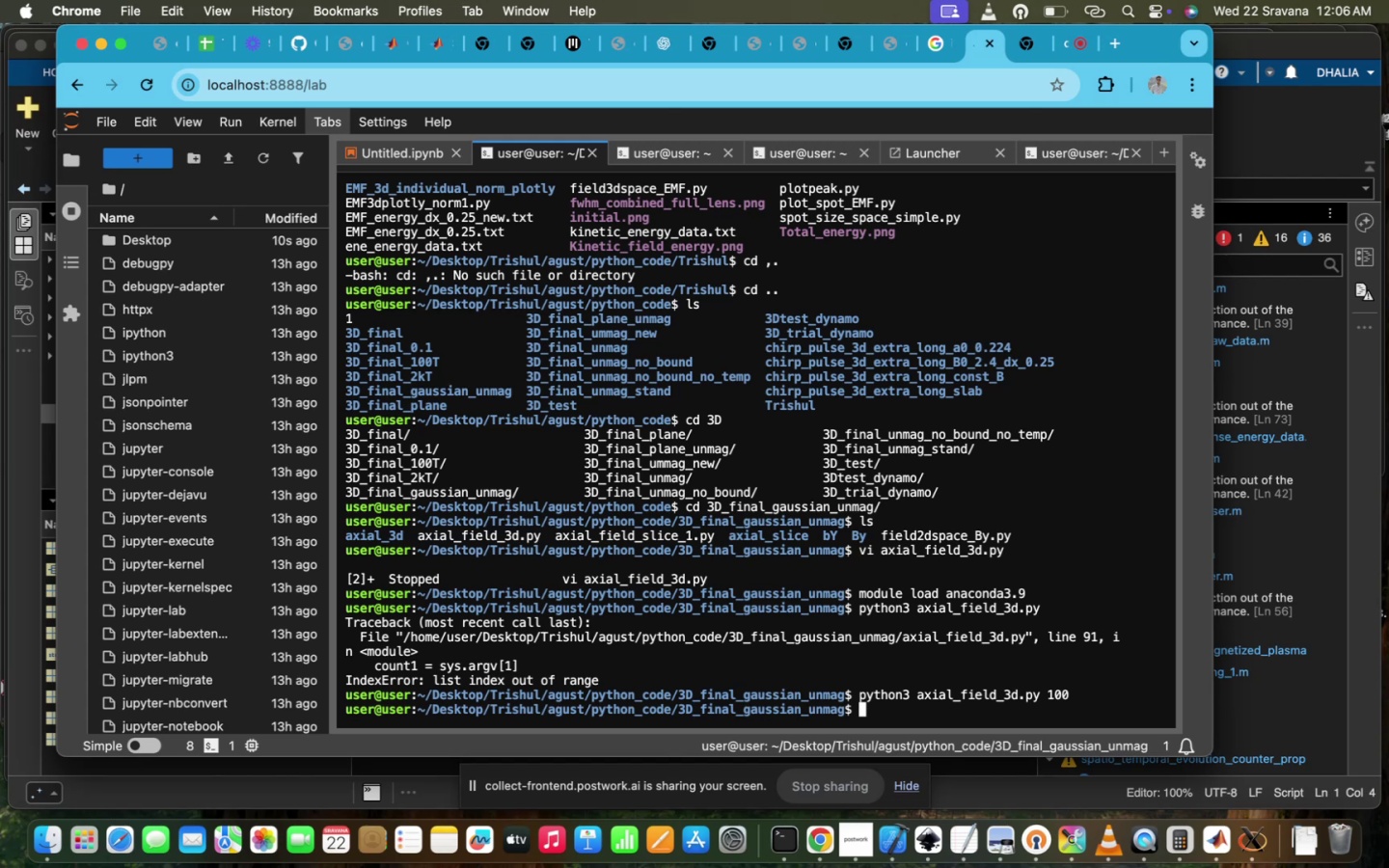 
wait(6.0)
 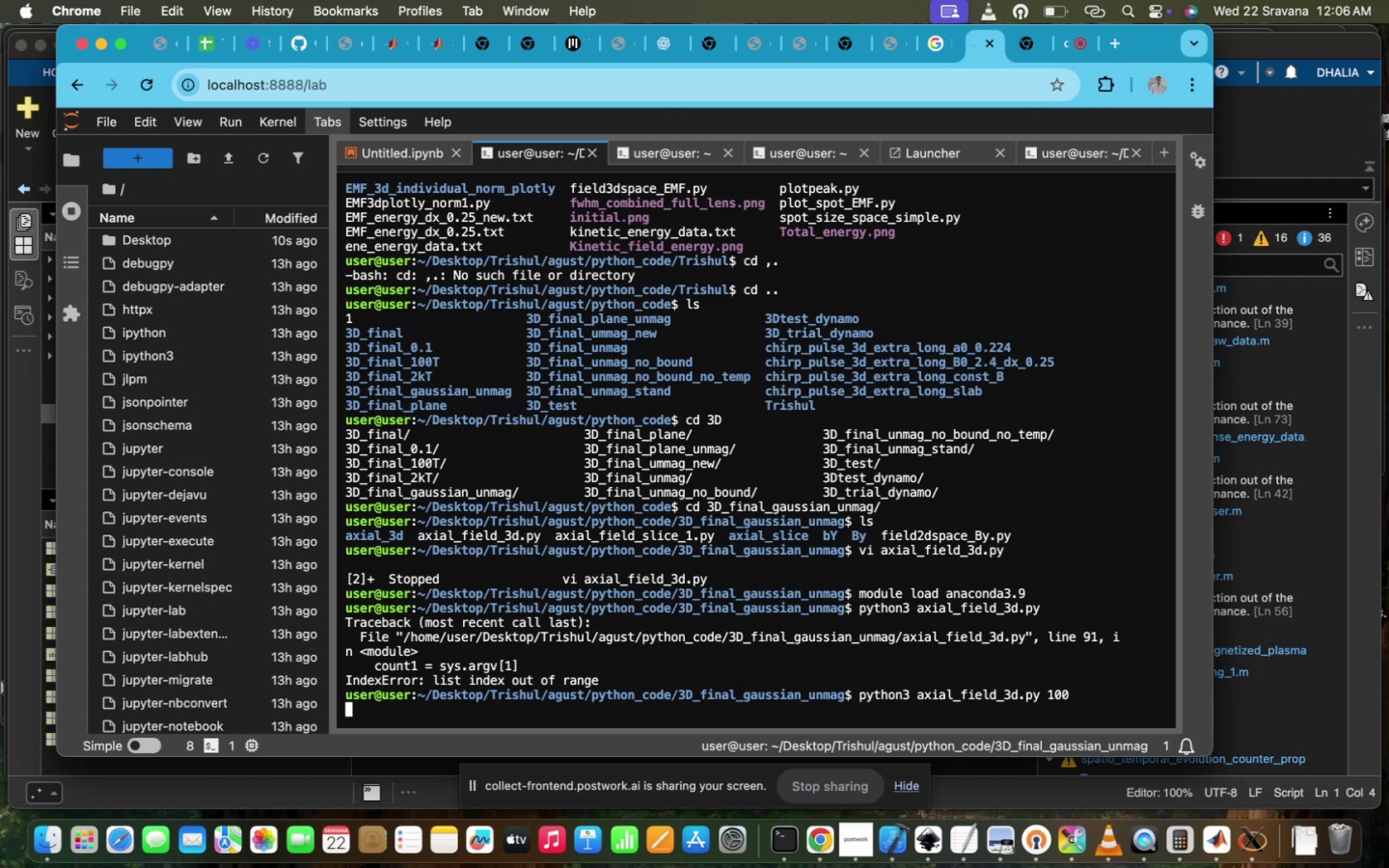 
type(vi q`)
key(Backspace)
key(Backspace)
type(a)
key(Tab)
type(fi)
key(Tab)
type(3fd)
key(Backspace)
key(Backspace)
type(d)
key(Tab)
 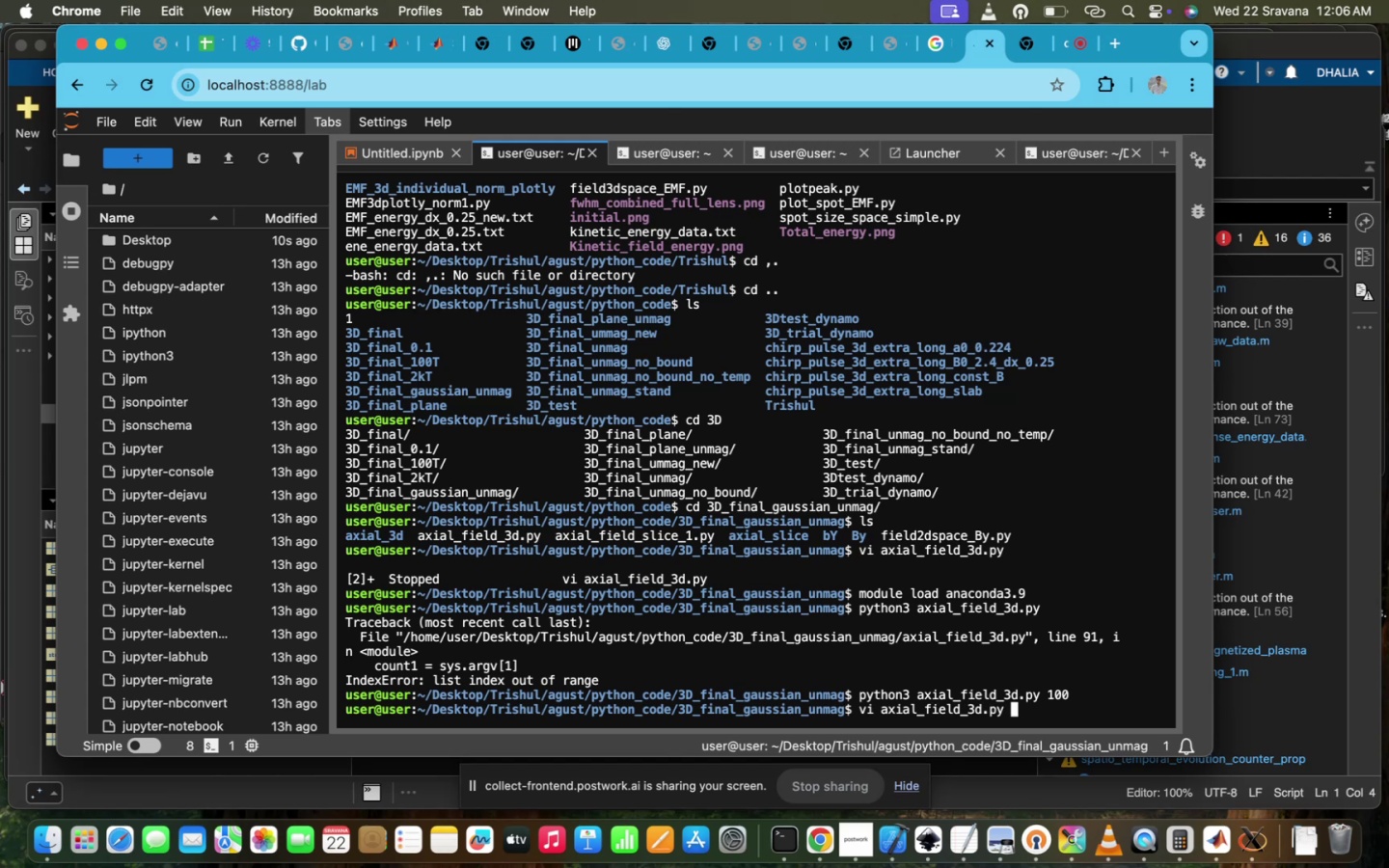 
hold_key(key=Enter, duration=0.64)
 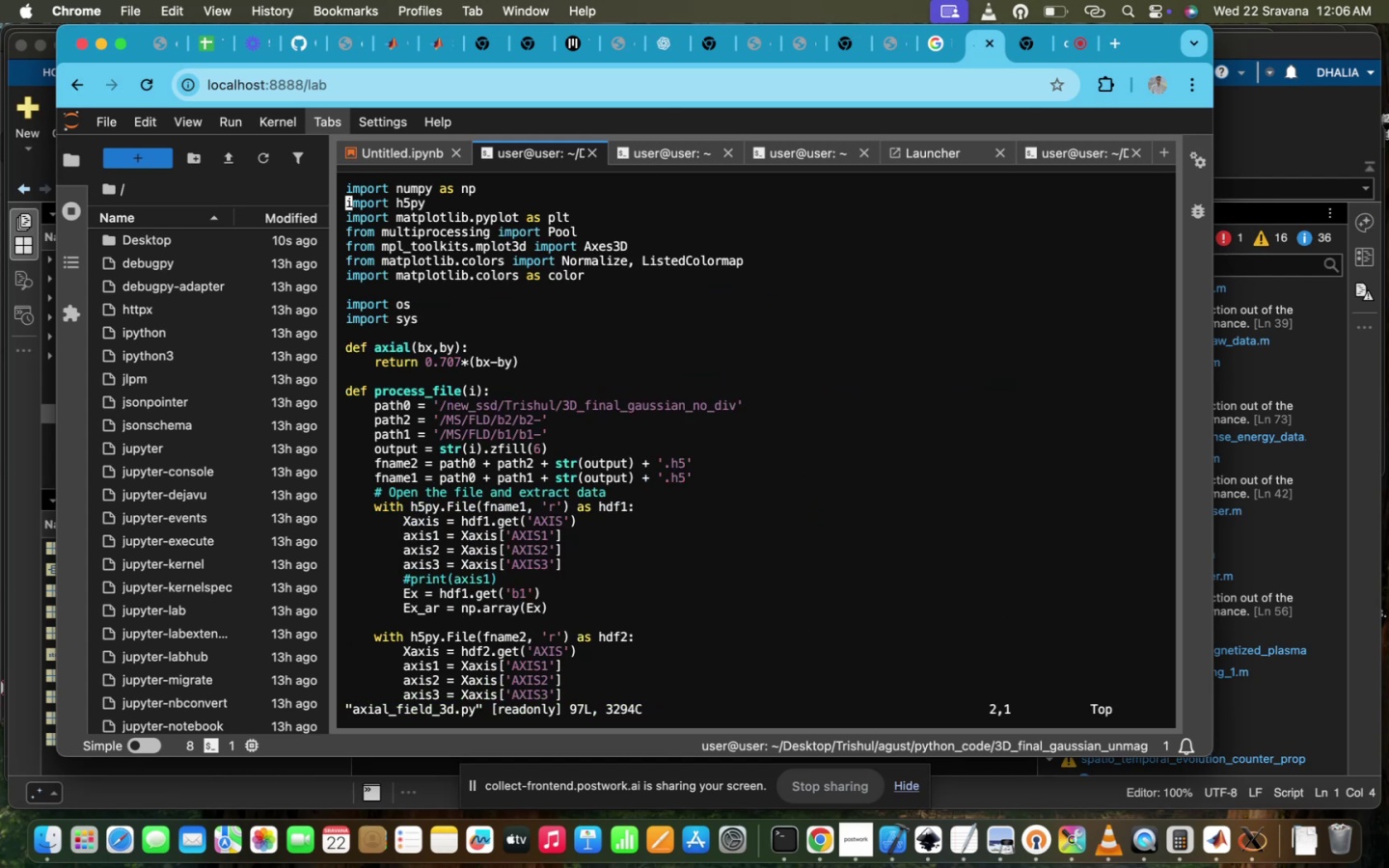 
scroll: coordinate [714, 556], scroll_direction: down, amount: 109.0
 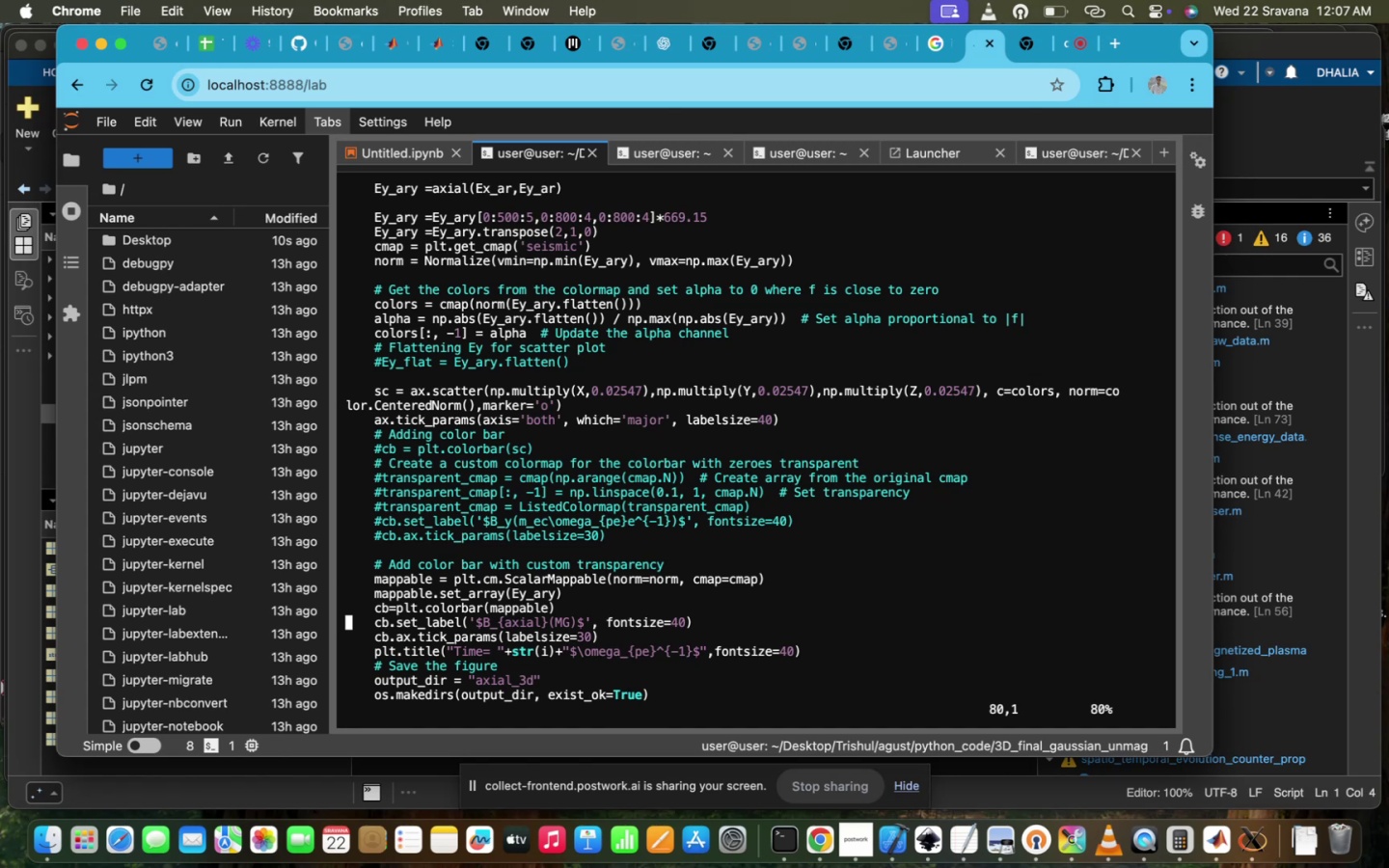 
wait(46.72)
 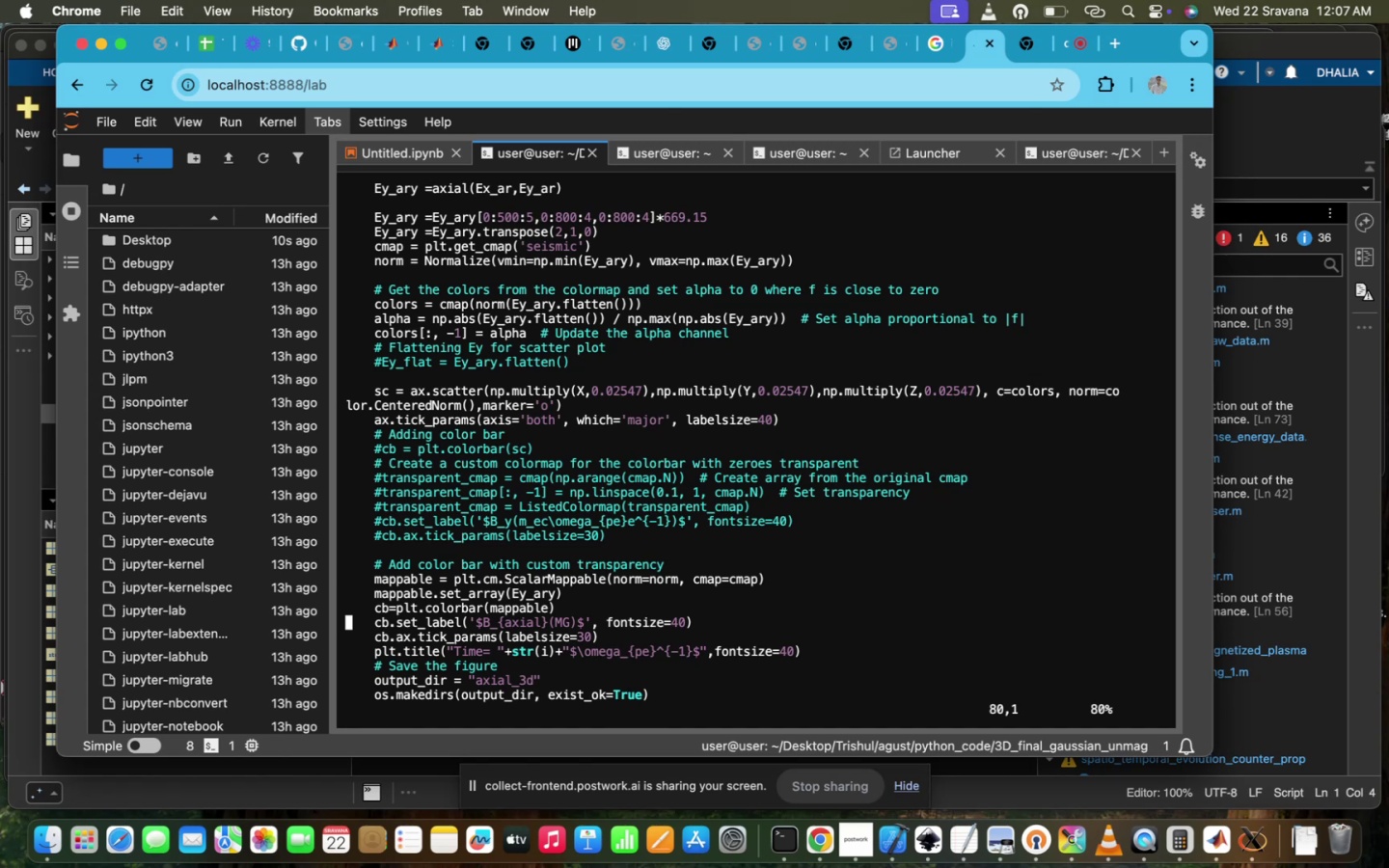 
scroll: coordinate [714, 556], scroll_direction: up, amount: 94.0
 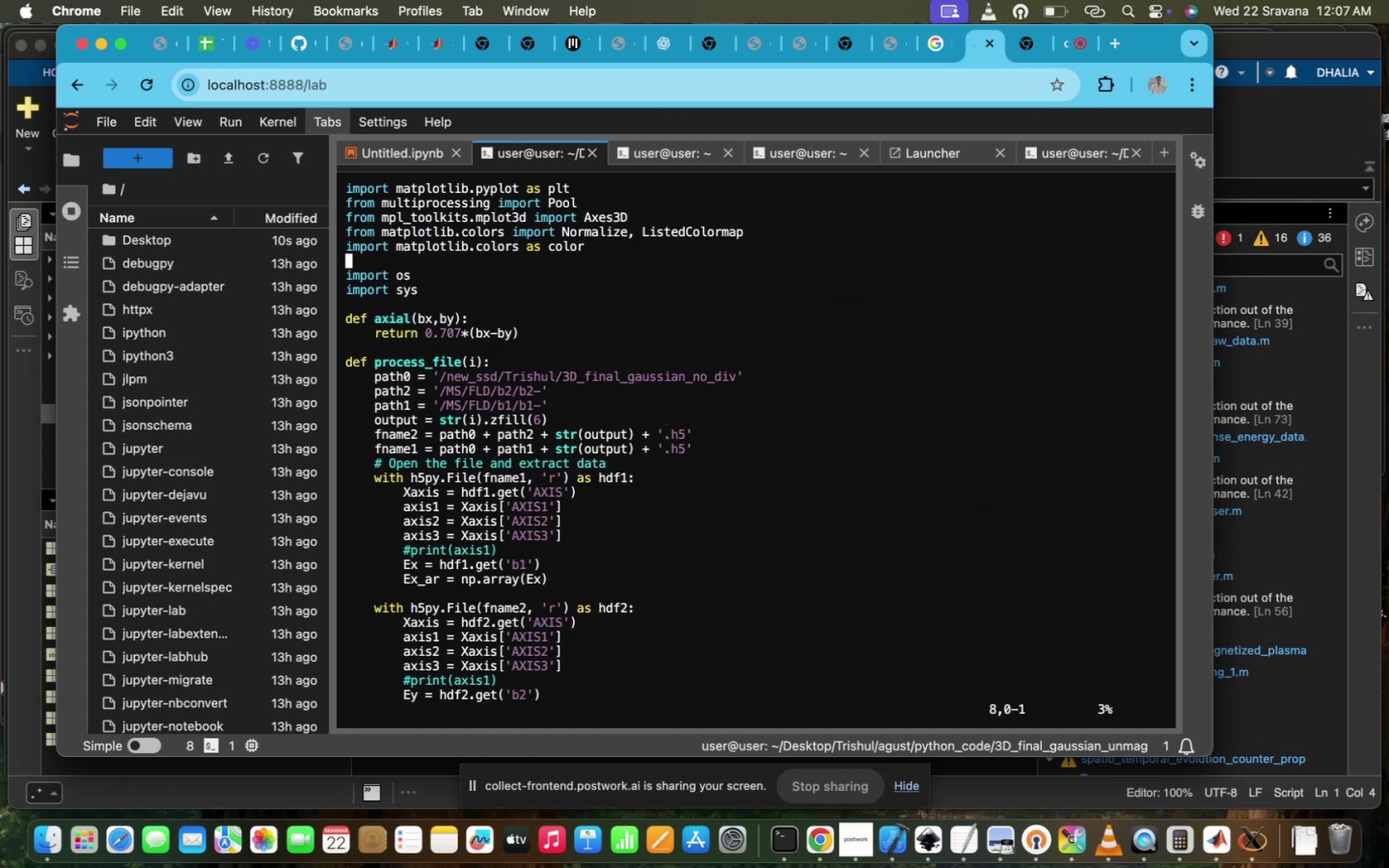 
scroll: coordinate [714, 556], scroll_direction: down, amount: 404.0
 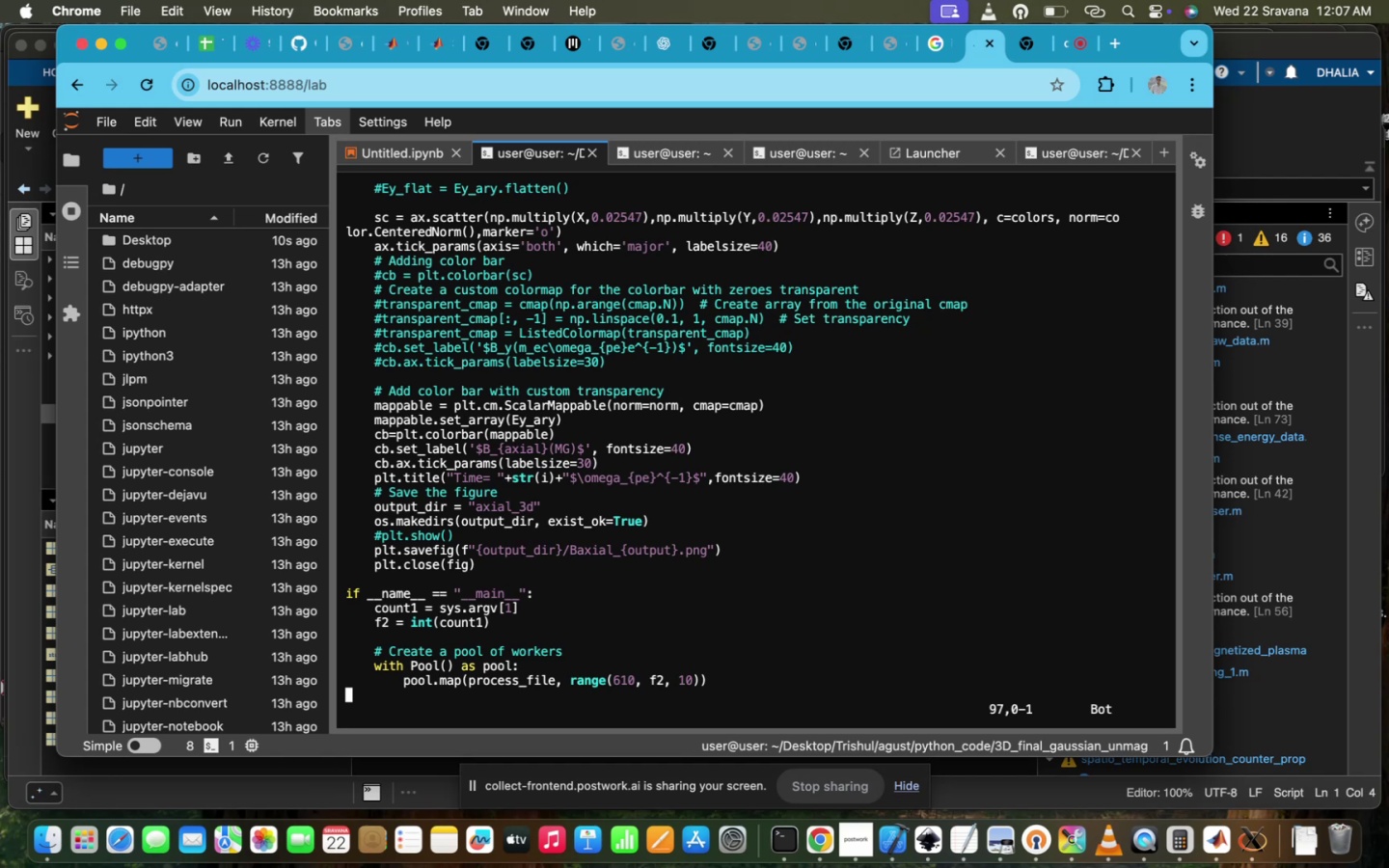 
hold_key(key=ArrowRight, duration=0.49)
 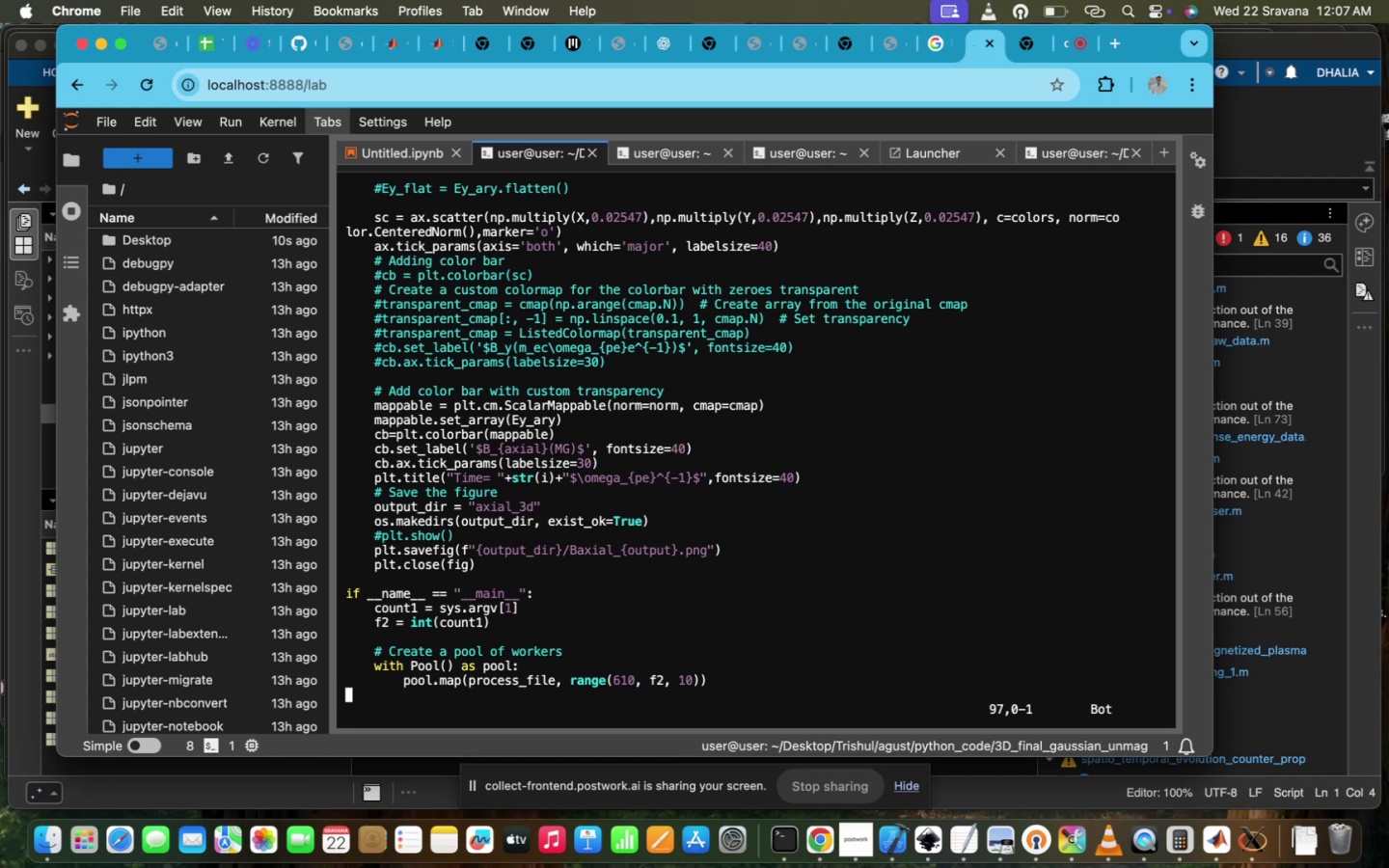 
key(ArrowDown)
 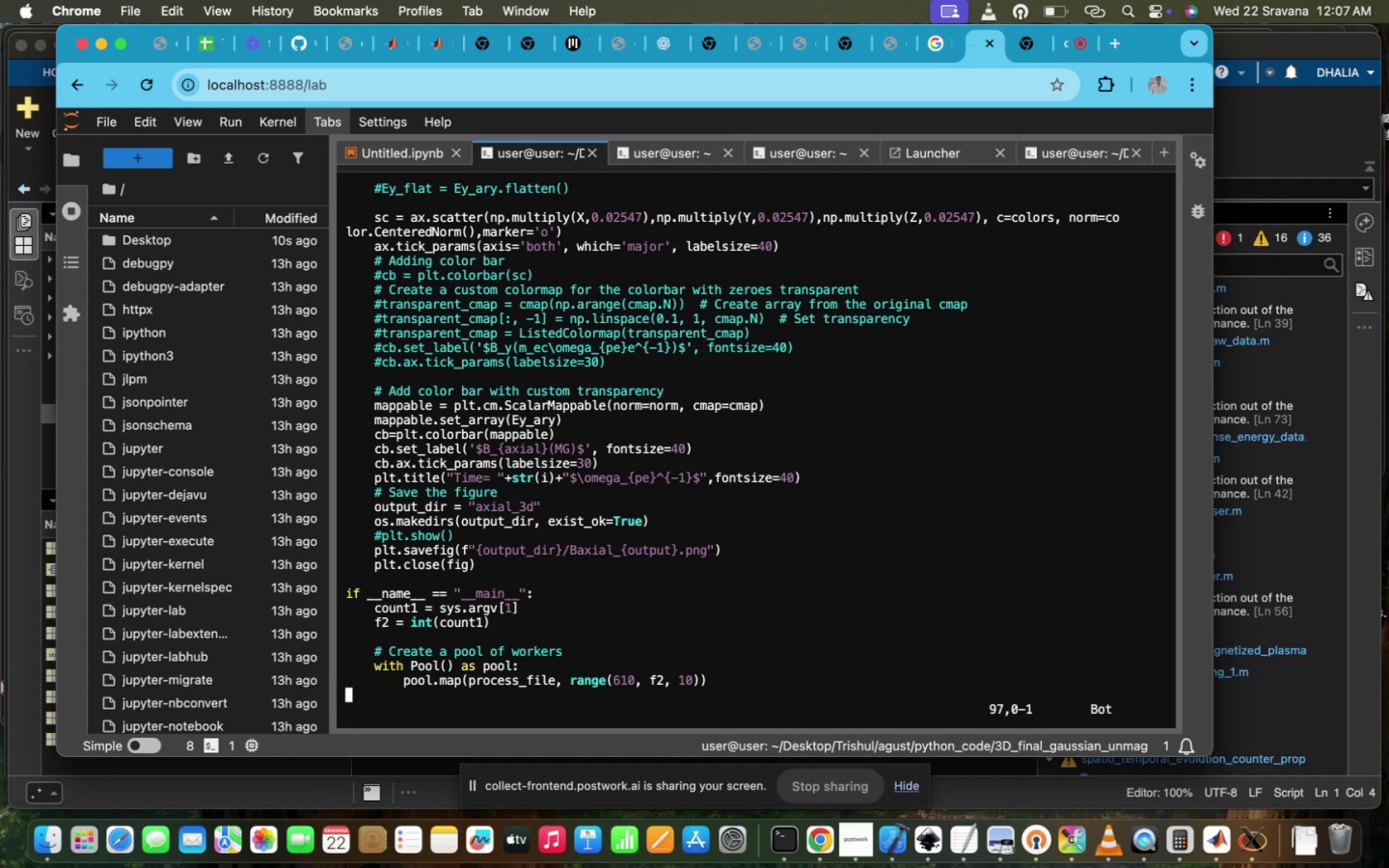 
key(ArrowUp)
 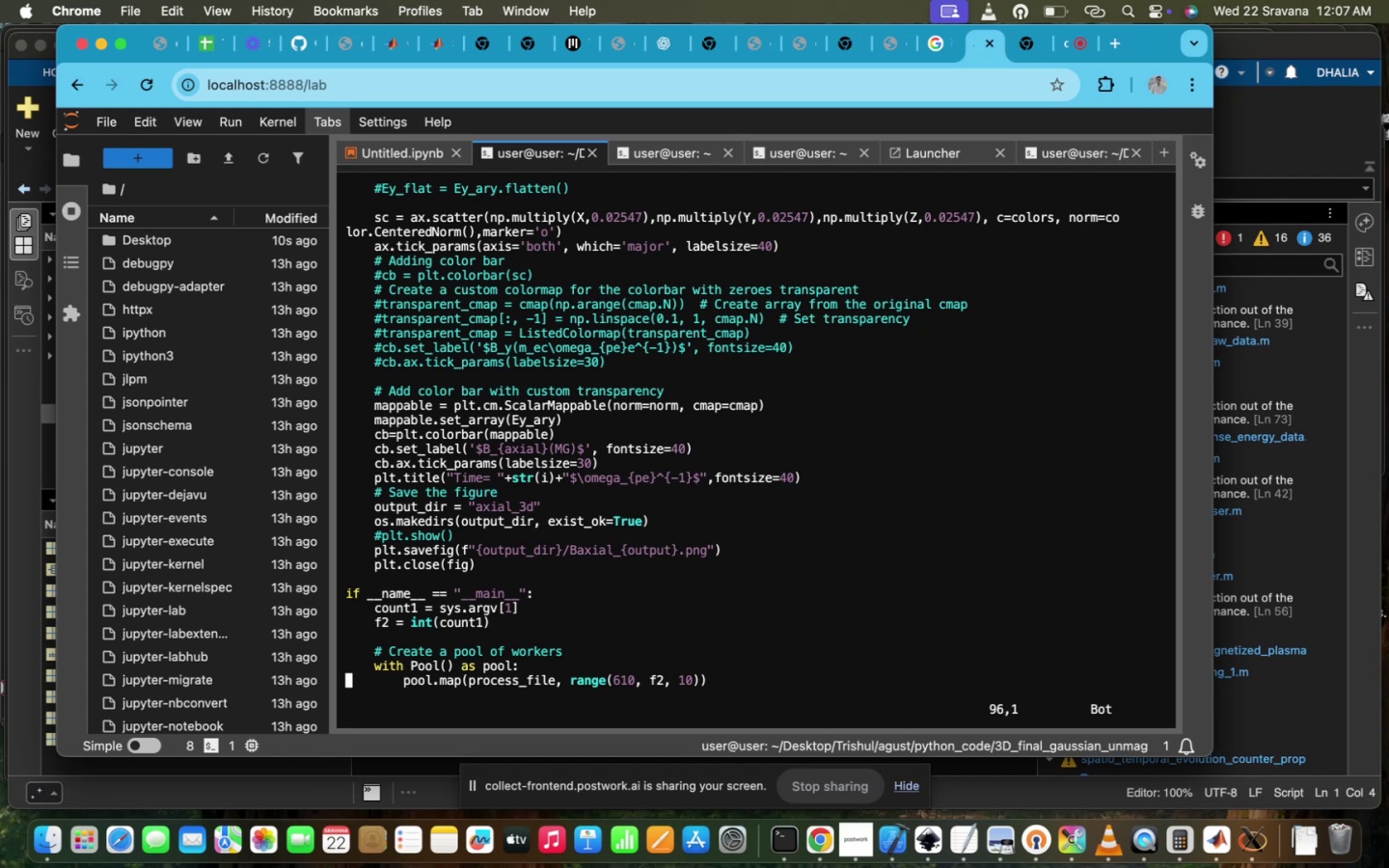 
hold_key(key=ArrowRight, duration=1.51)
 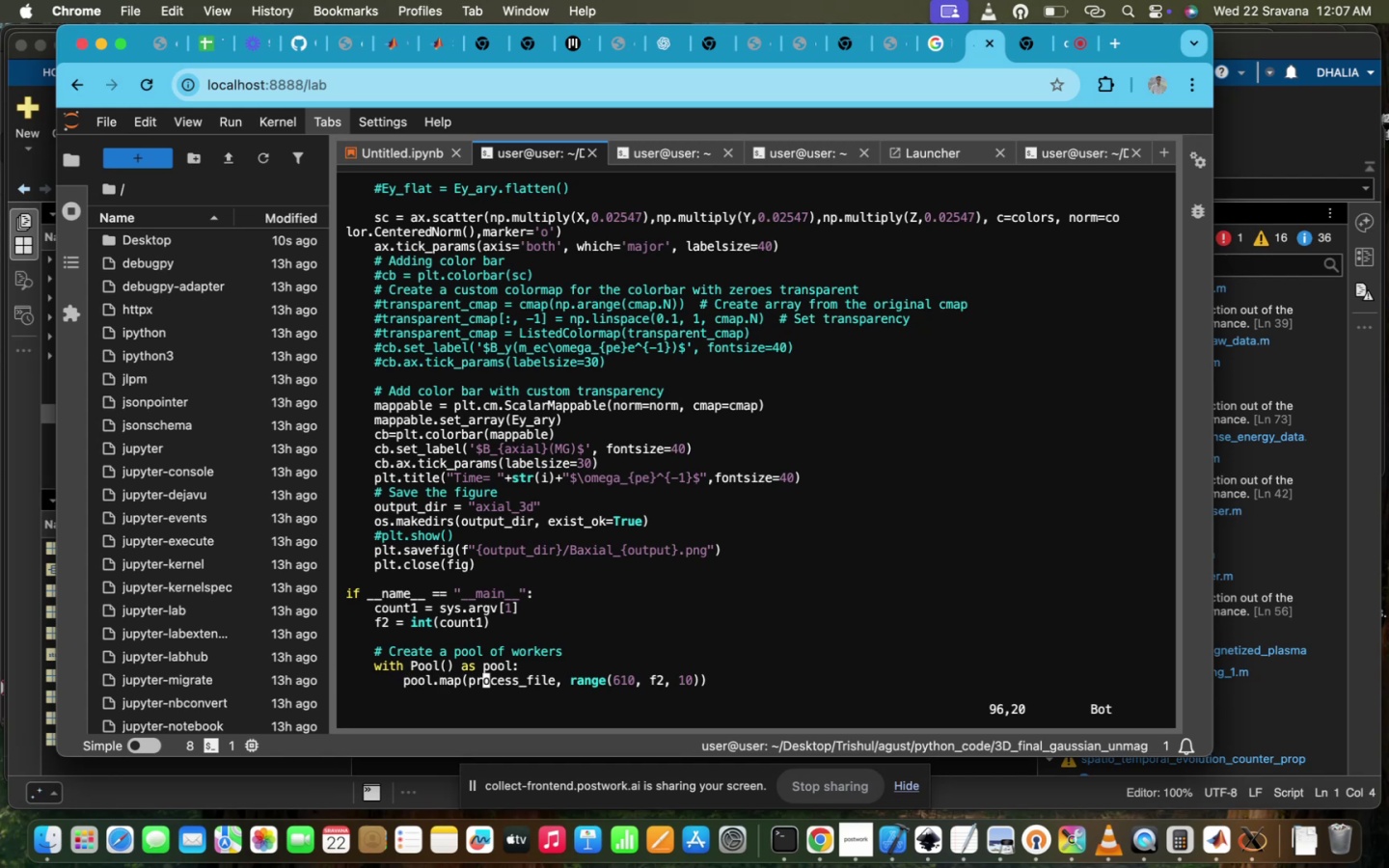 
hold_key(key=ArrowRight, duration=1.5)
 